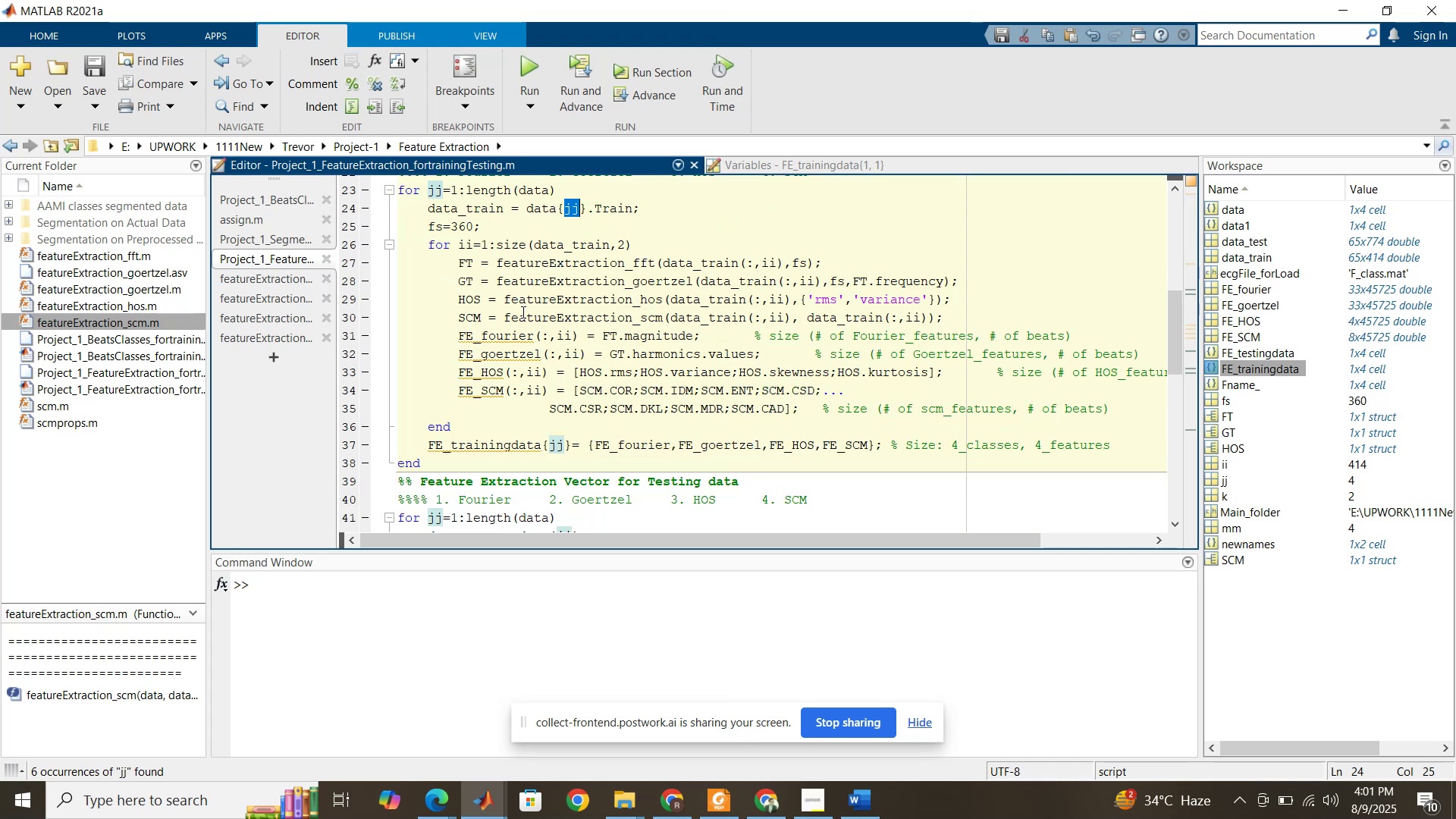 
scroll: coordinate [522, 312], scroll_direction: up, amount: 1.0
 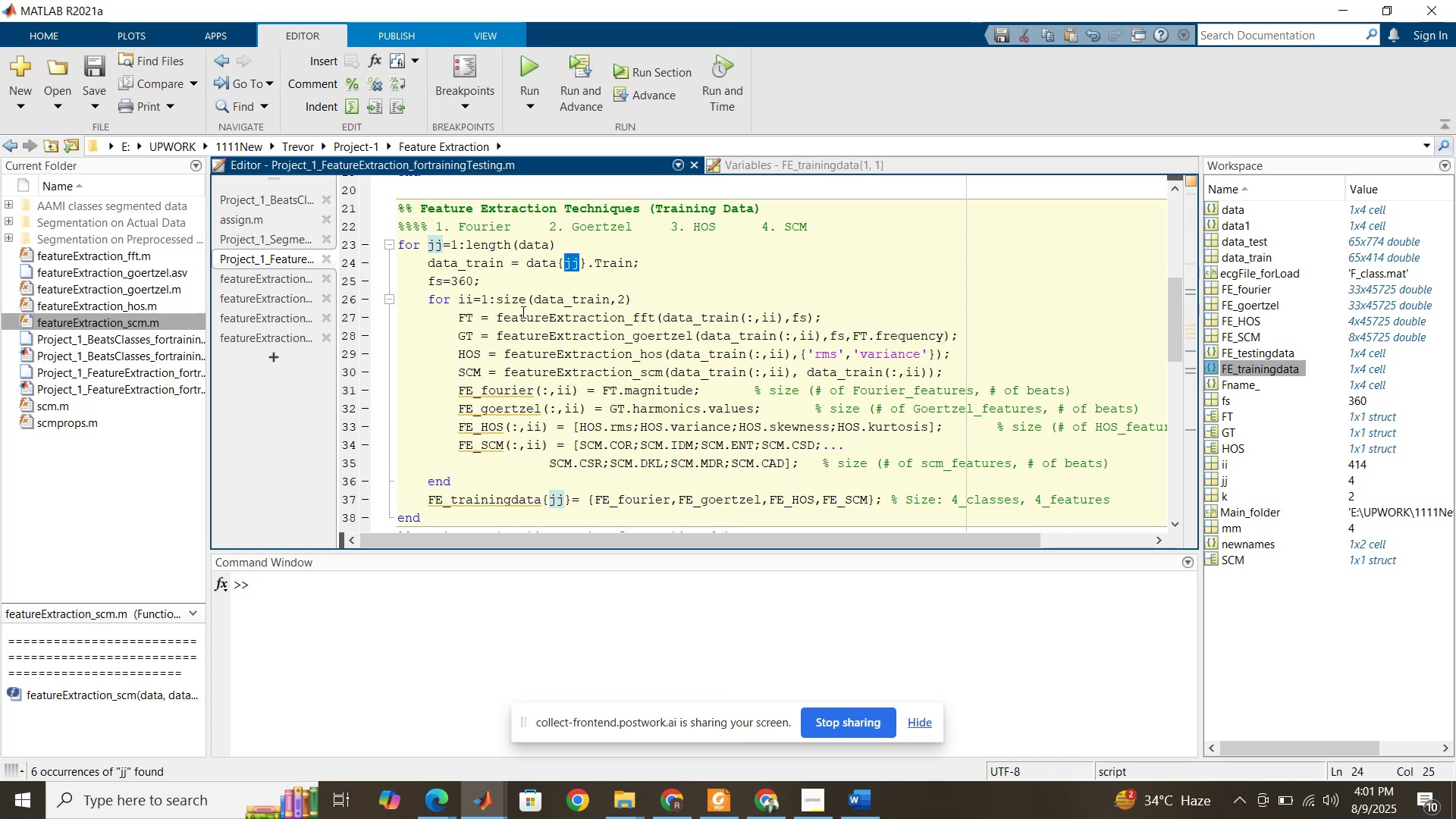 
wait(6.1)
 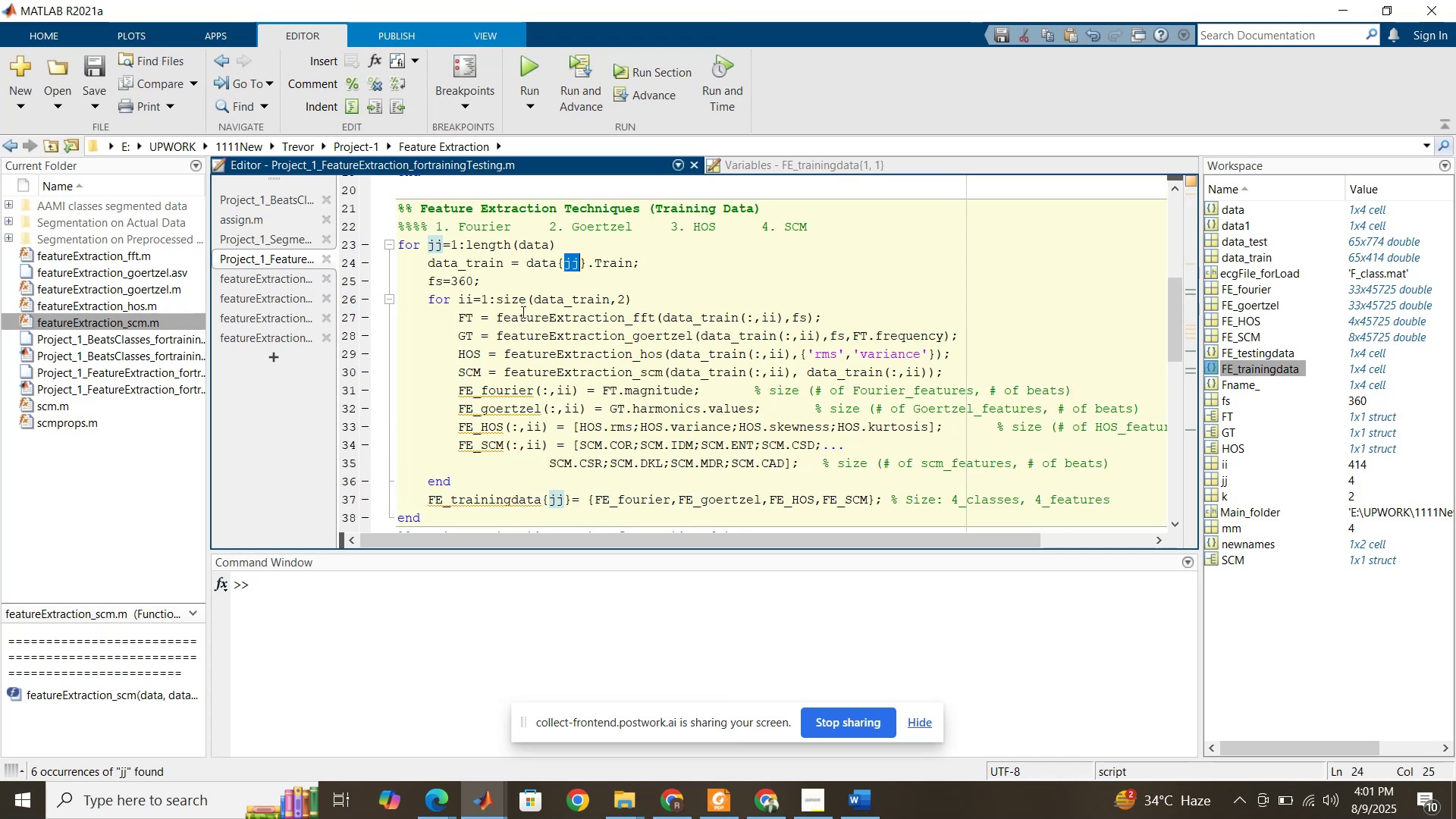 
scroll: coordinate [522, 312], scroll_direction: up, amount: 3.0
 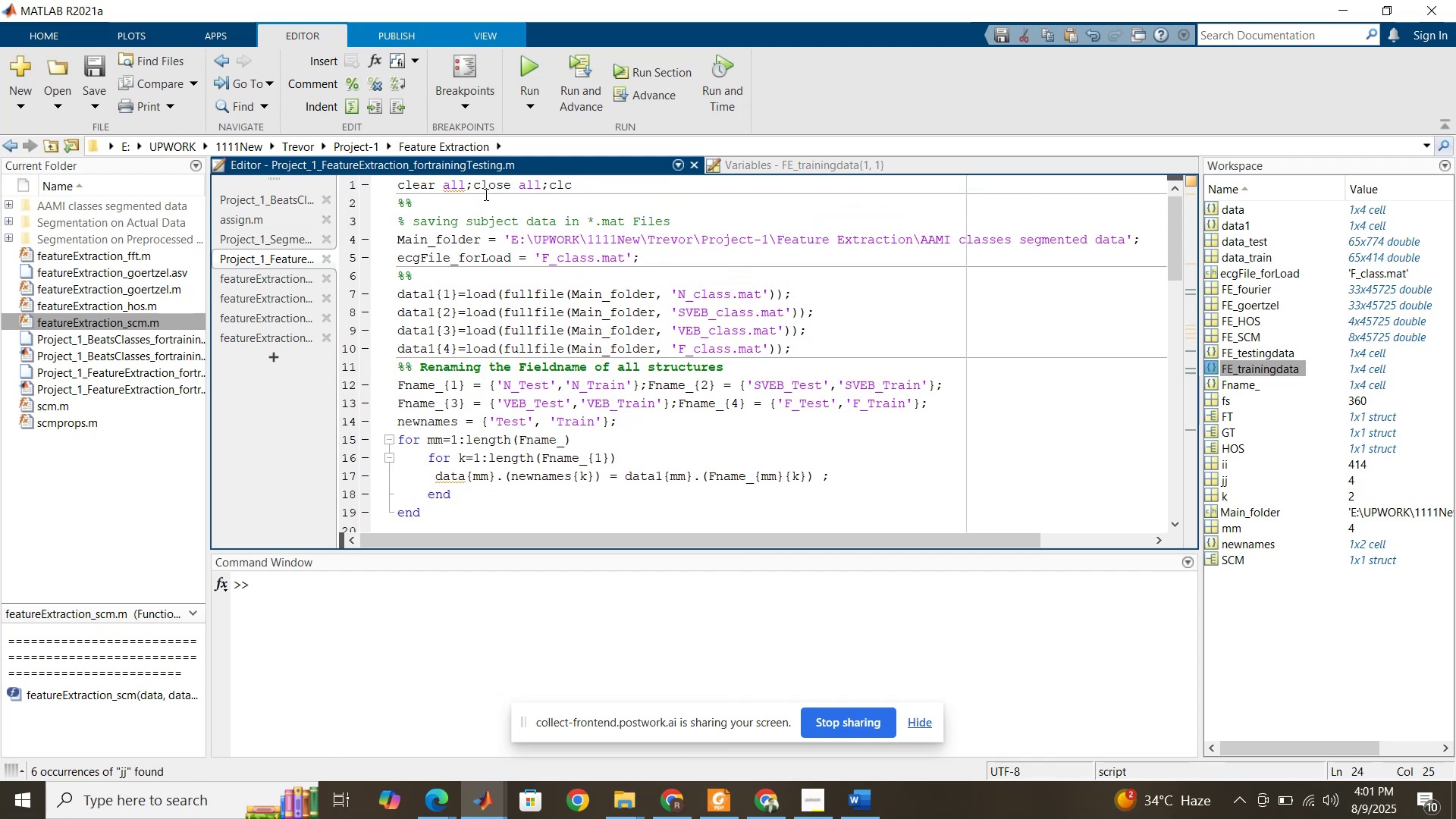 
left_click([485, 184])
 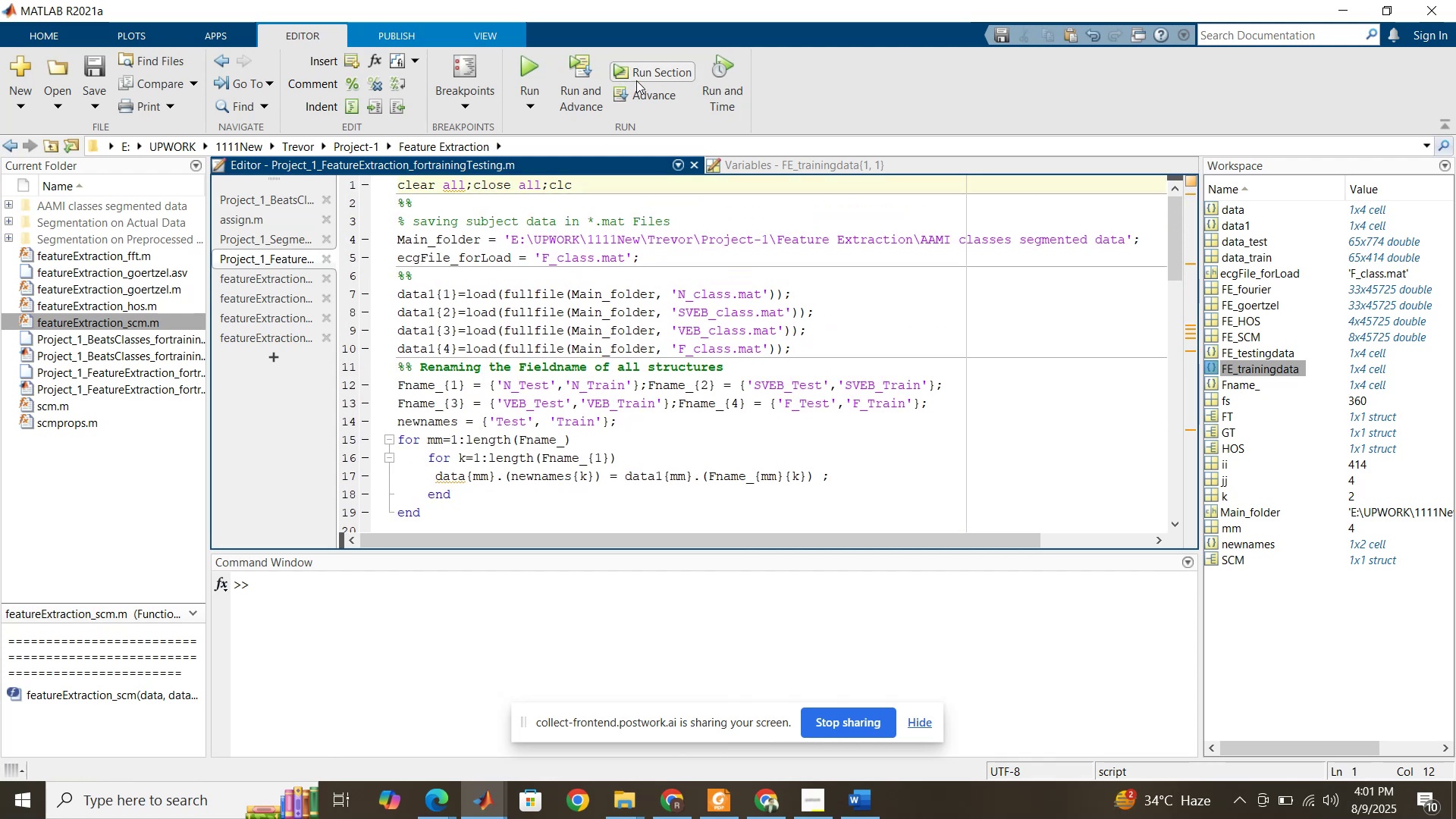 
left_click([644, 74])
 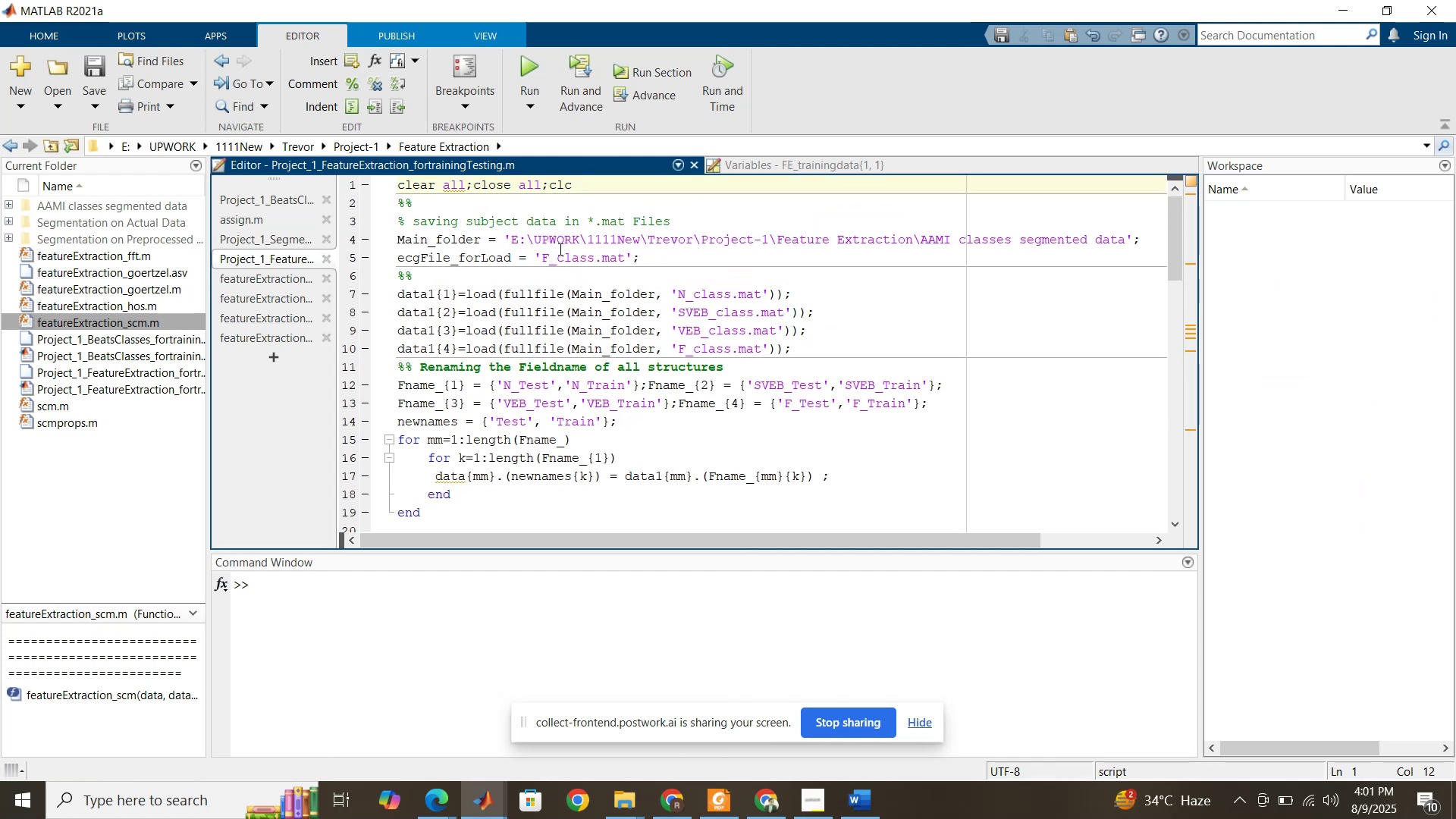 
left_click([559, 249])
 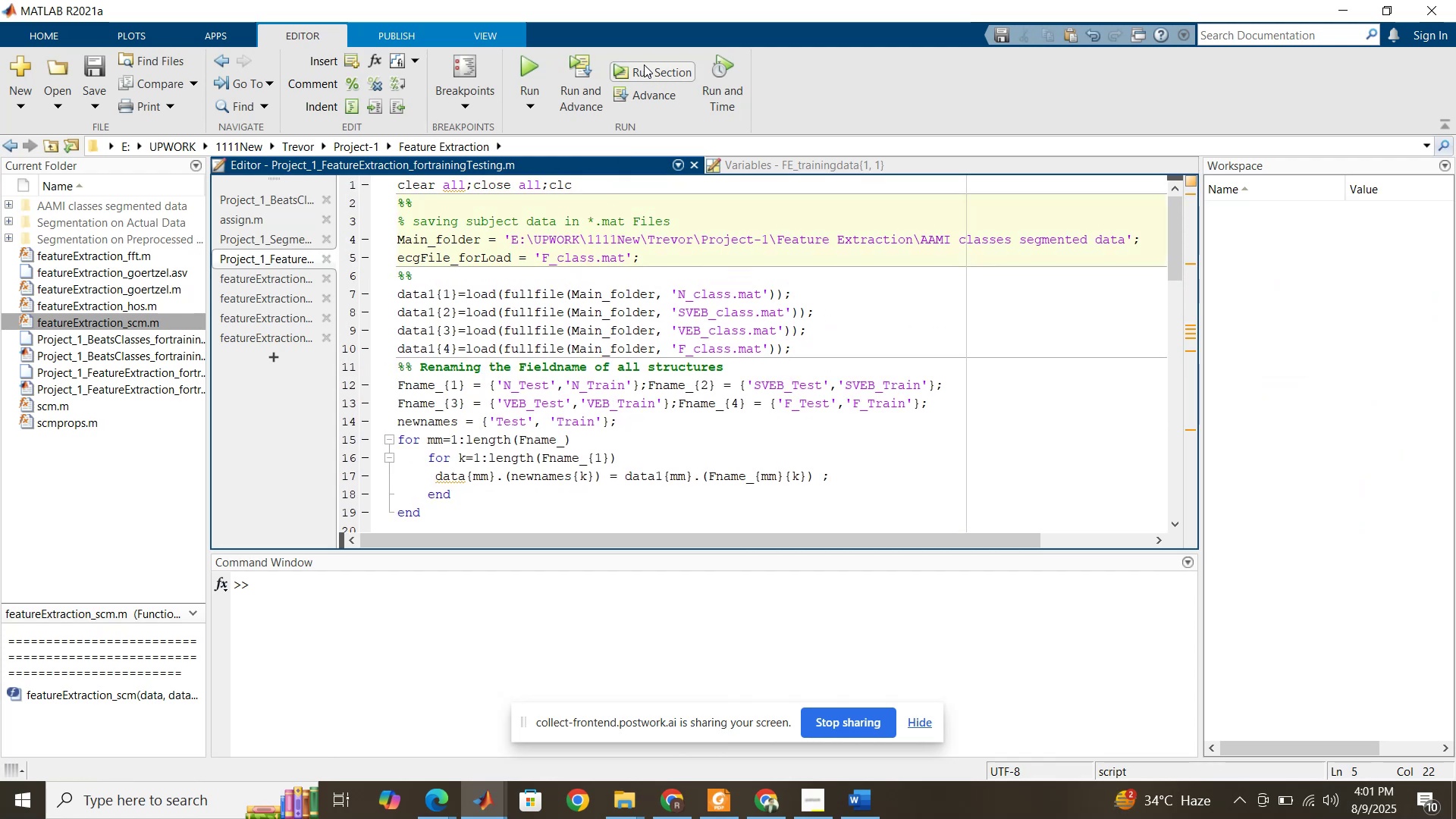 
left_click([644, 64])
 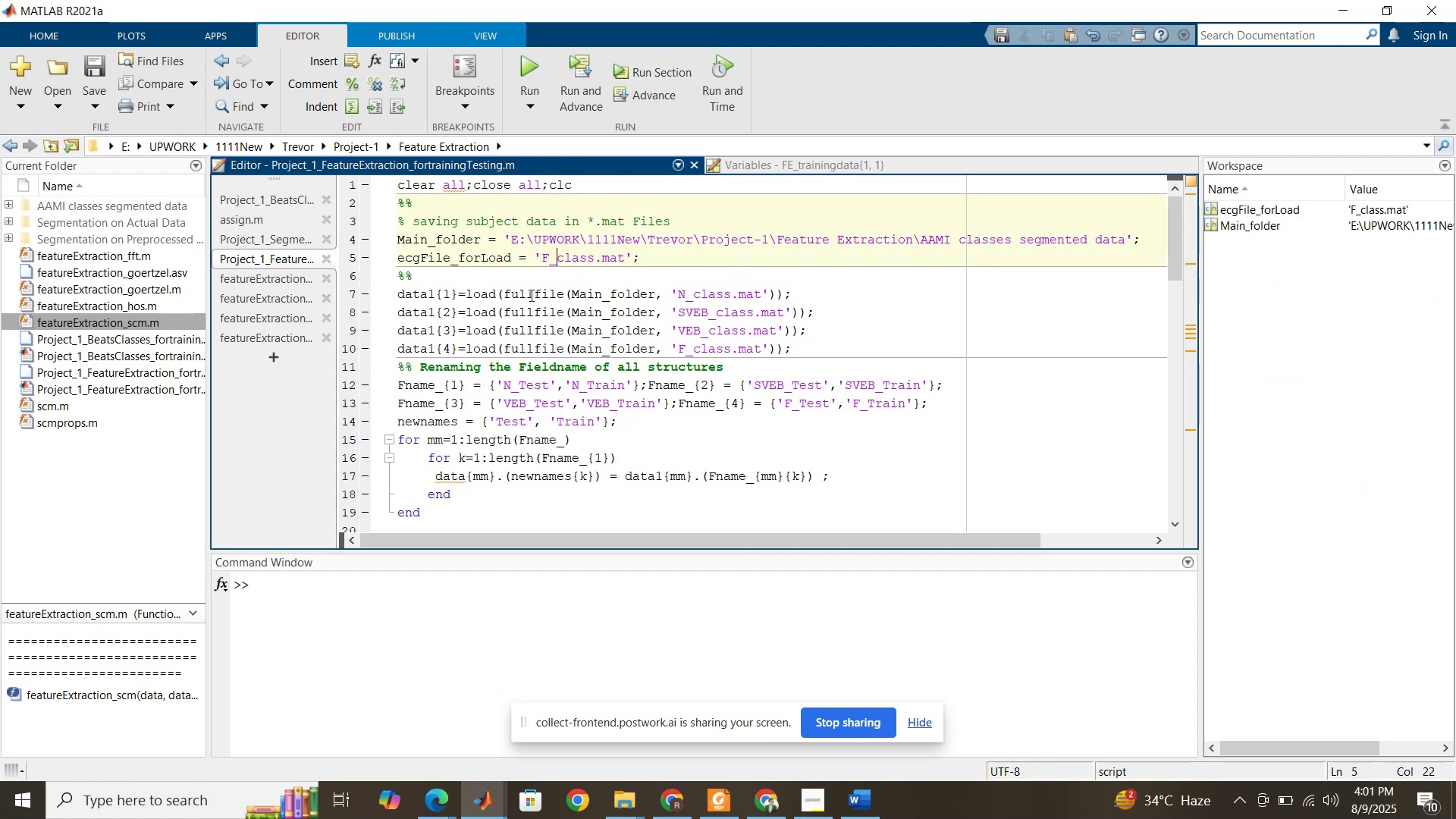 
left_click([530, 297])
 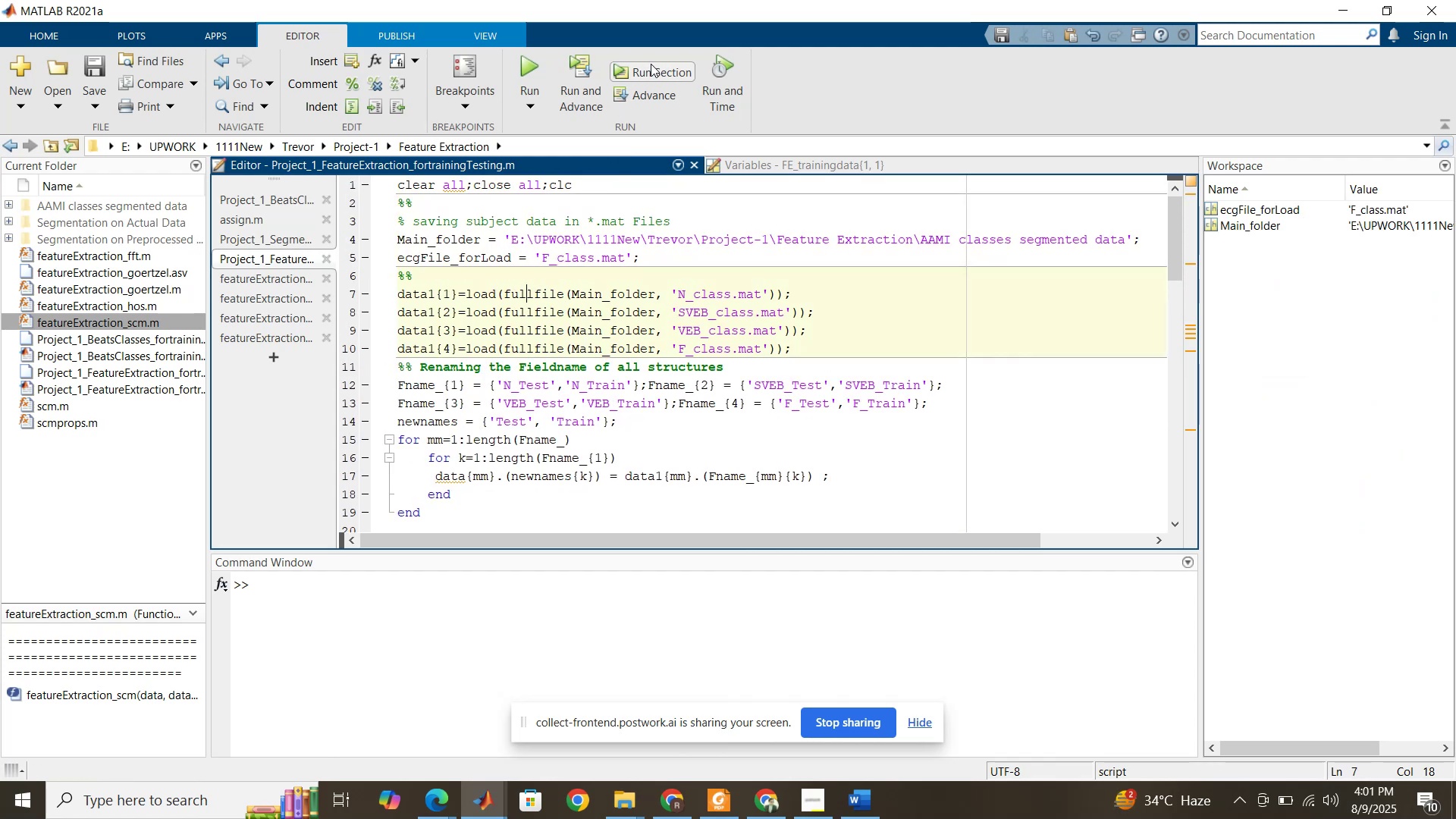 
left_click([654, 73])
 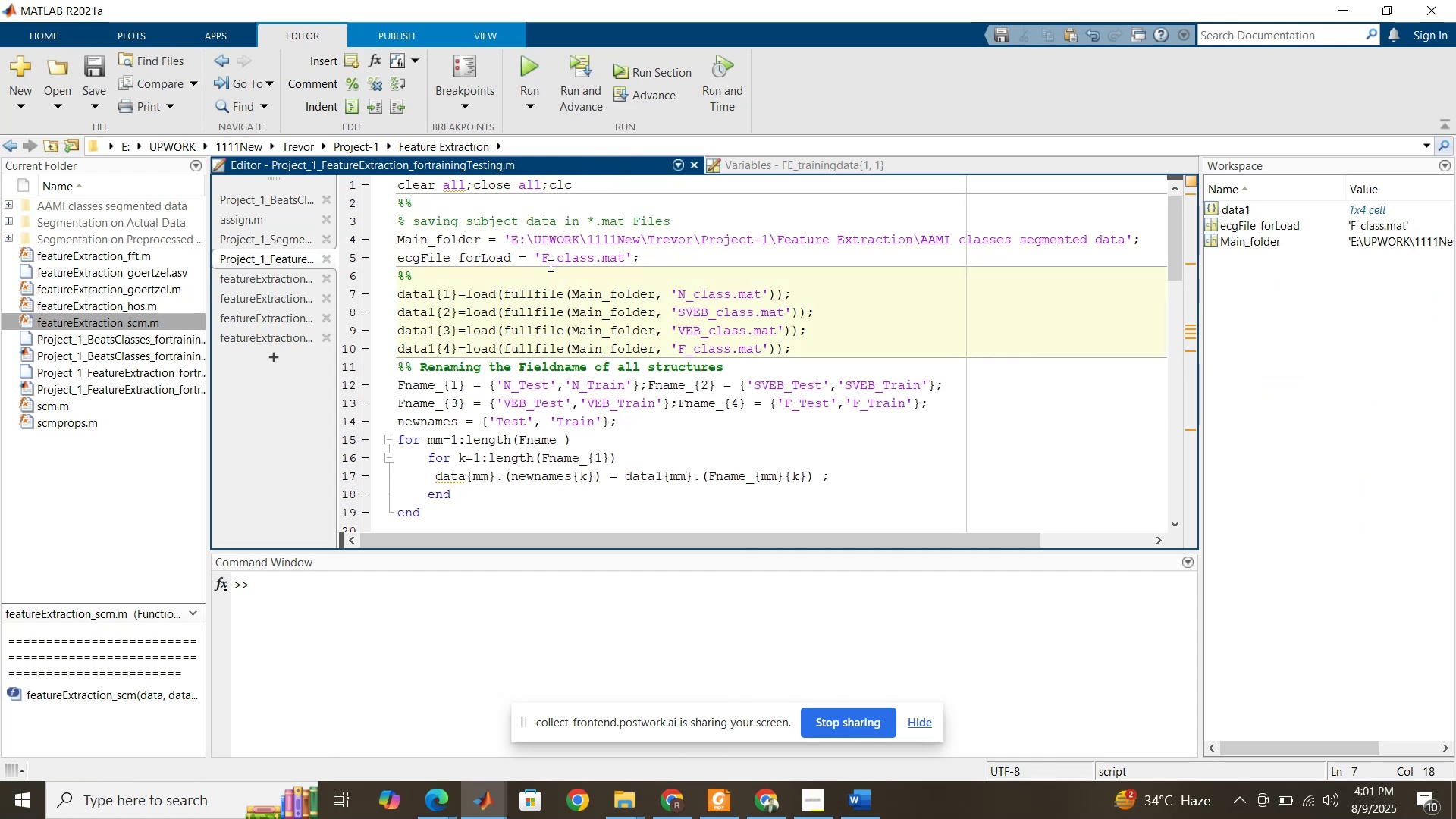 
scroll: coordinate [549, 265], scroll_direction: down, amount: 2.0
 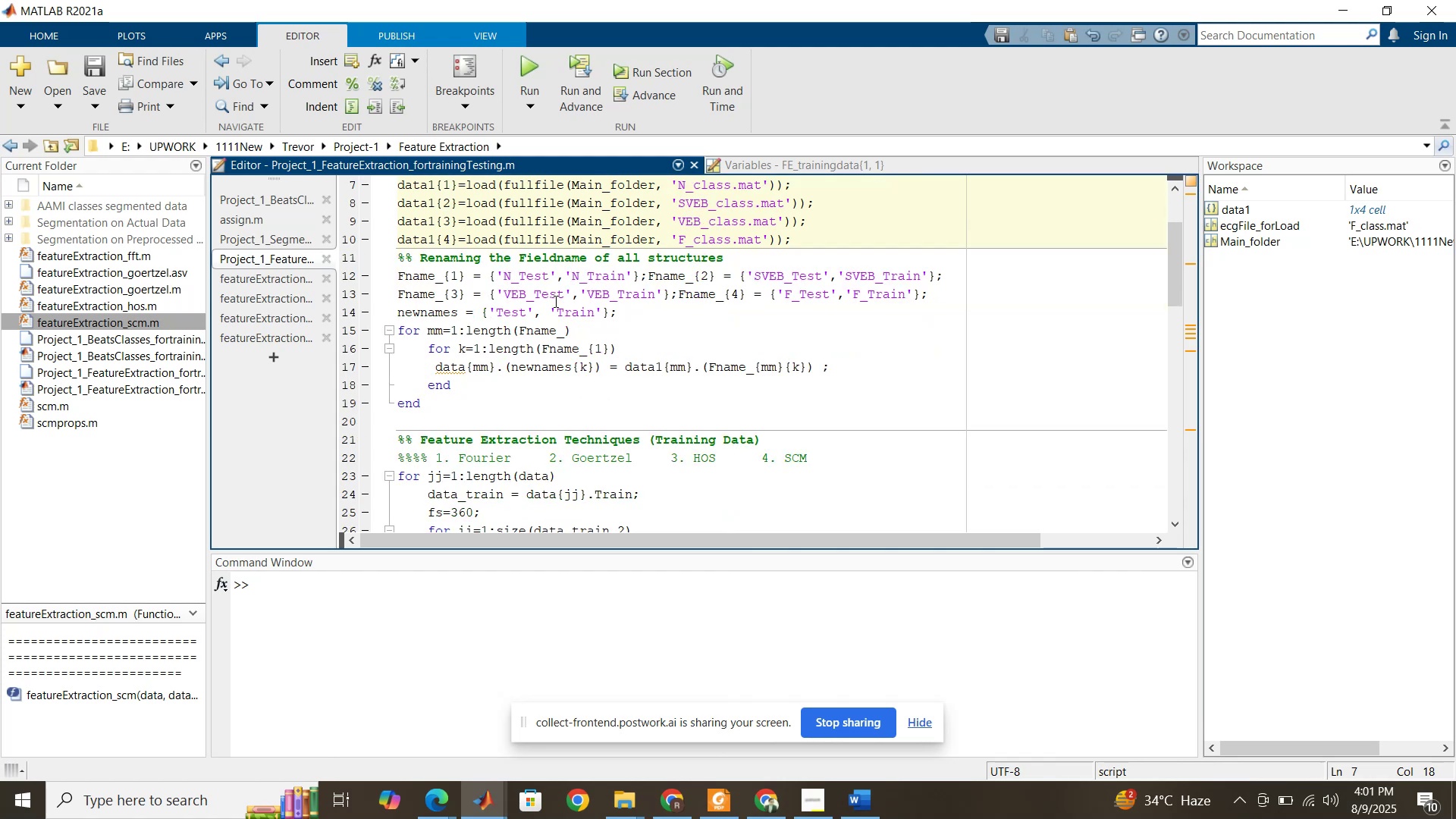 
wait(10.56)
 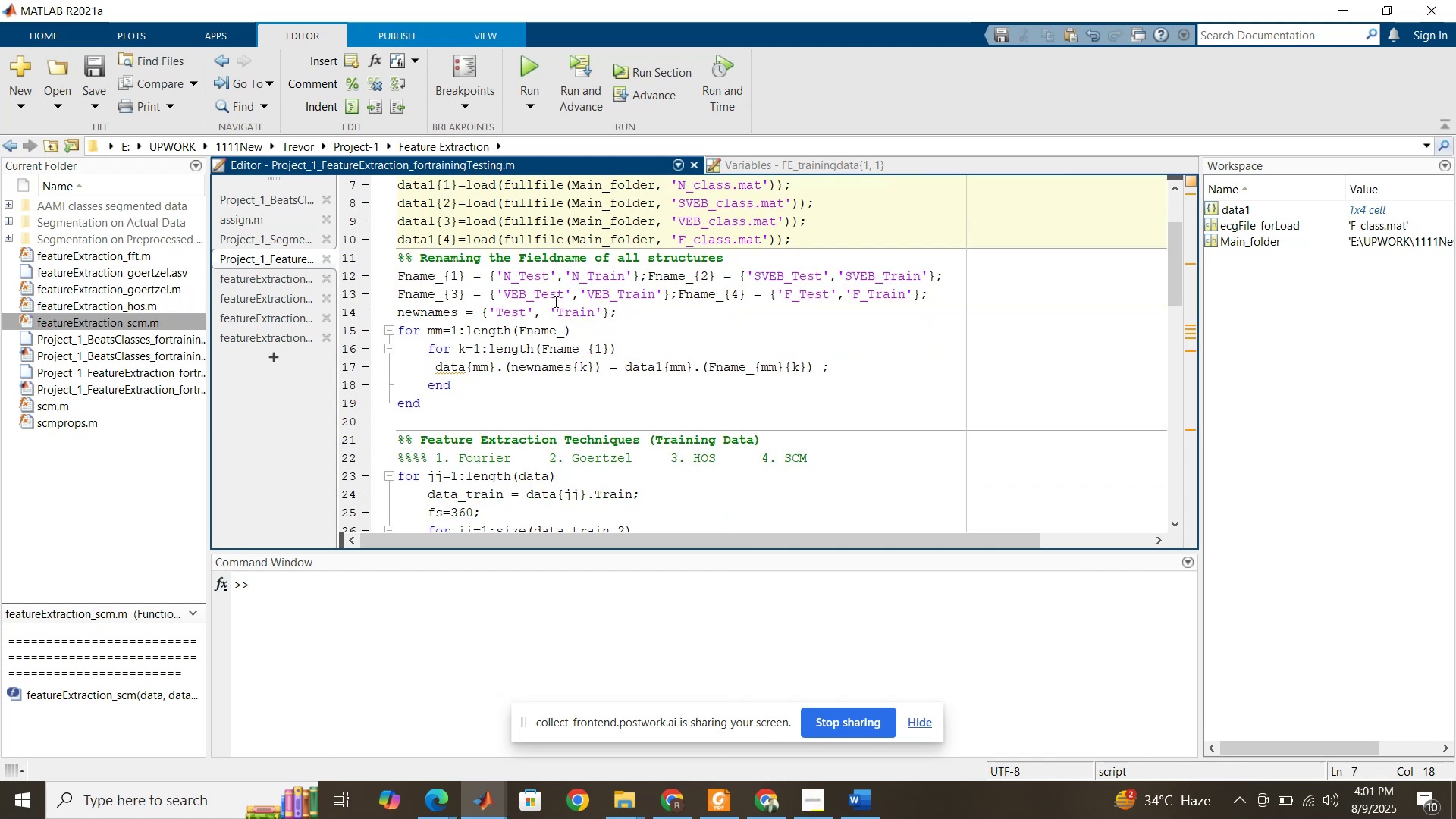 
left_click([562, 325])
 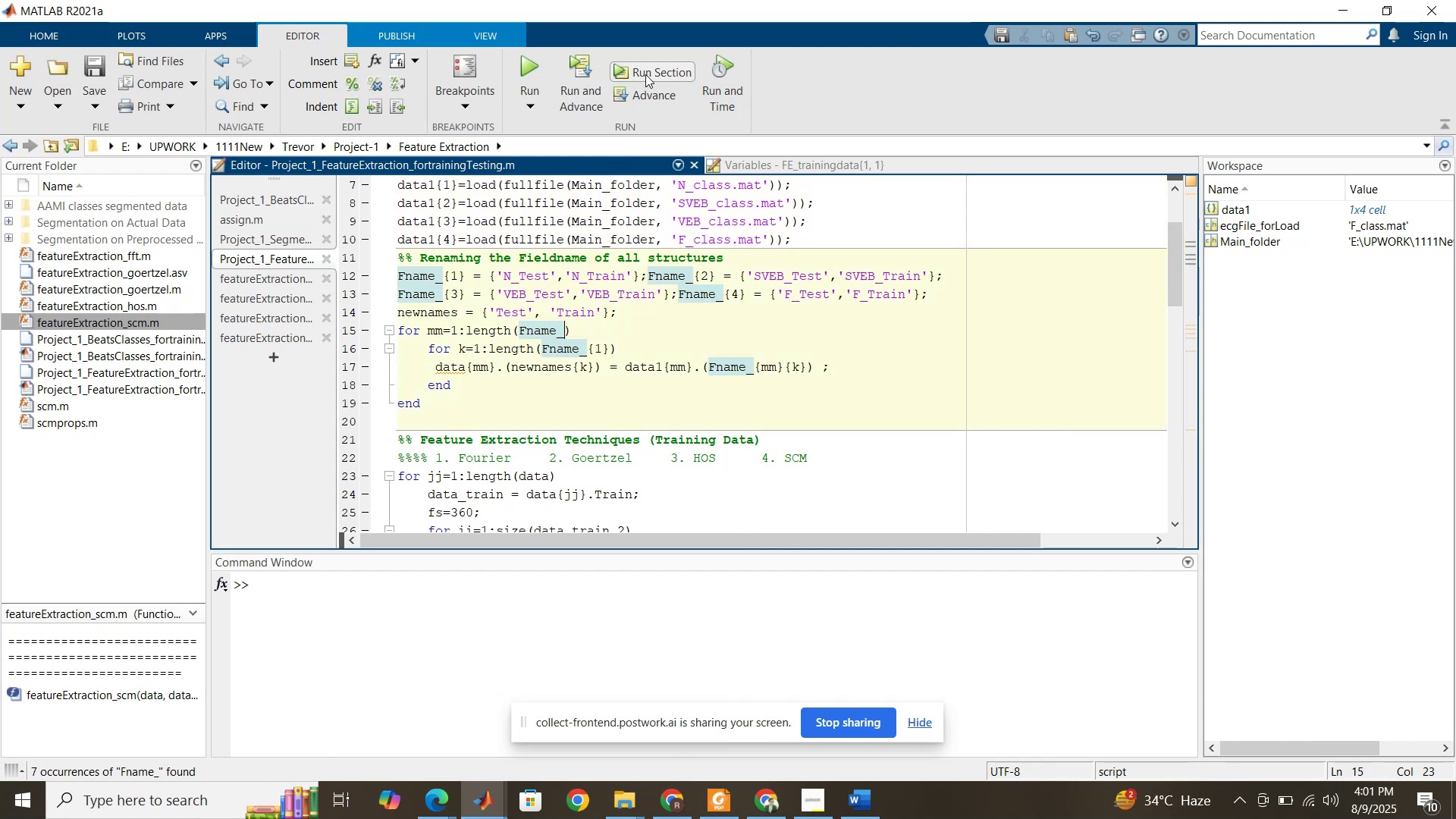 
left_click([645, 74])
 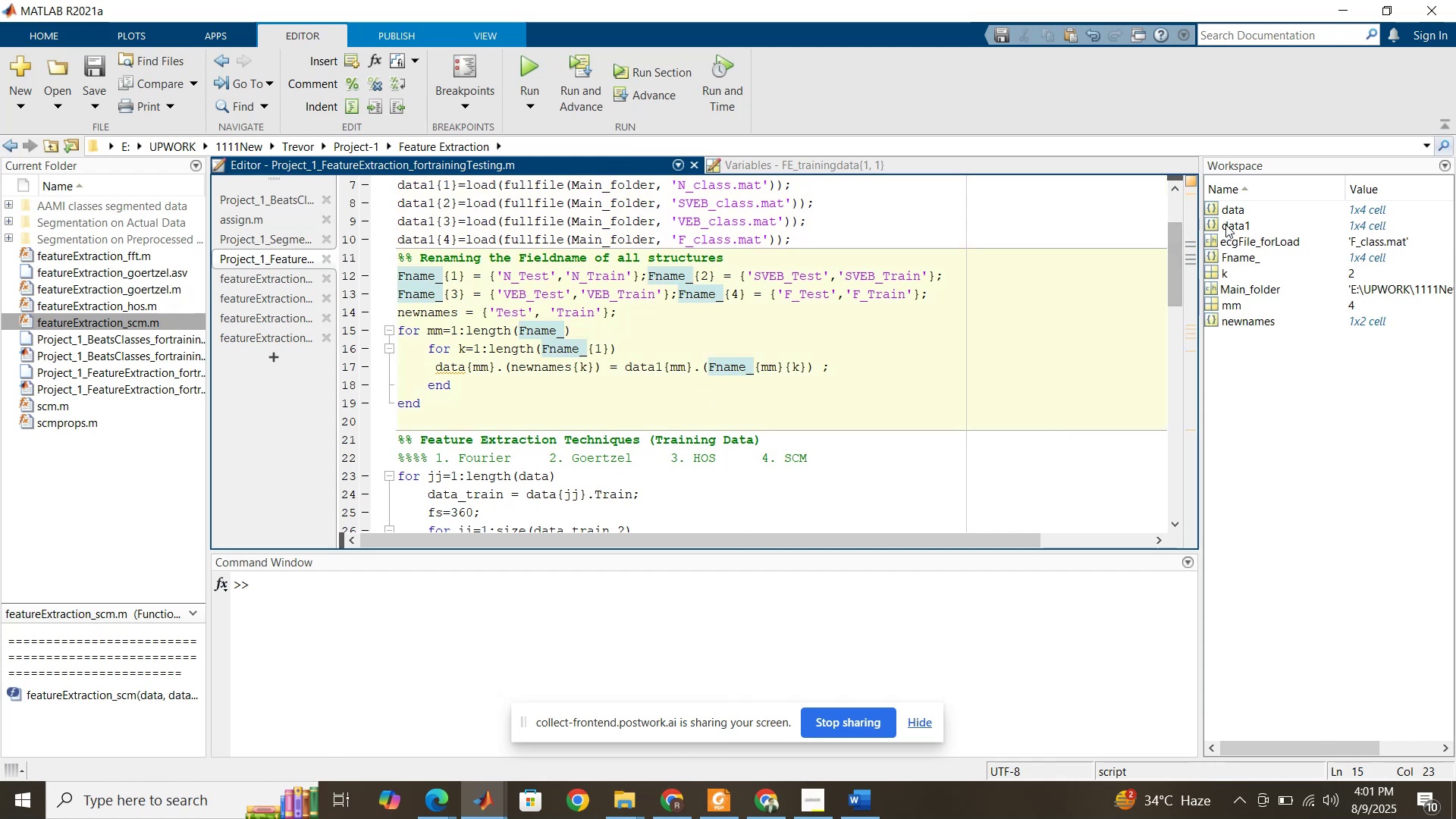 
double_click([1225, 224])
 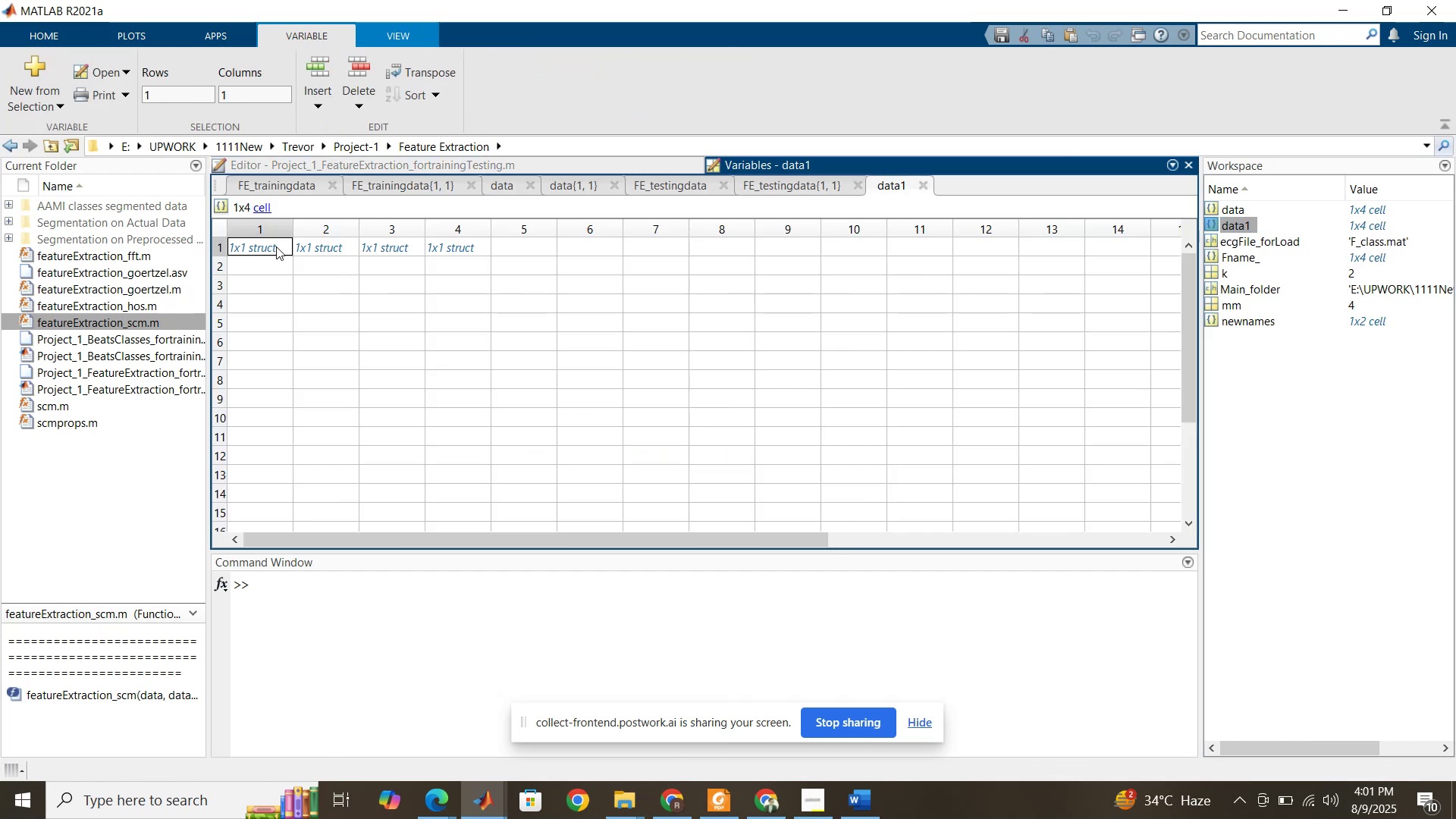 
double_click([272, 245])
 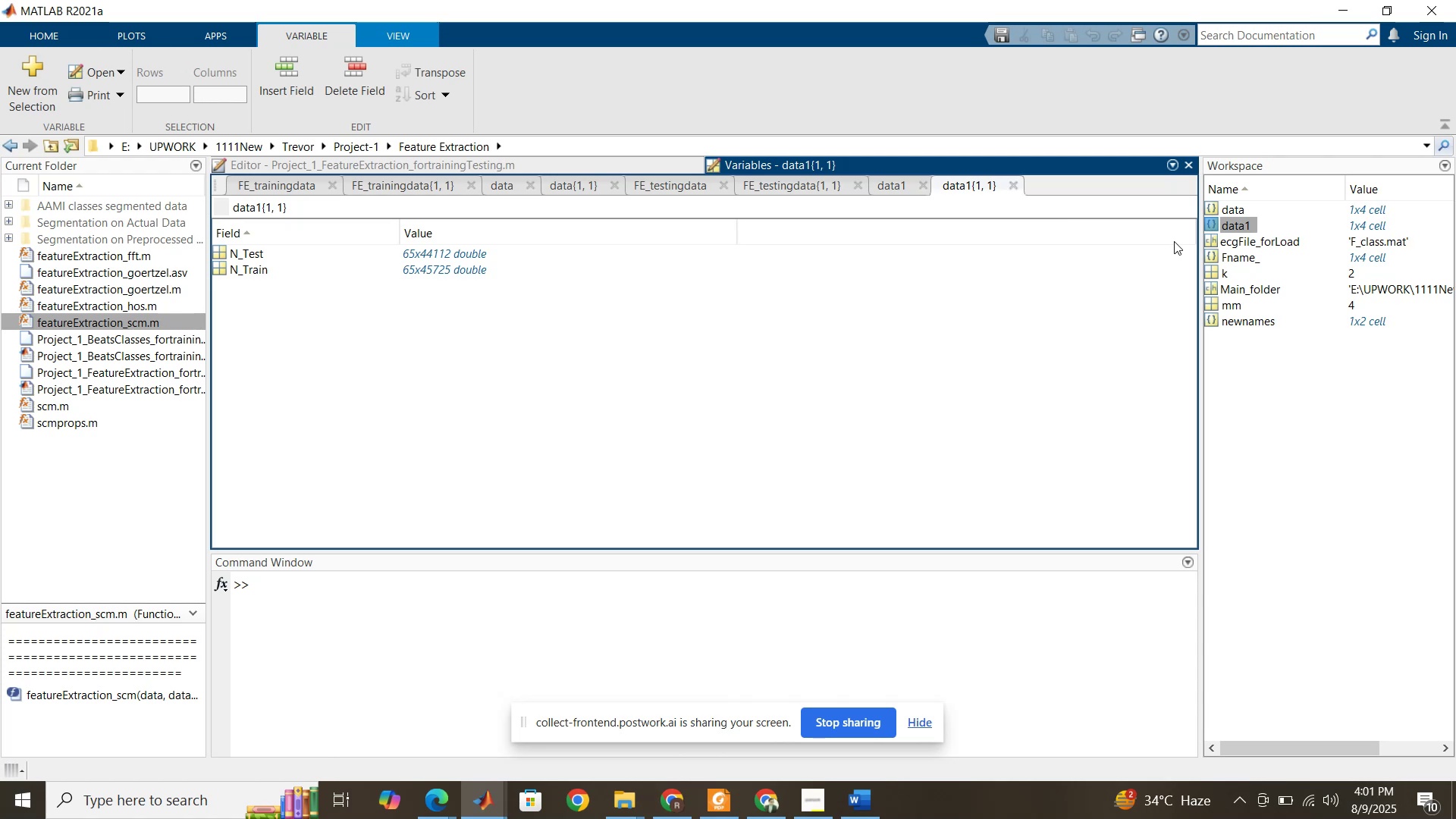 
double_click([1220, 213])
 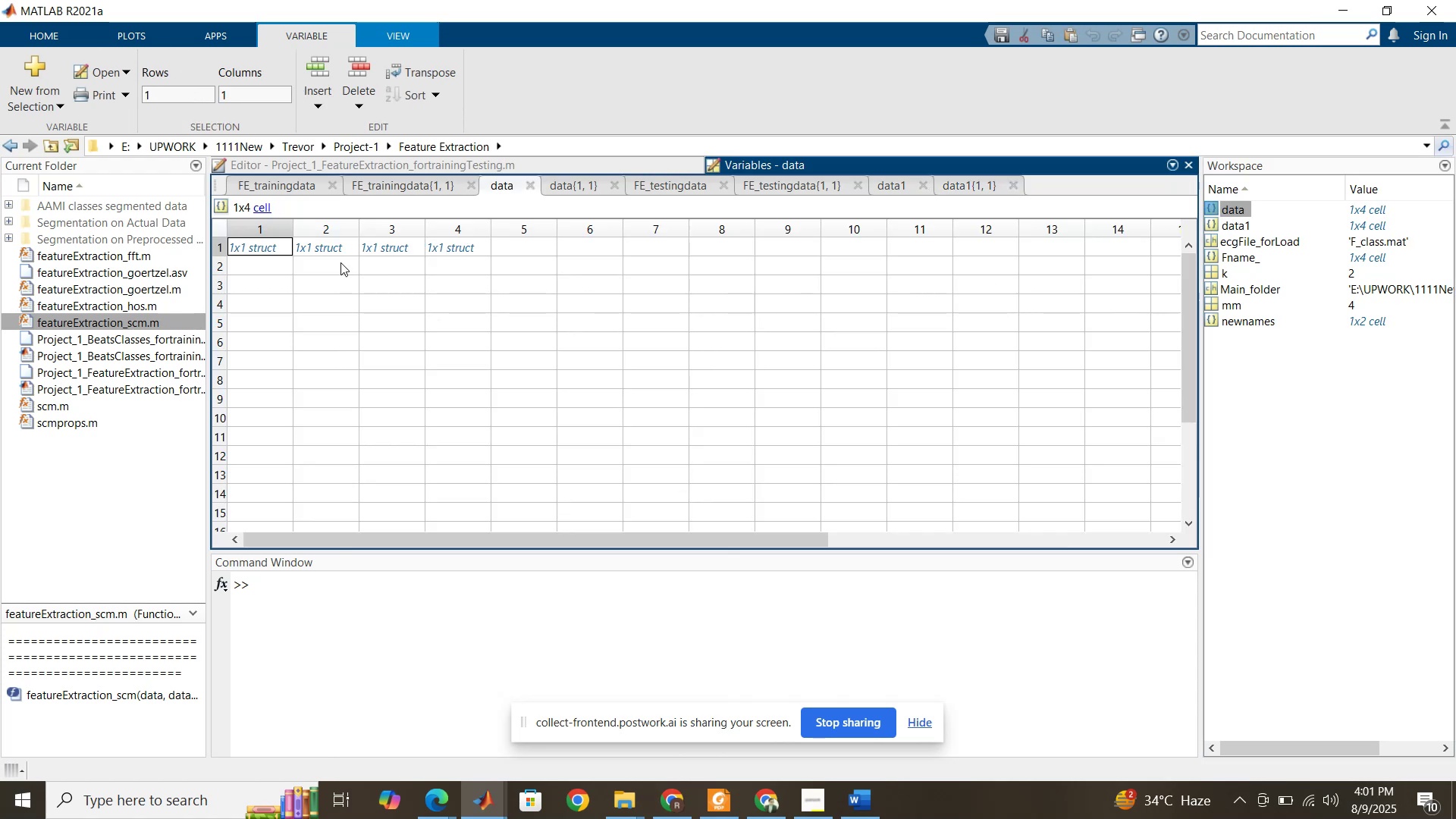 
double_click([276, 249])
 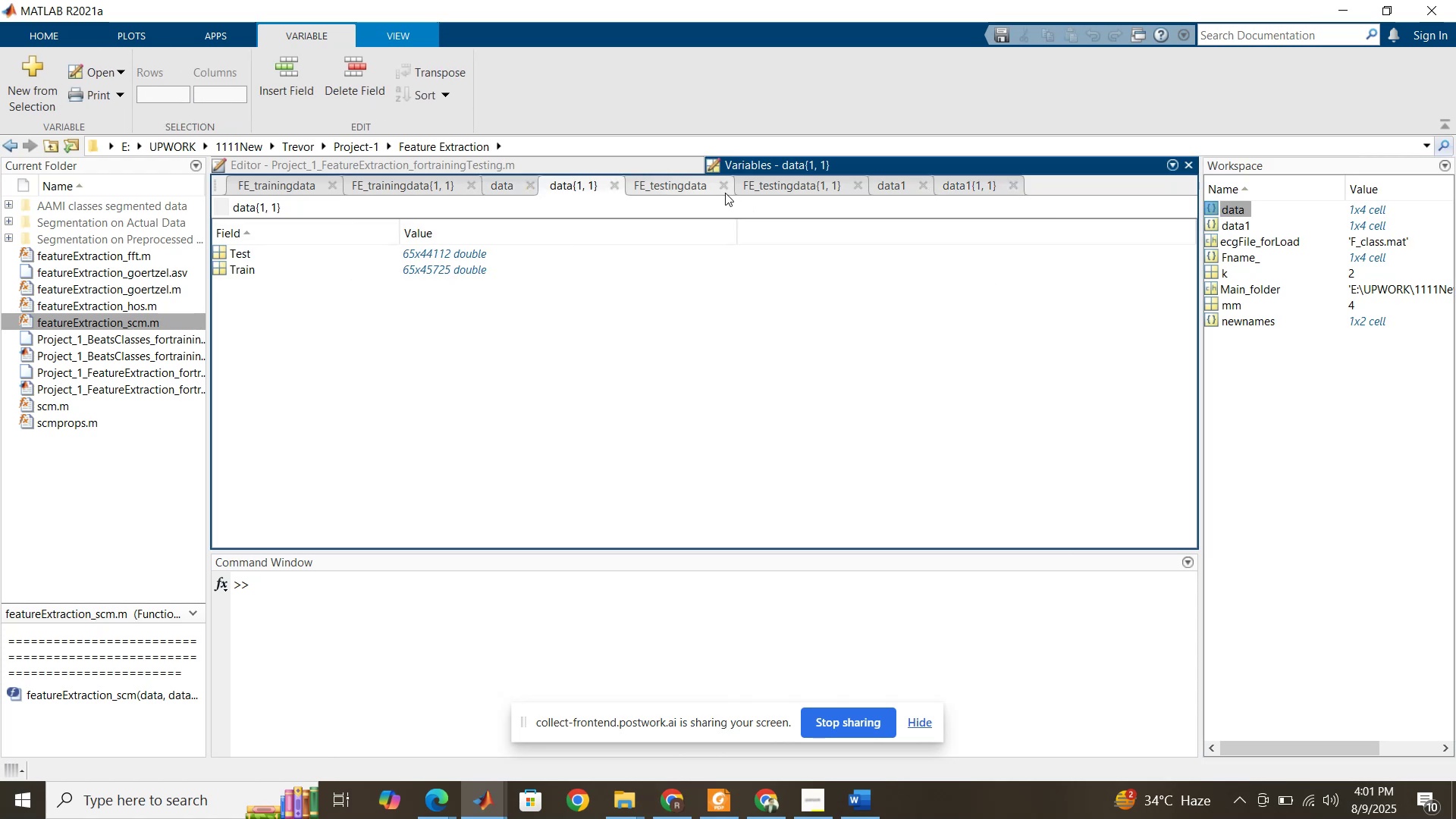 
left_click([724, 187])
 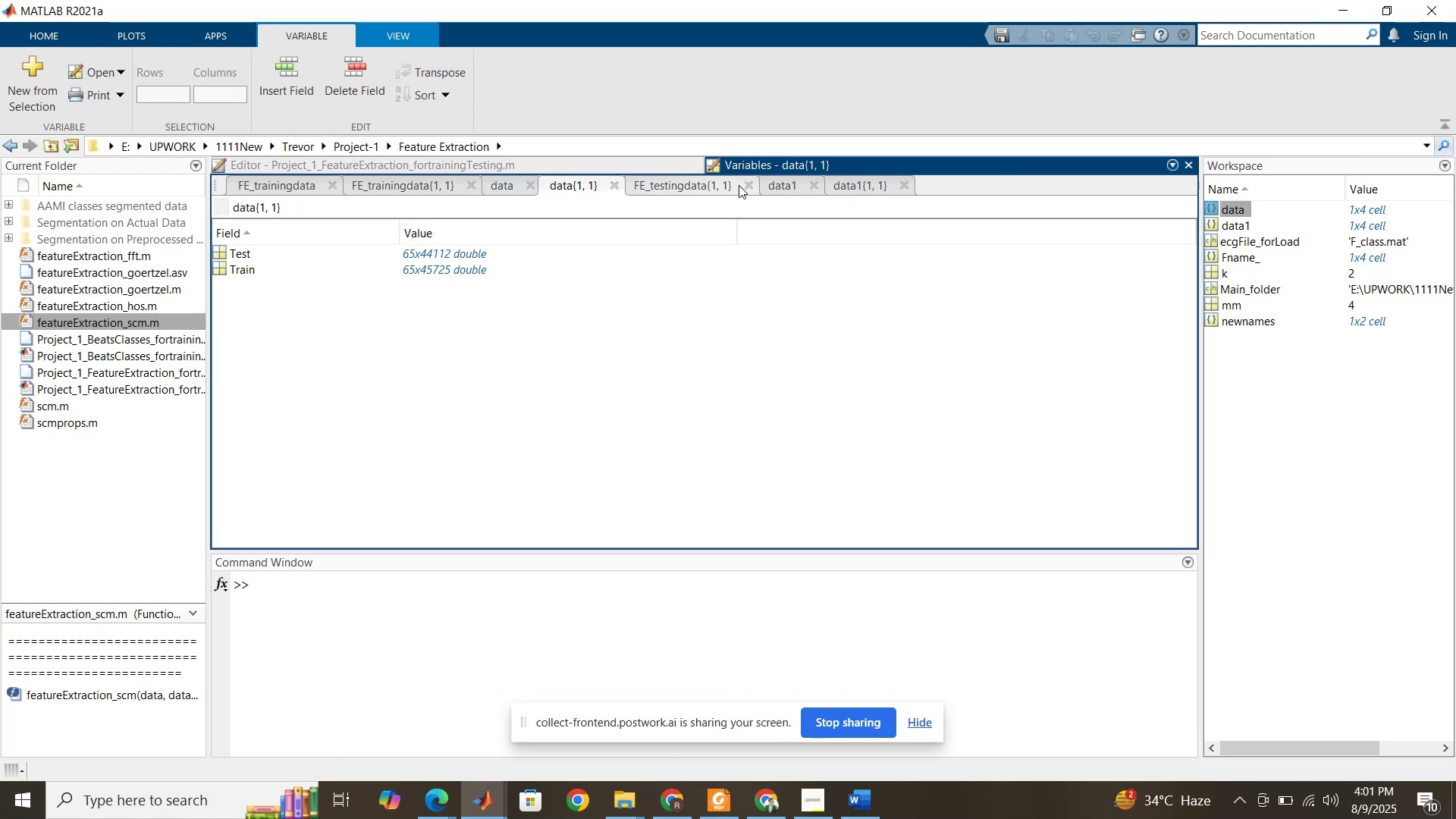 
left_click([746, 185])
 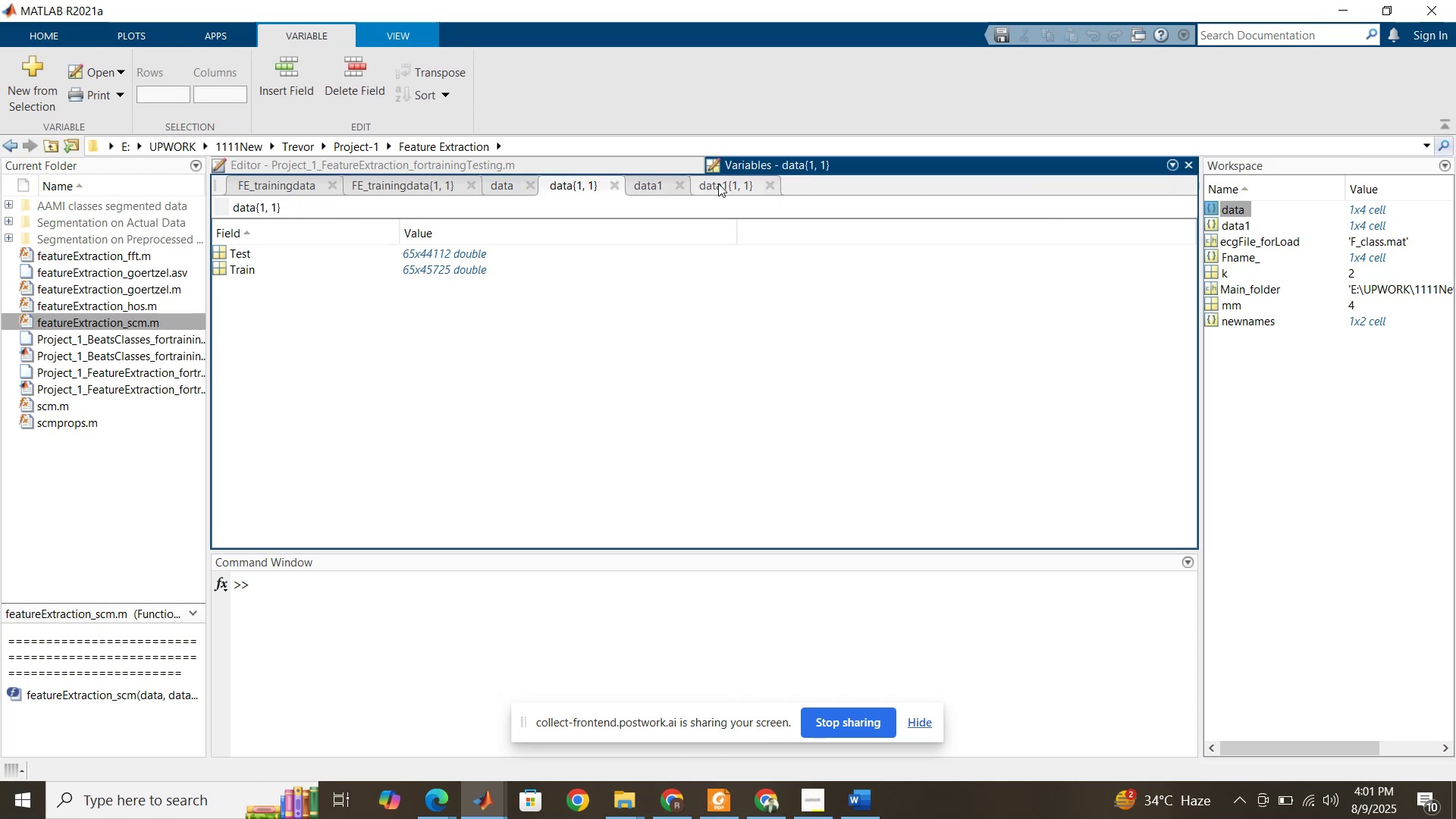 
left_click([718, 184])
 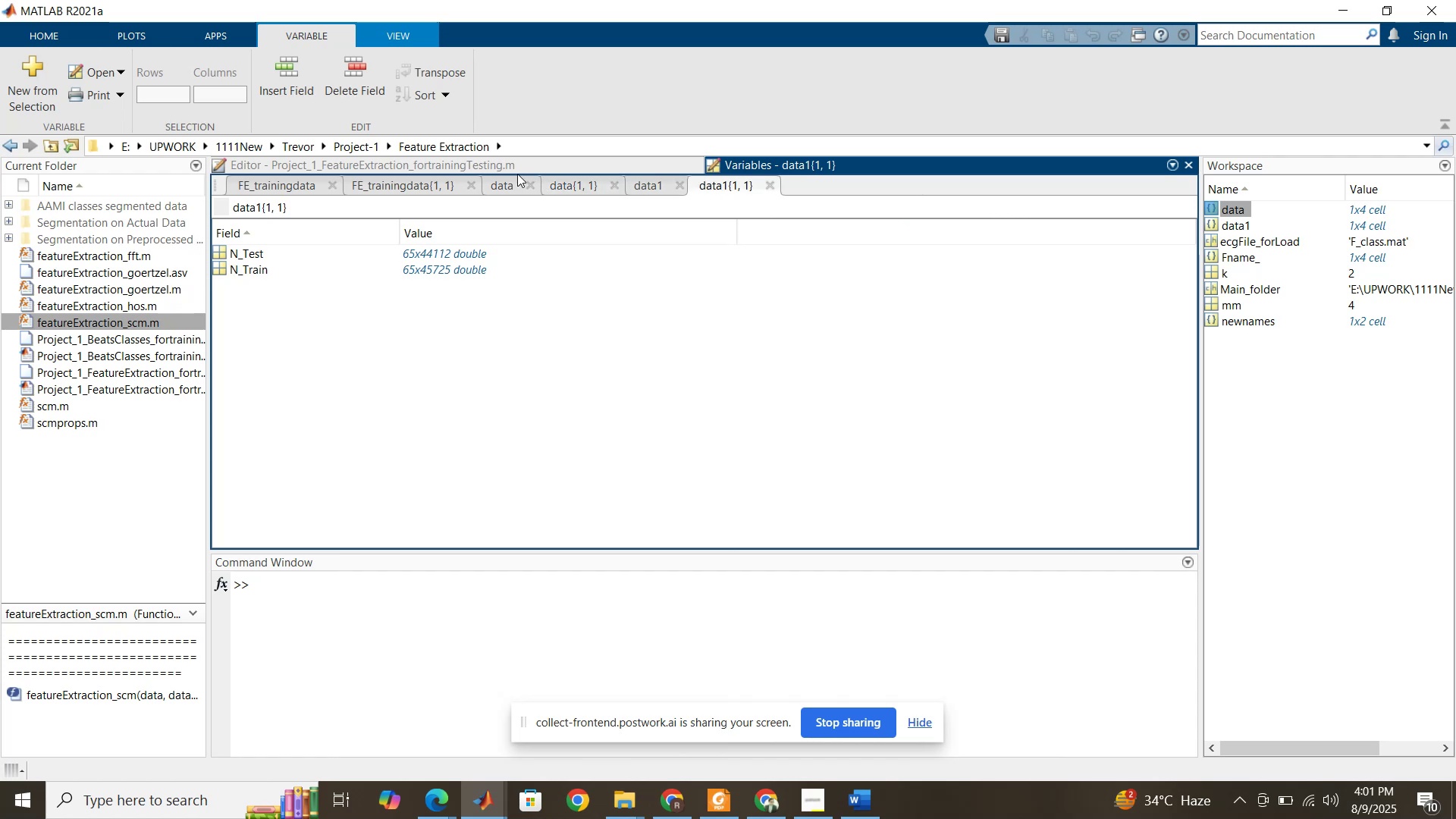 
left_click([508, 186])
 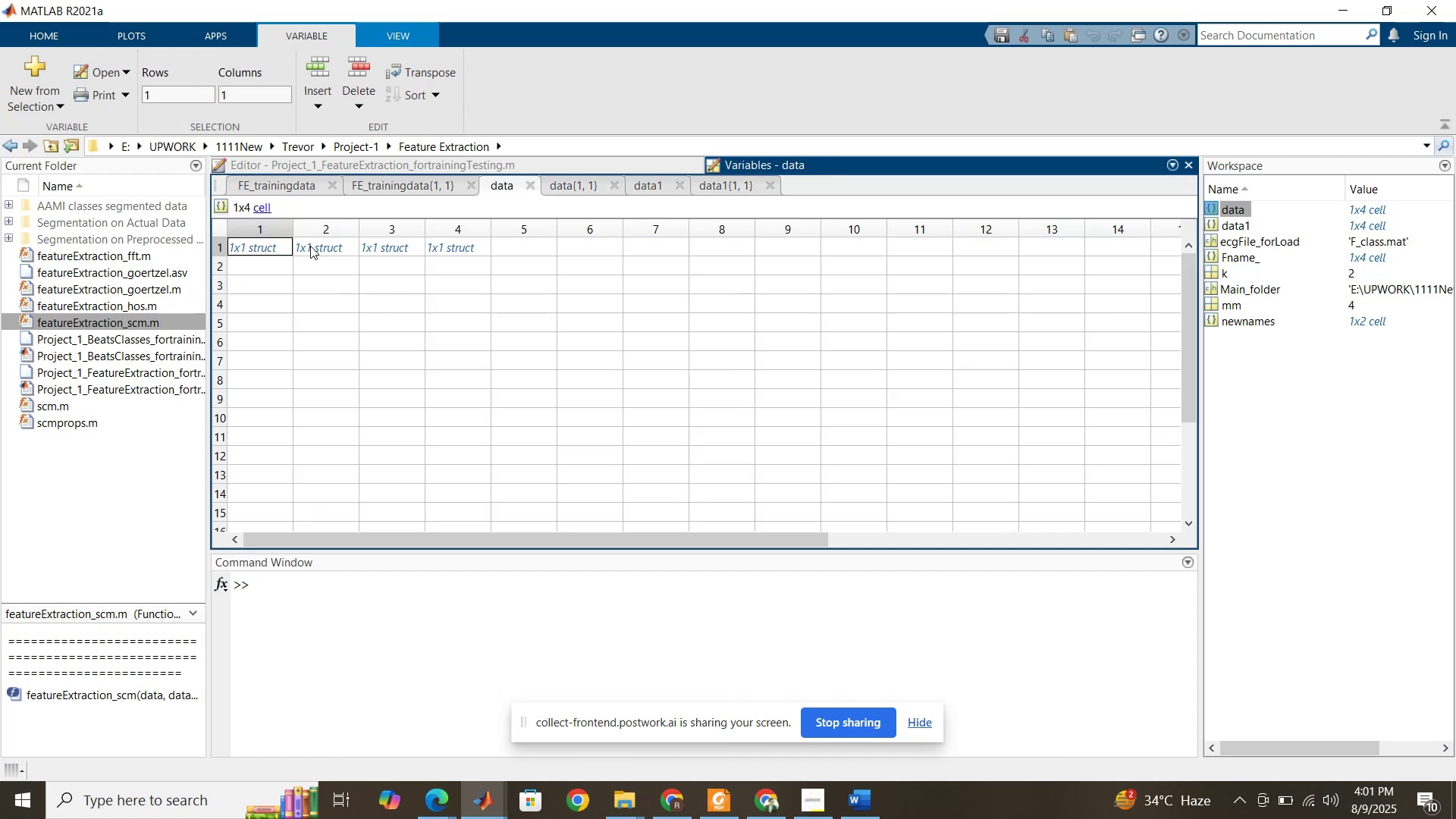 
double_click([310, 246])
 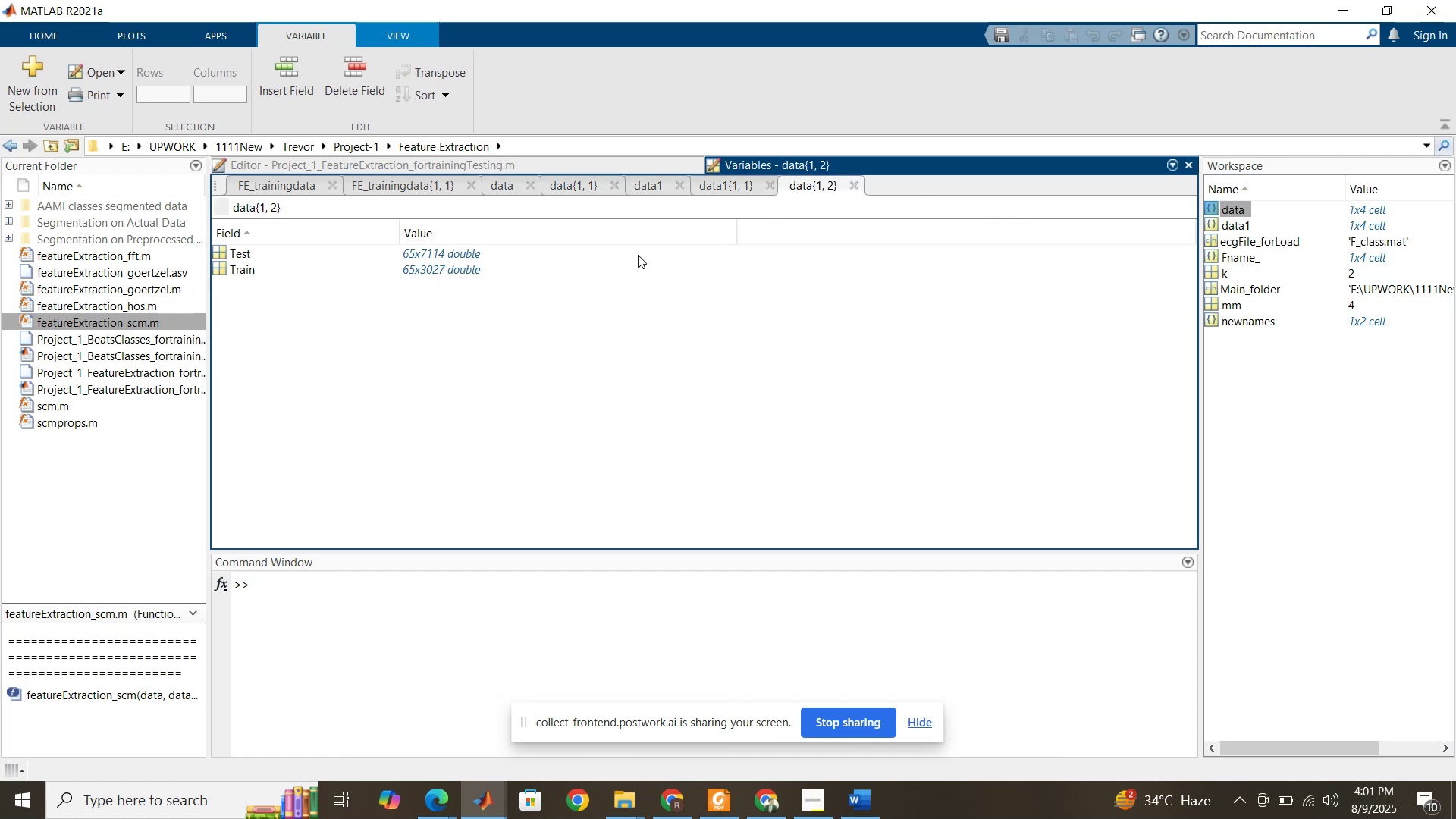 
wait(10.28)
 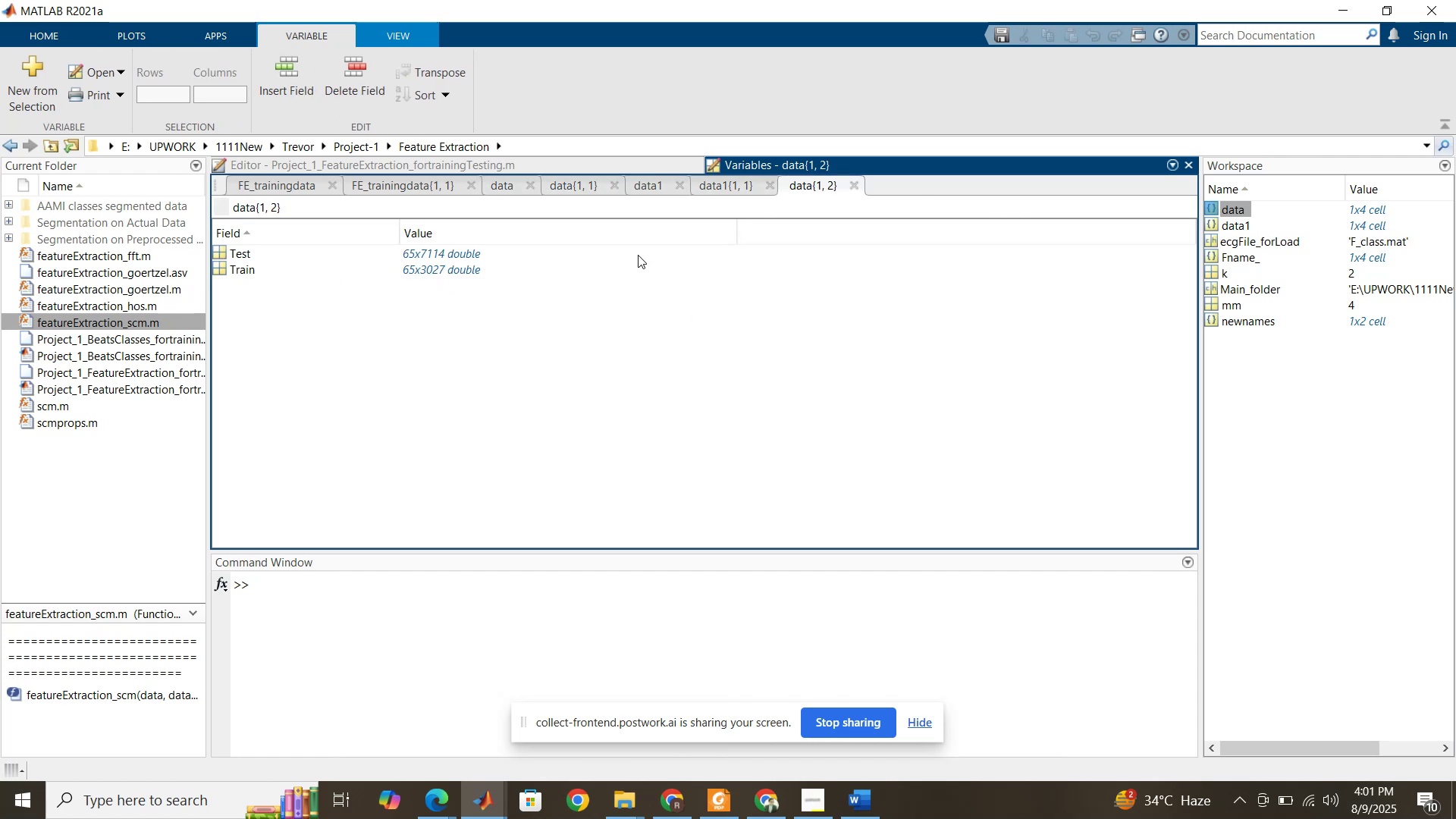 
left_click([648, 180])
 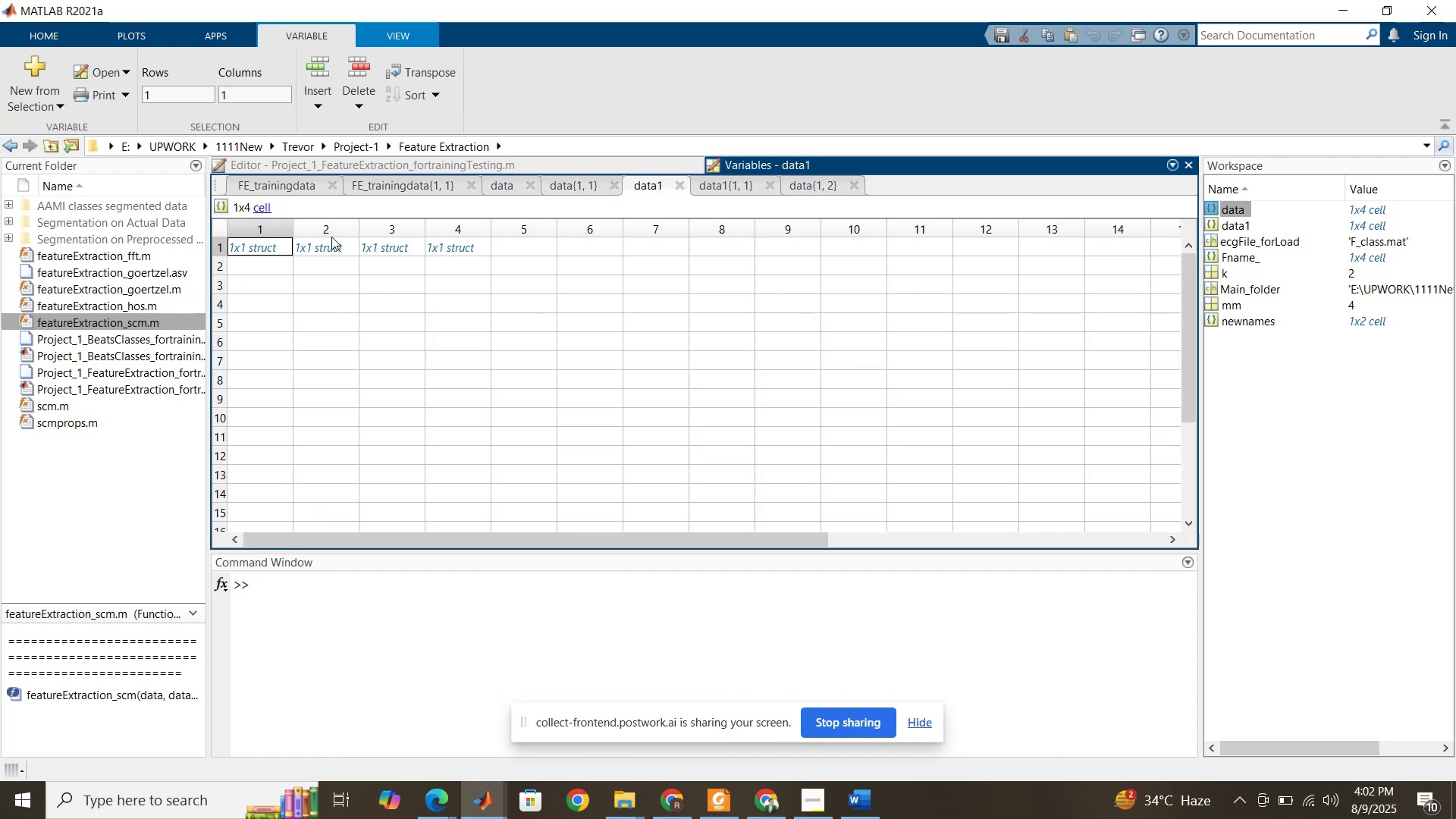 
left_click([328, 242])
 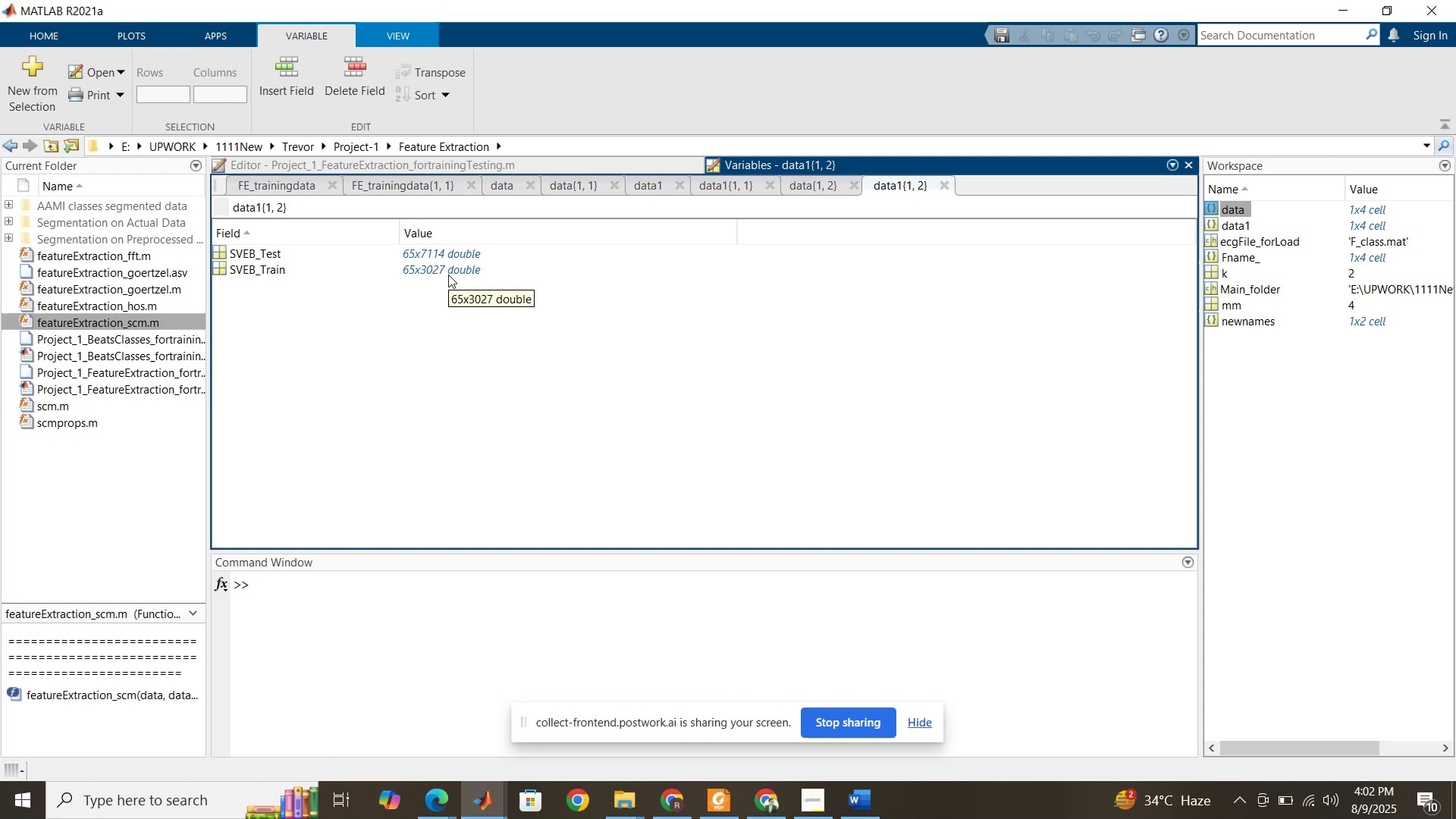 
wait(6.63)
 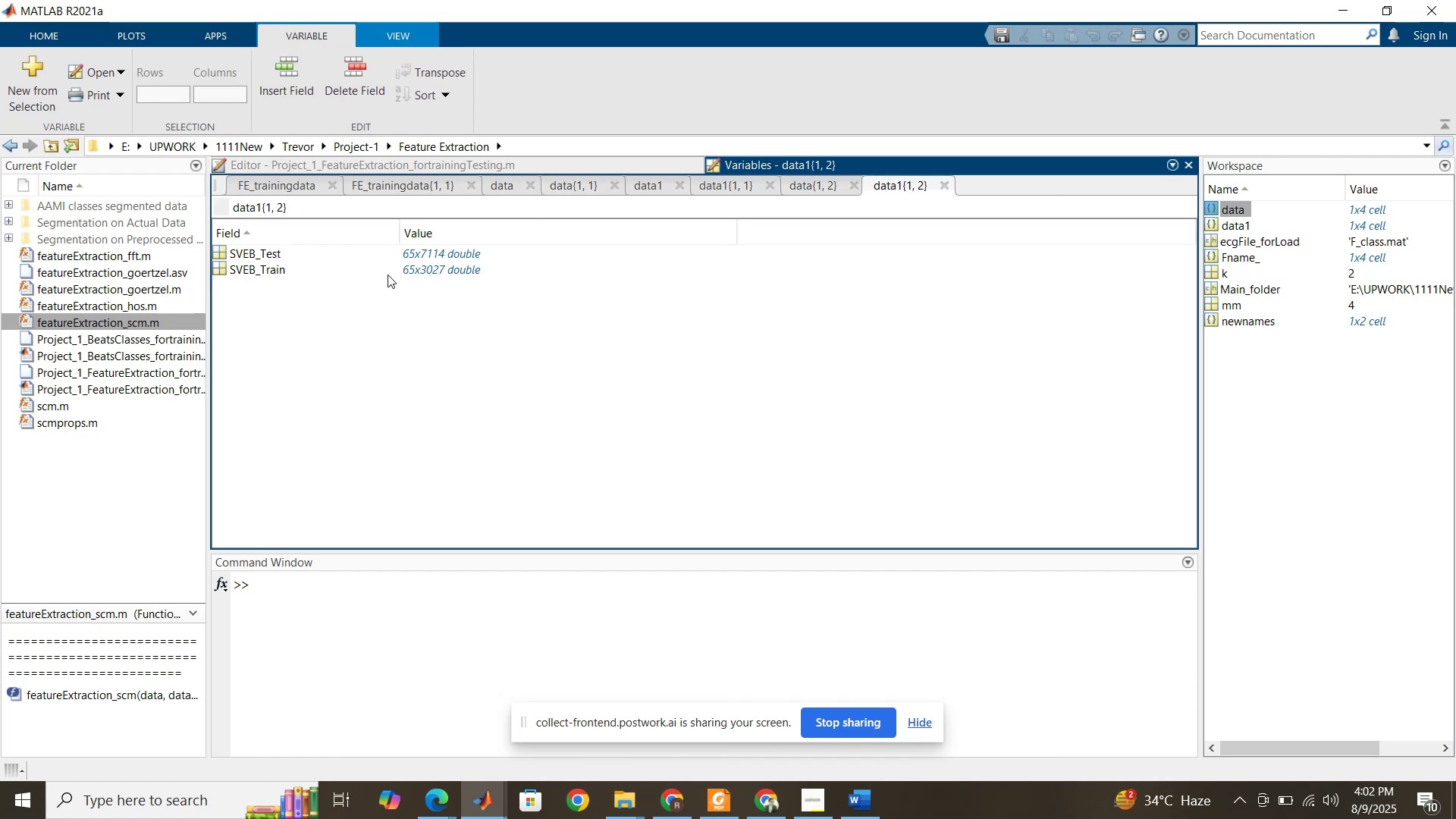 
left_click([500, 179])
 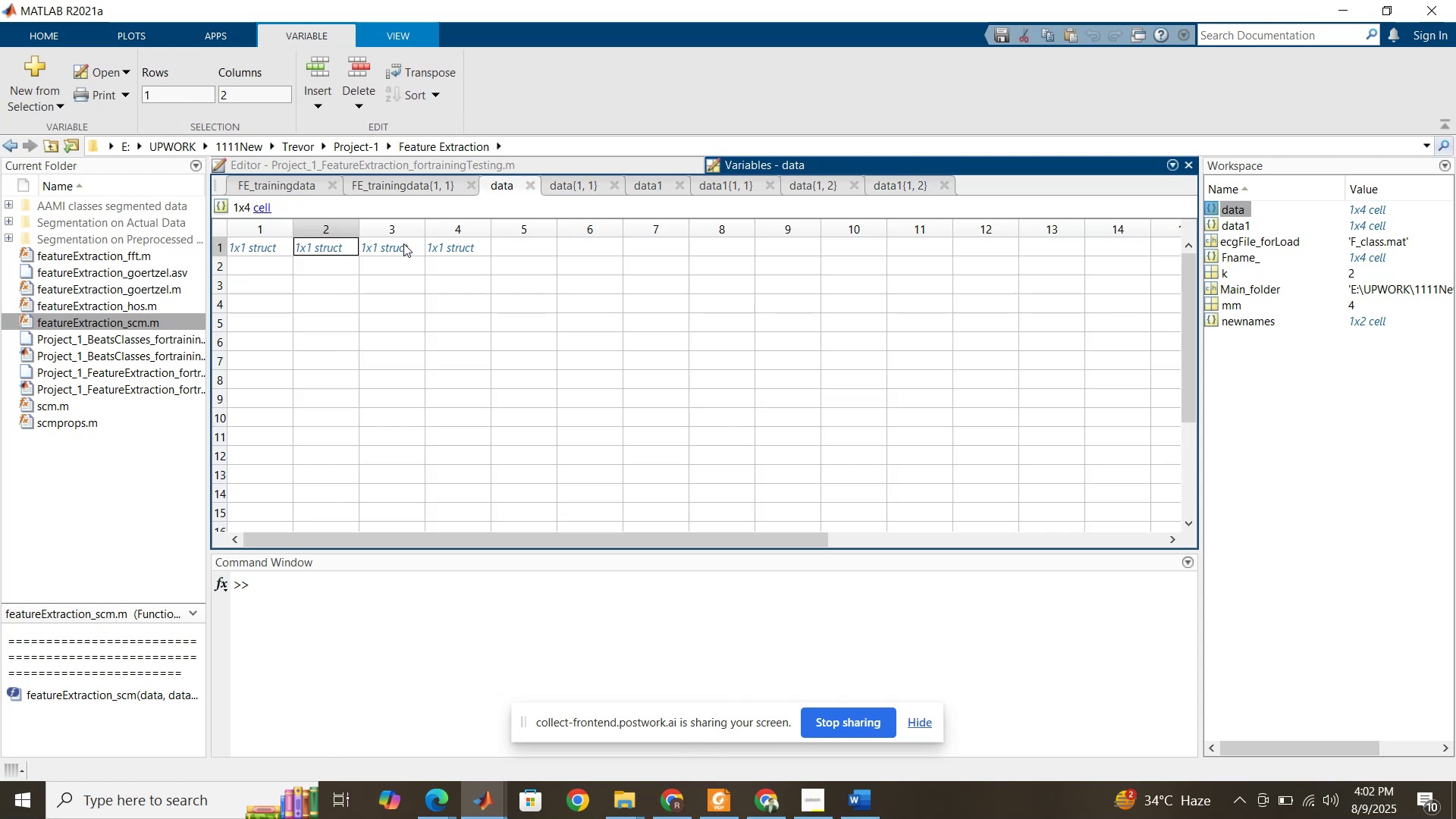 
double_click([403, 243])
 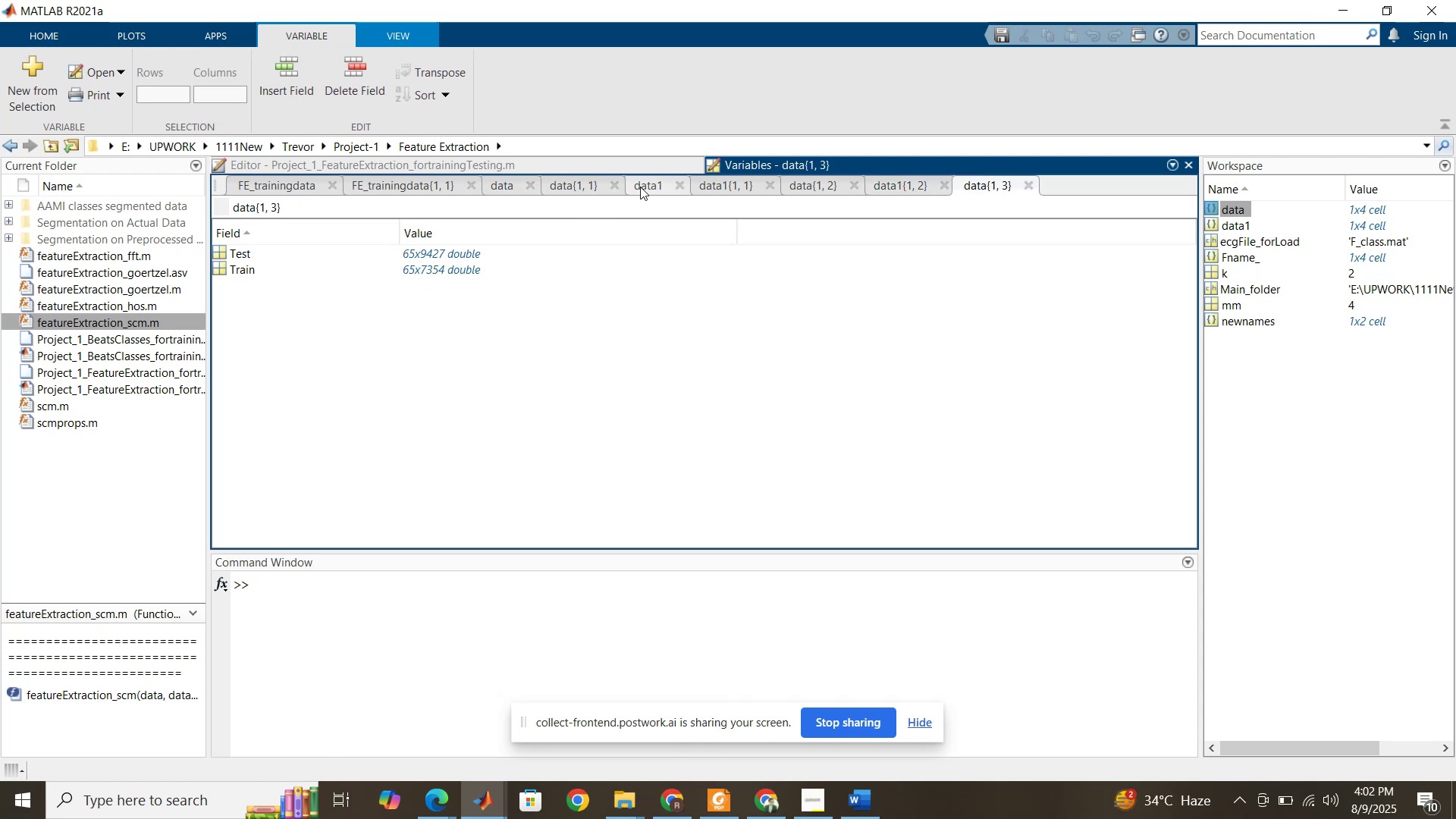 
left_click([645, 186])
 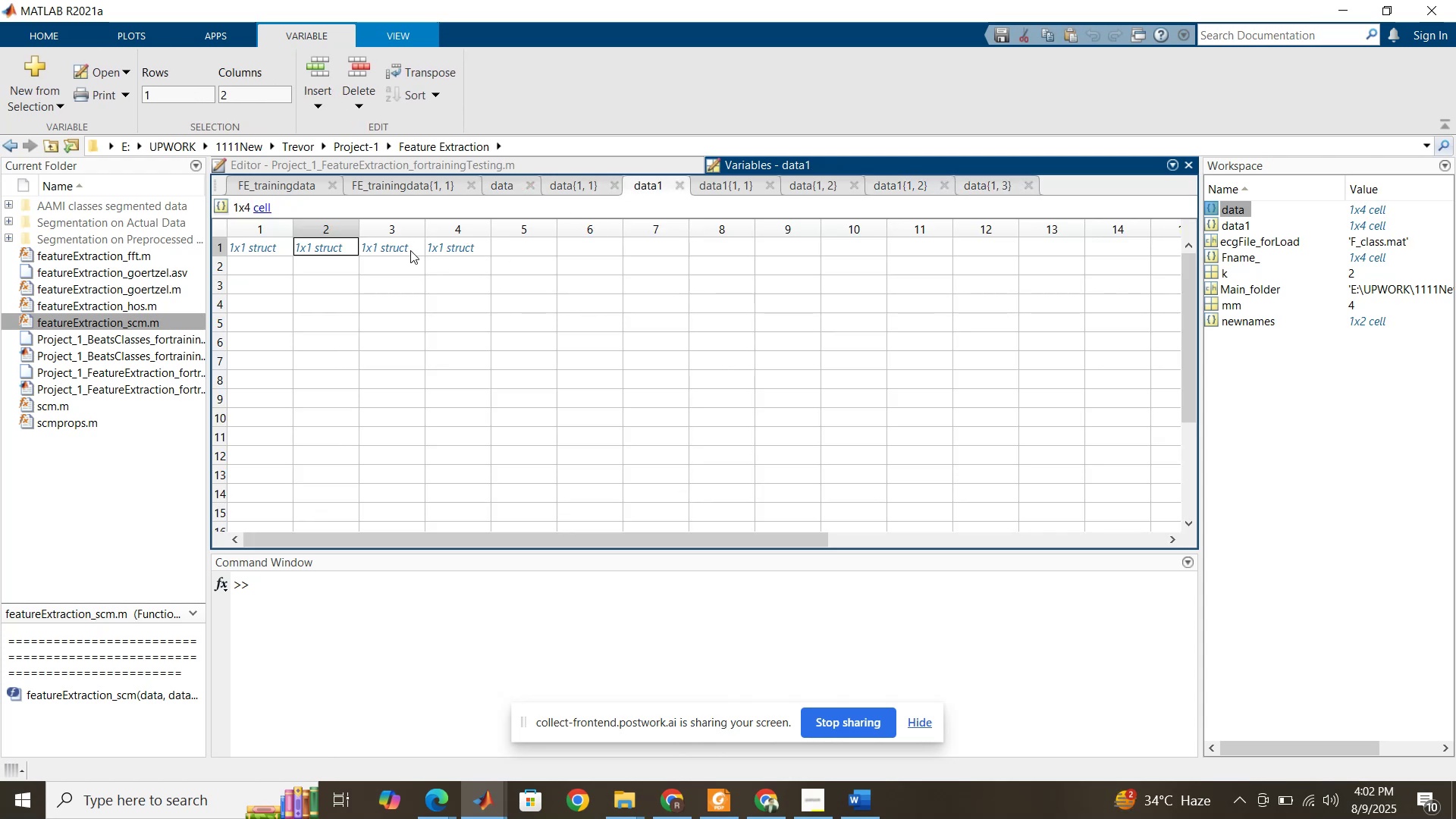 
double_click([410, 250])
 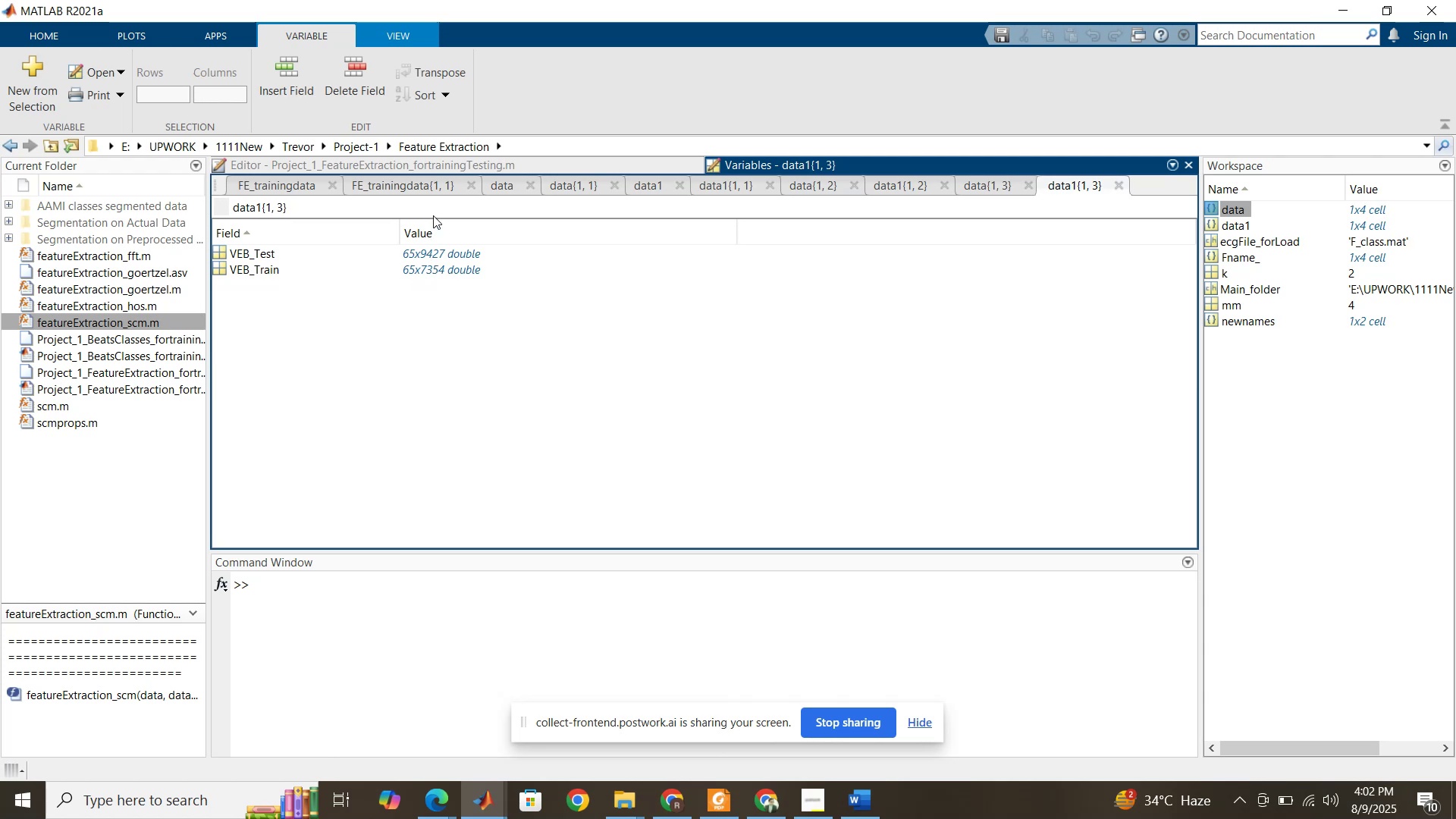 
left_click([497, 185])
 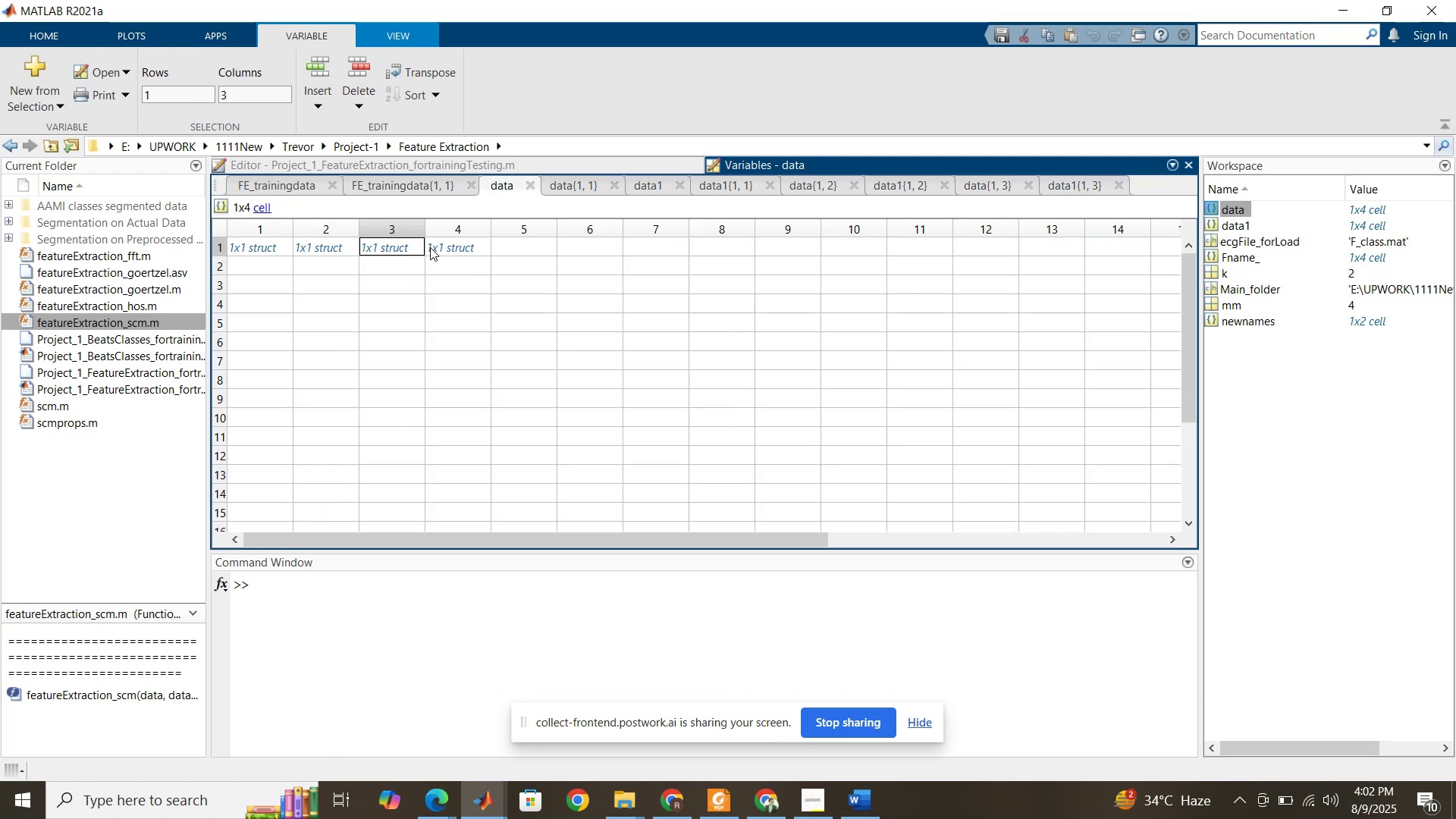 
double_click([430, 247])
 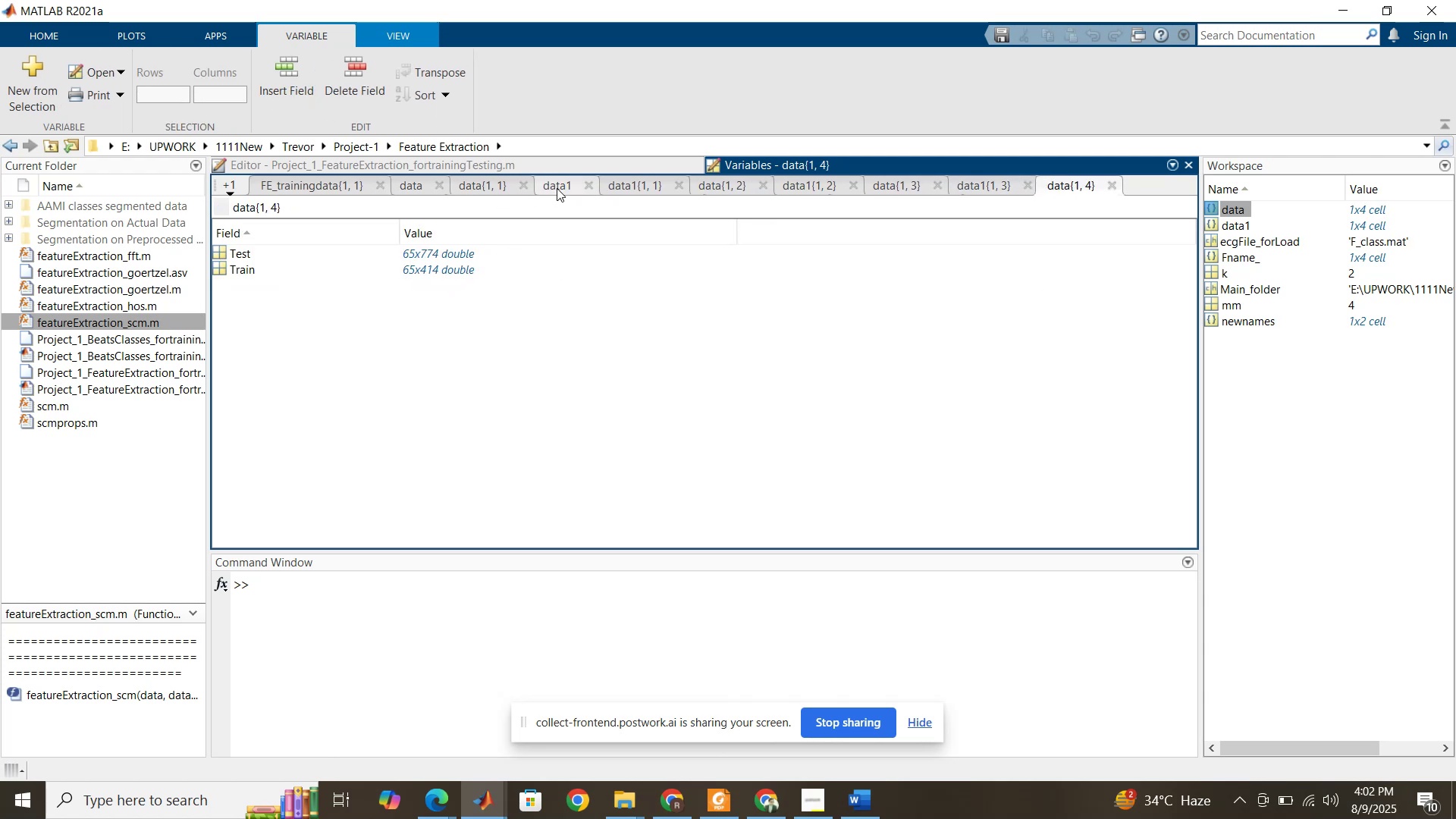 
wait(7.07)
 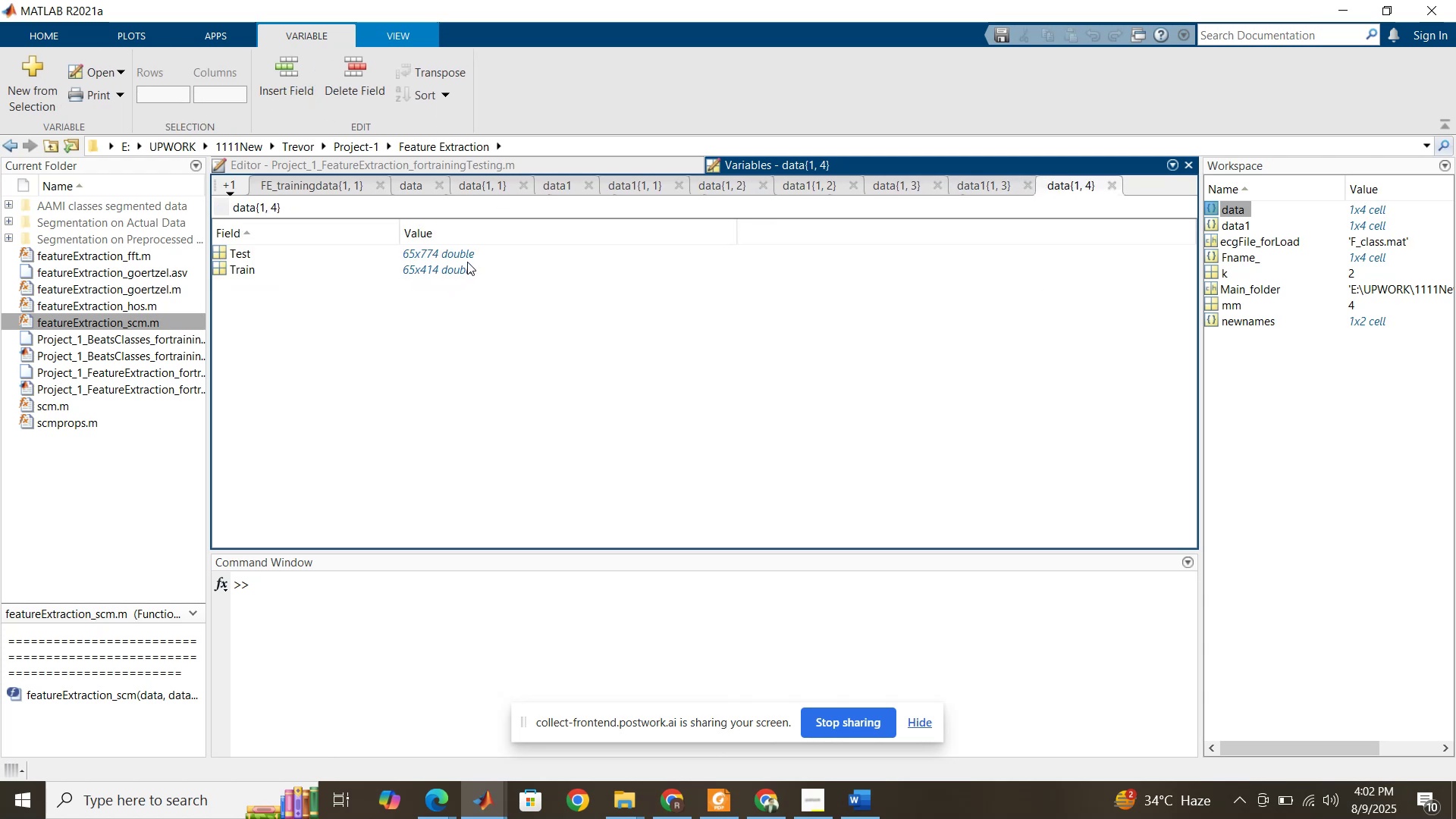 
left_click([557, 188])
 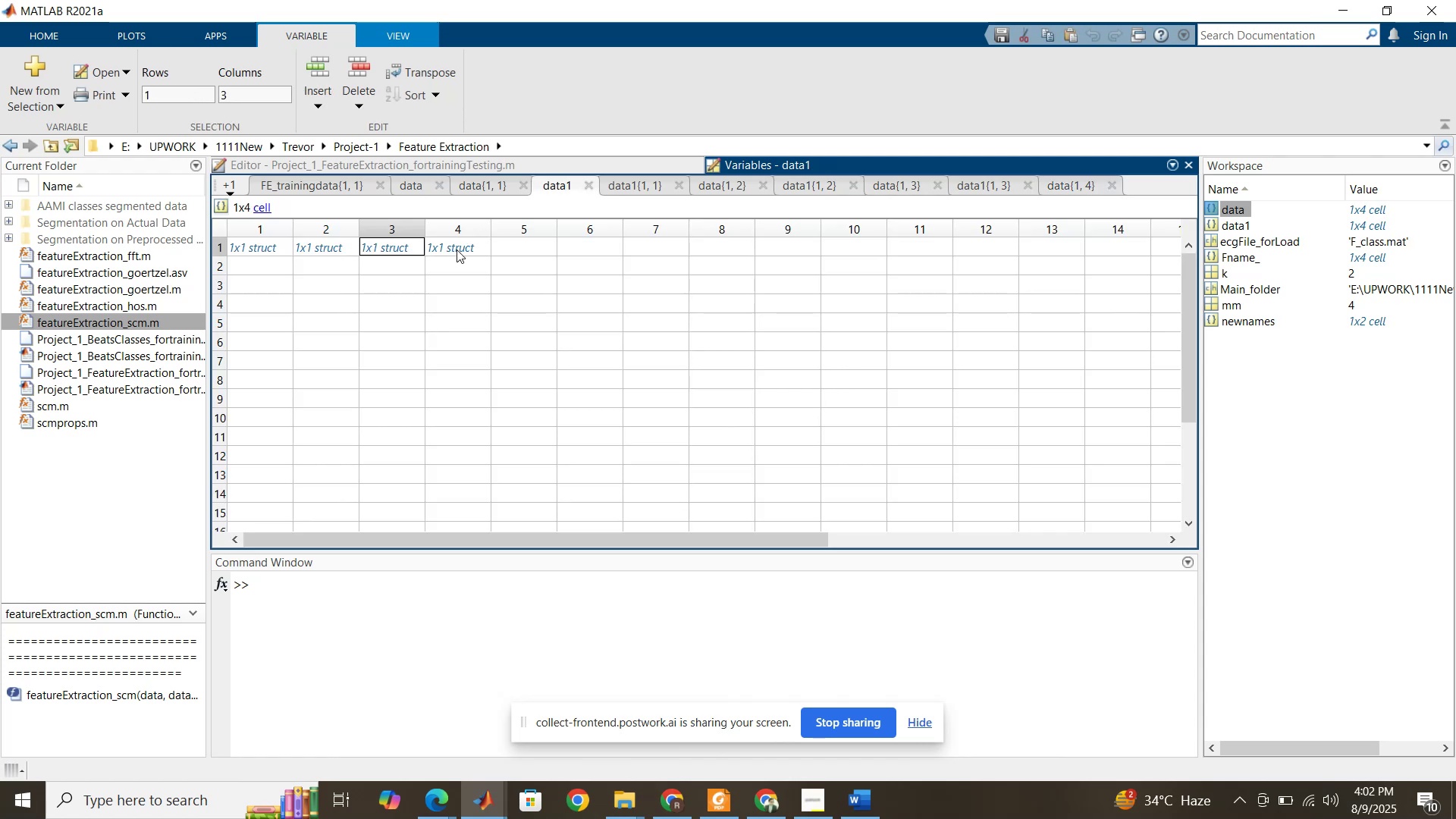 
double_click([459, 249])
 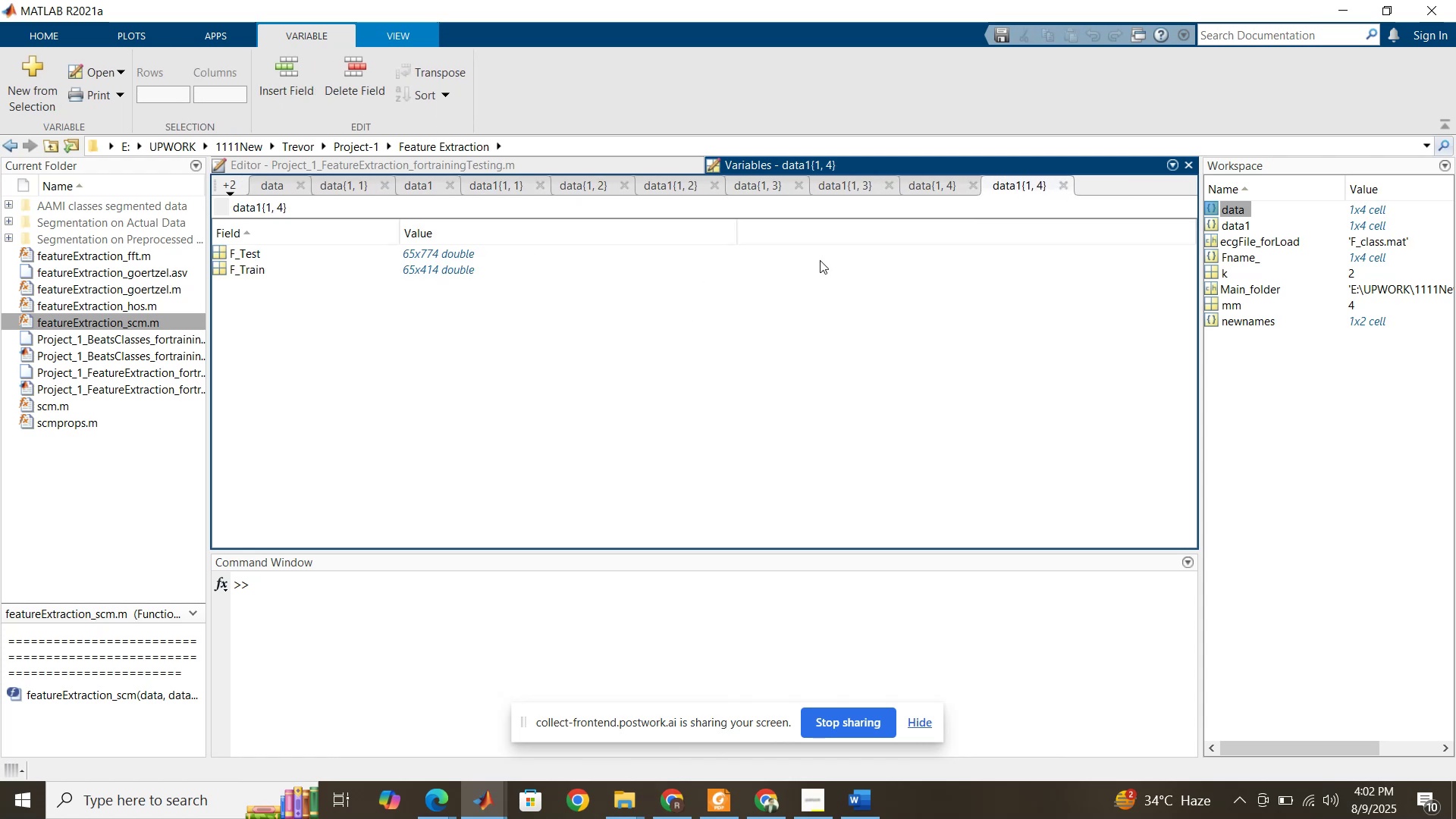 
mouse_move([1203, 237])
 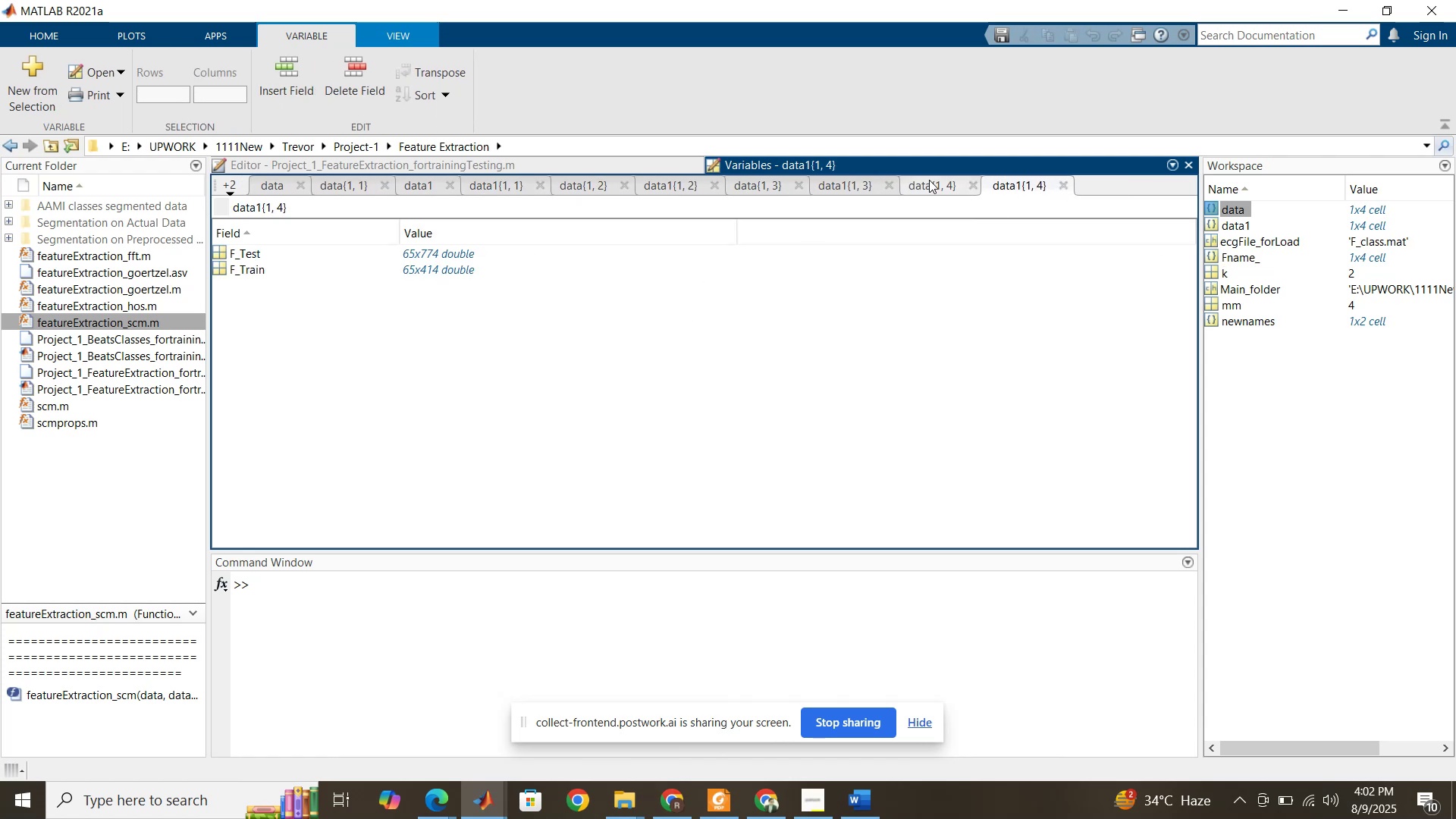 
left_click([929, 180])
 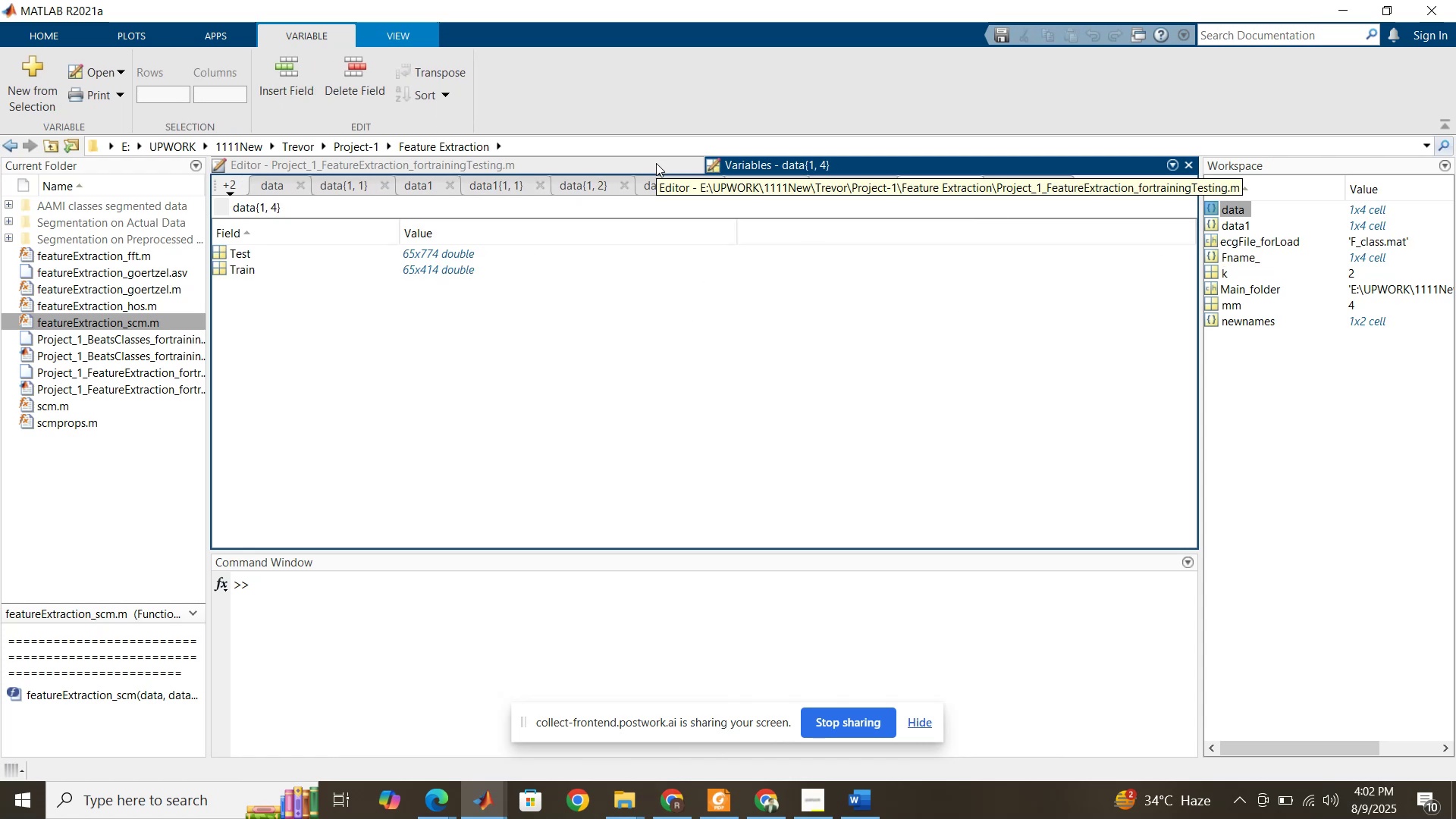 
left_click([657, 163])
 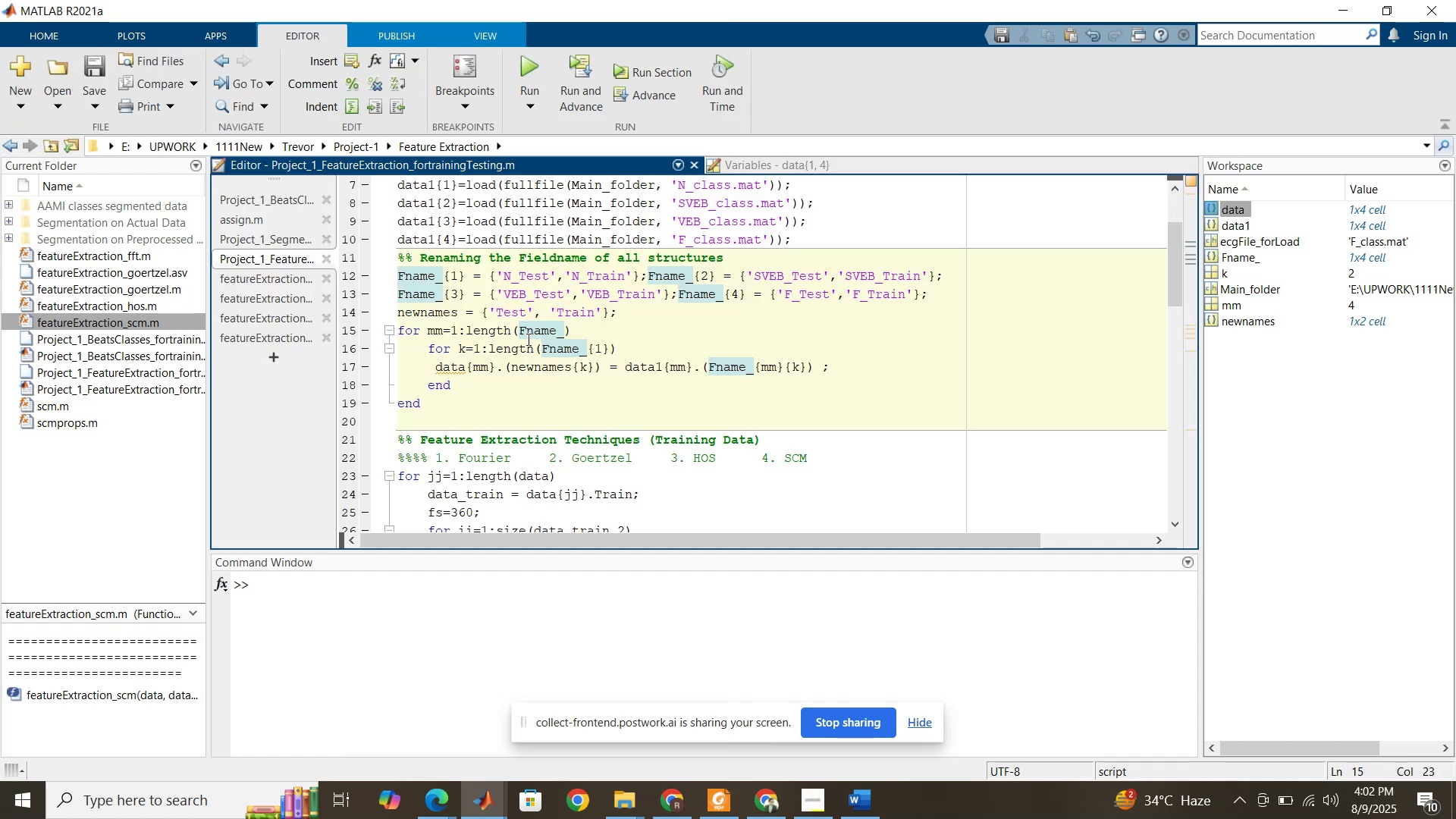 
scroll: coordinate [527, 339], scroll_direction: down, amount: 1.0
 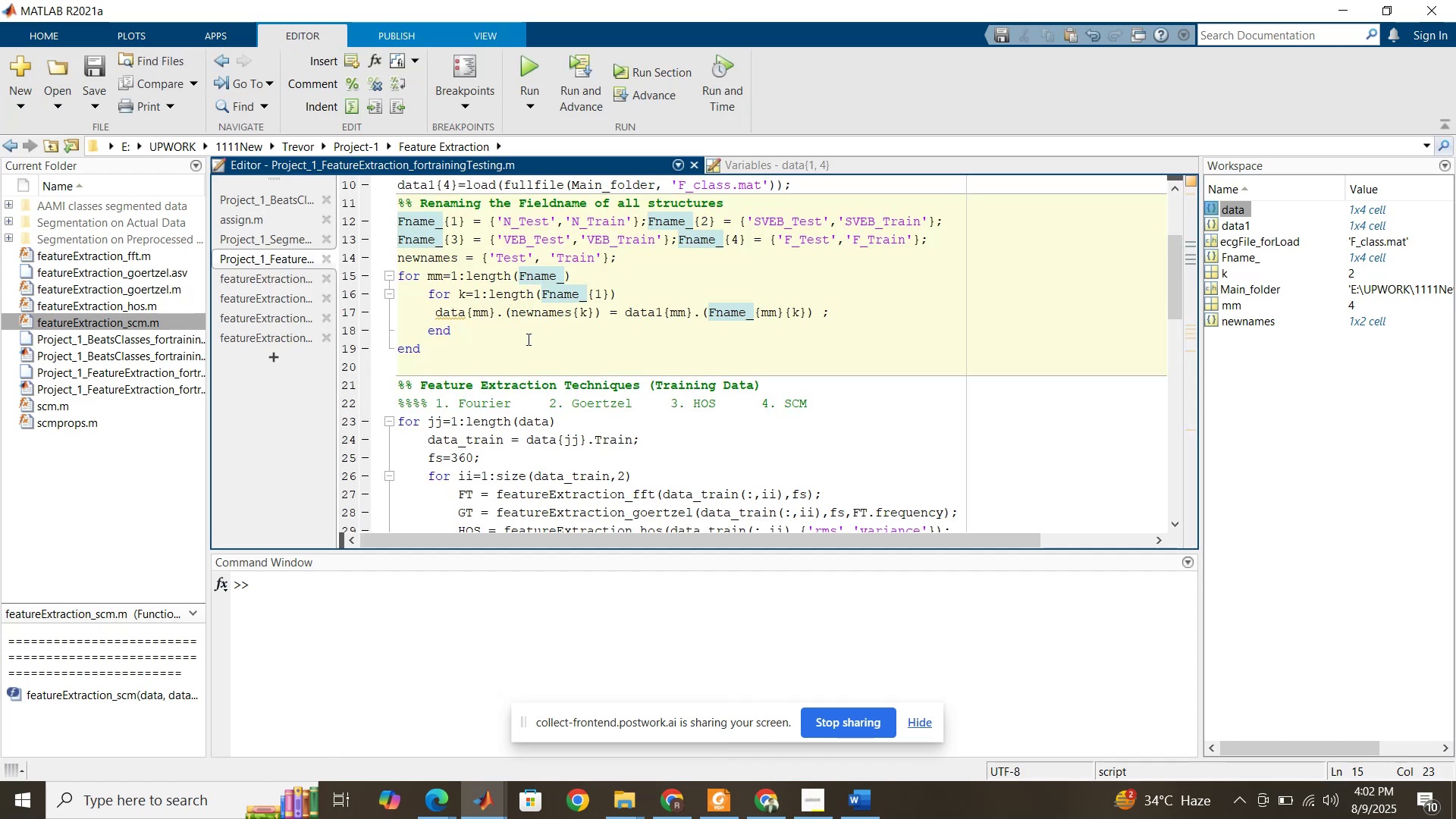 
scroll: coordinate [527, 339], scroll_direction: up, amount: 1.0
 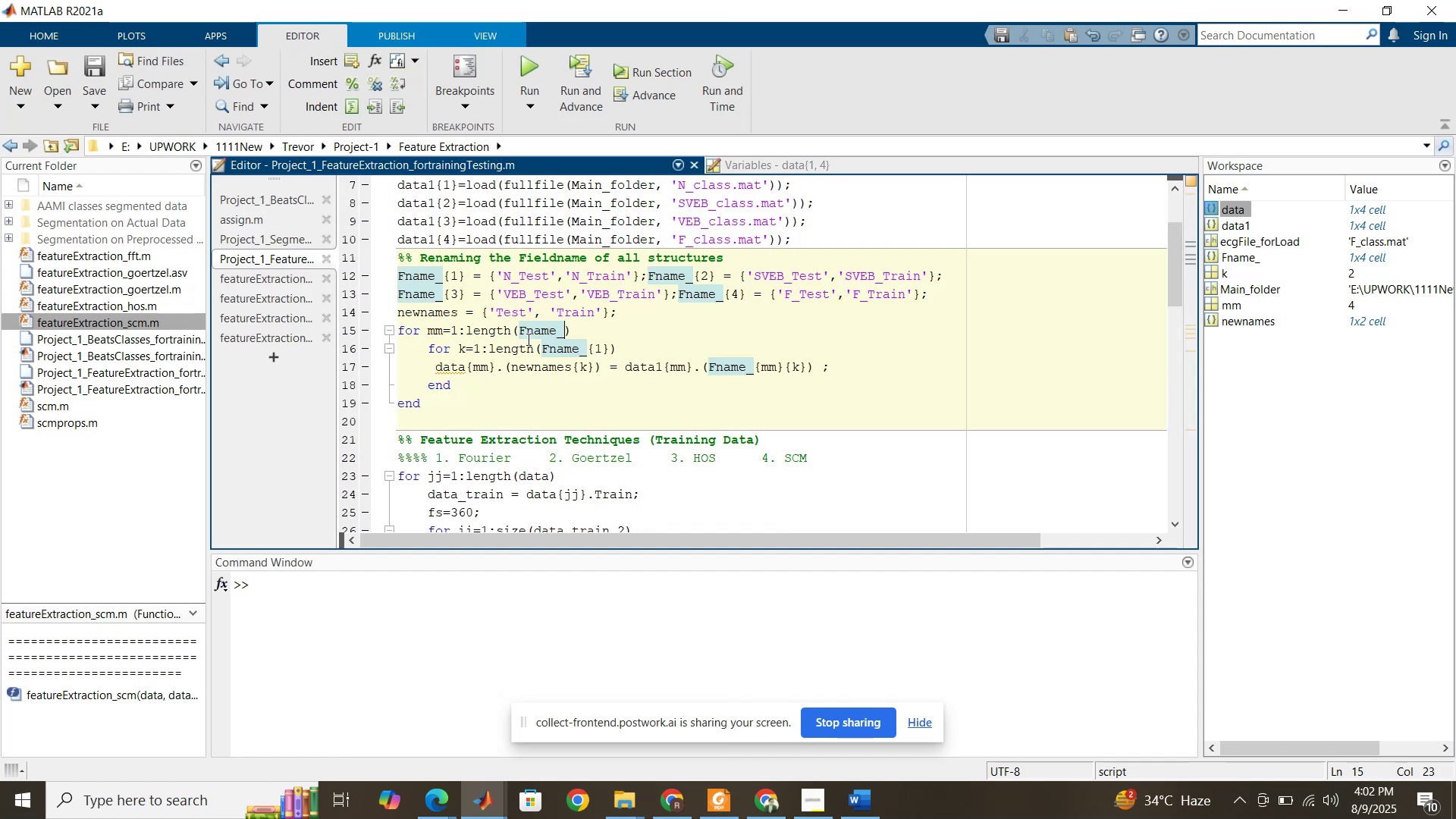 
scroll: coordinate [527, 339], scroll_direction: down, amount: 3.0
 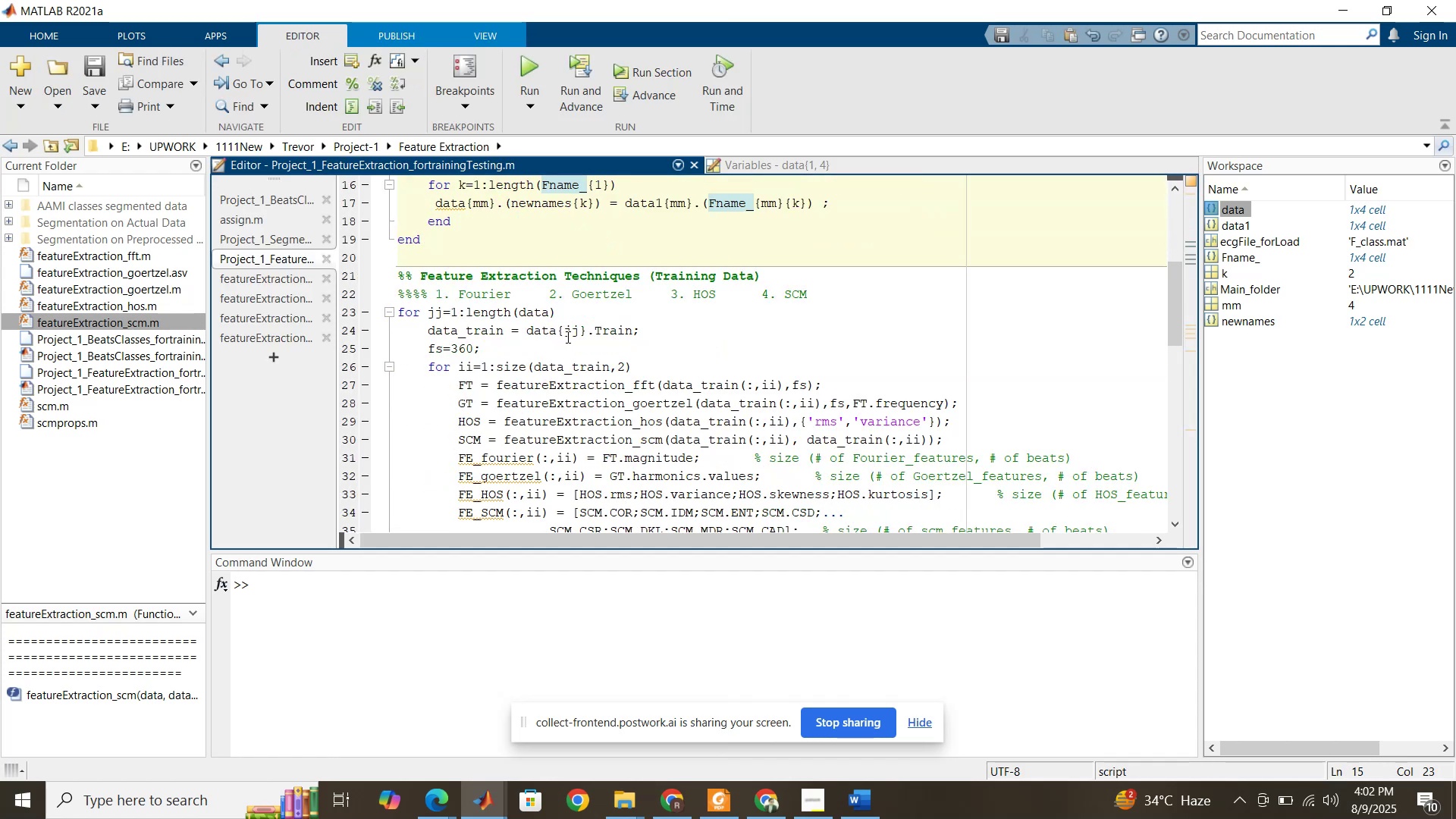 
double_click([566, 337])
 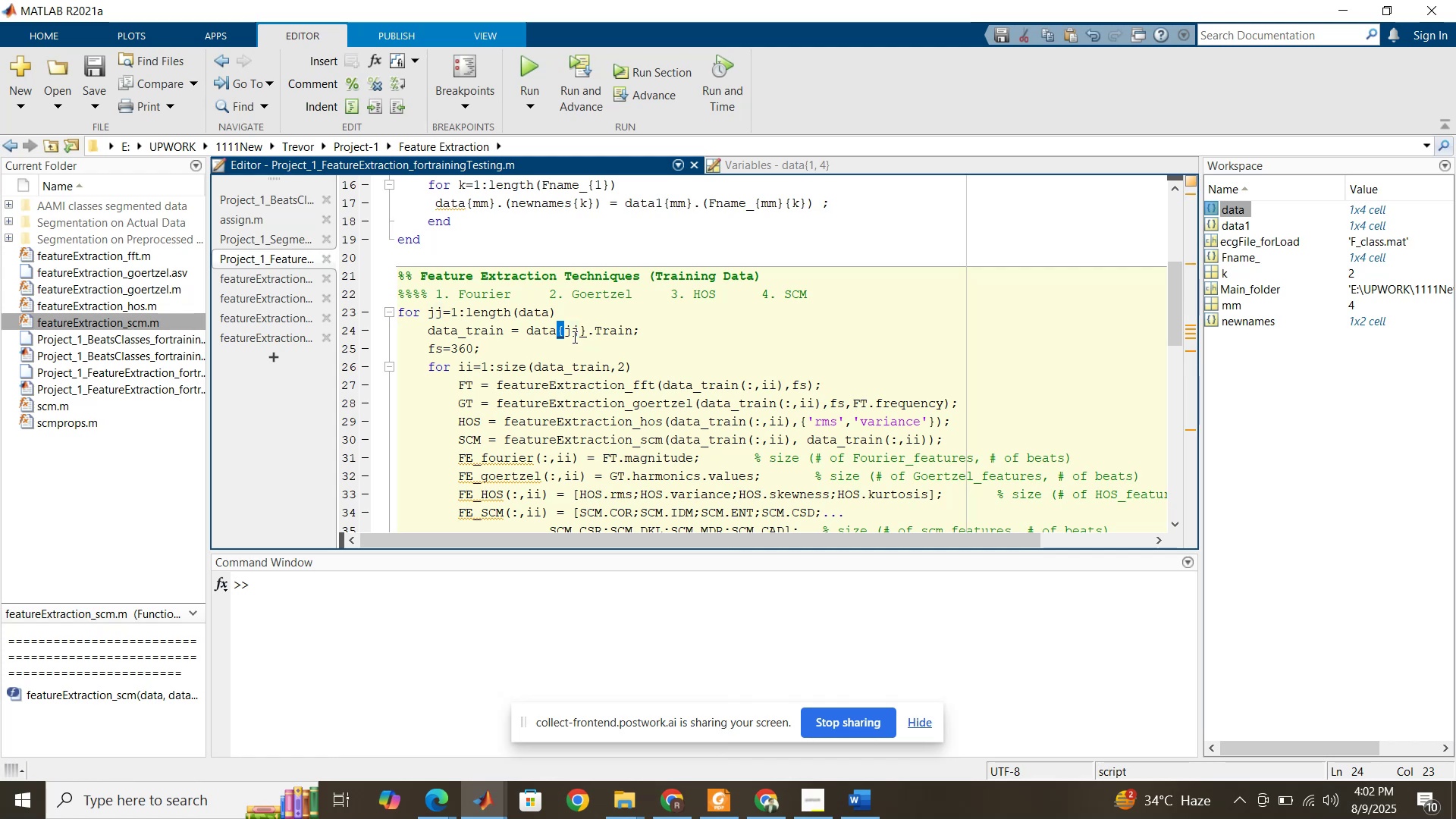 
left_click([573, 337])
 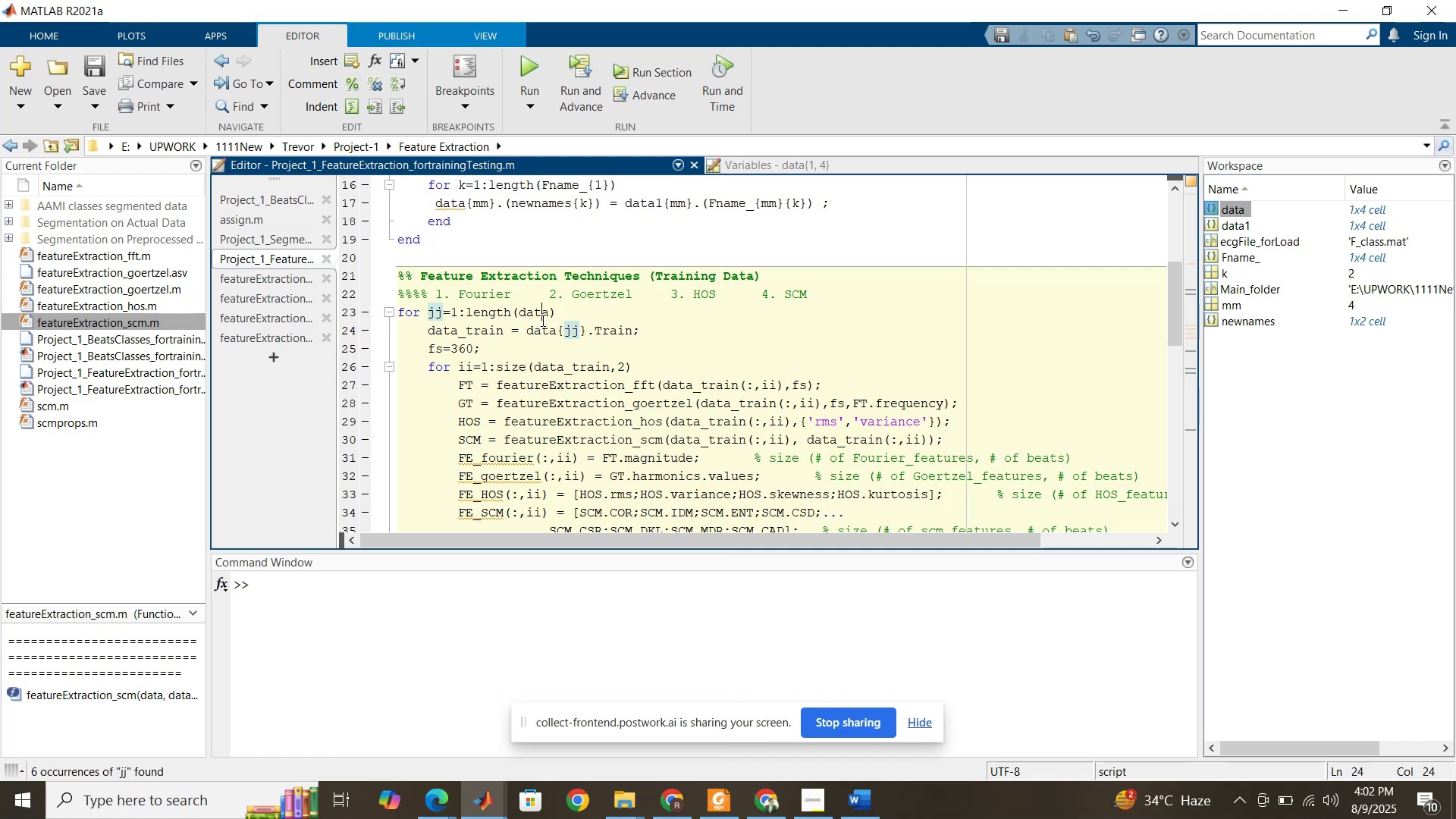 
double_click([541, 320])
 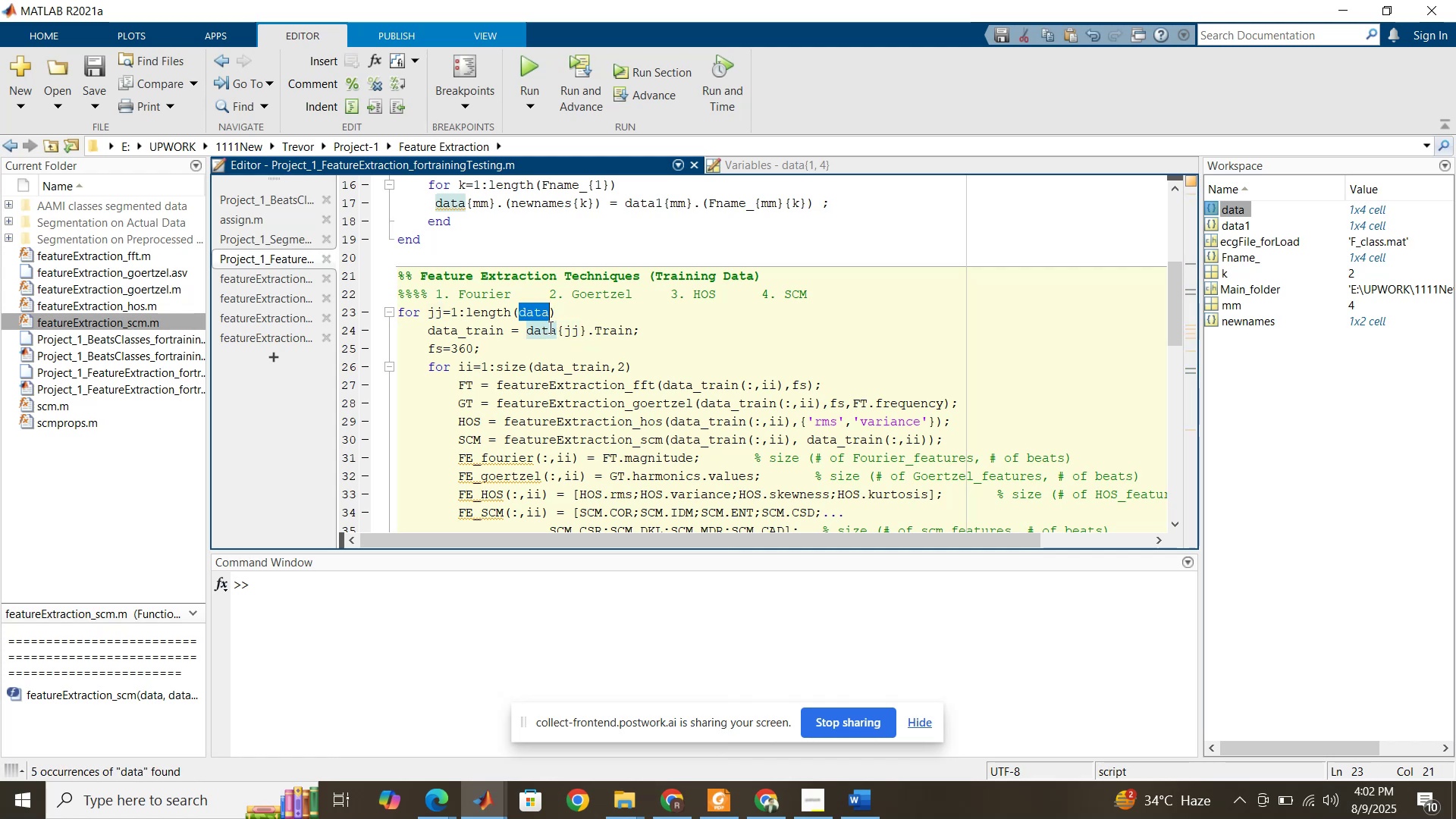 
left_click([497, 333])
 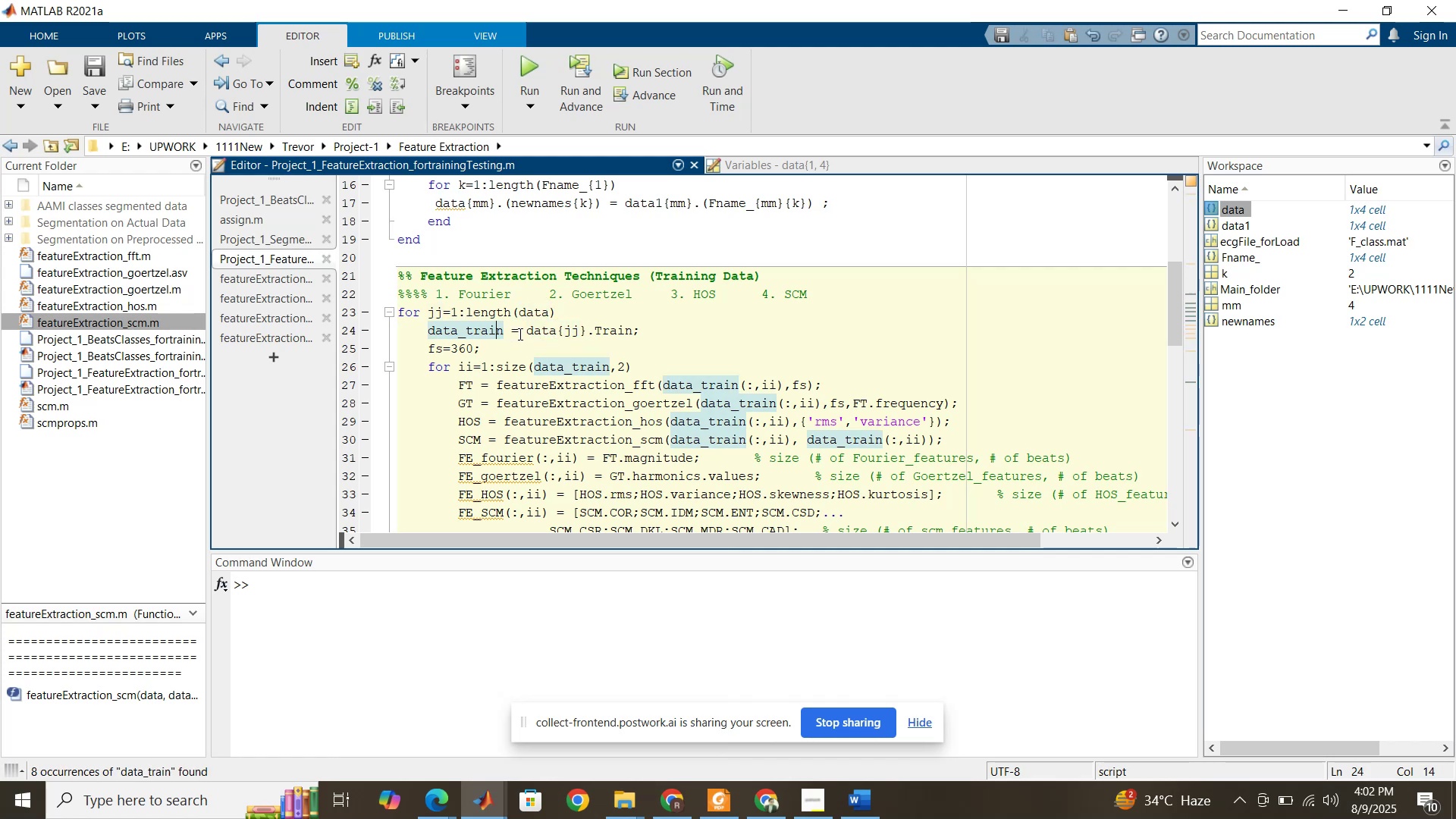 
left_click([560, 333])
 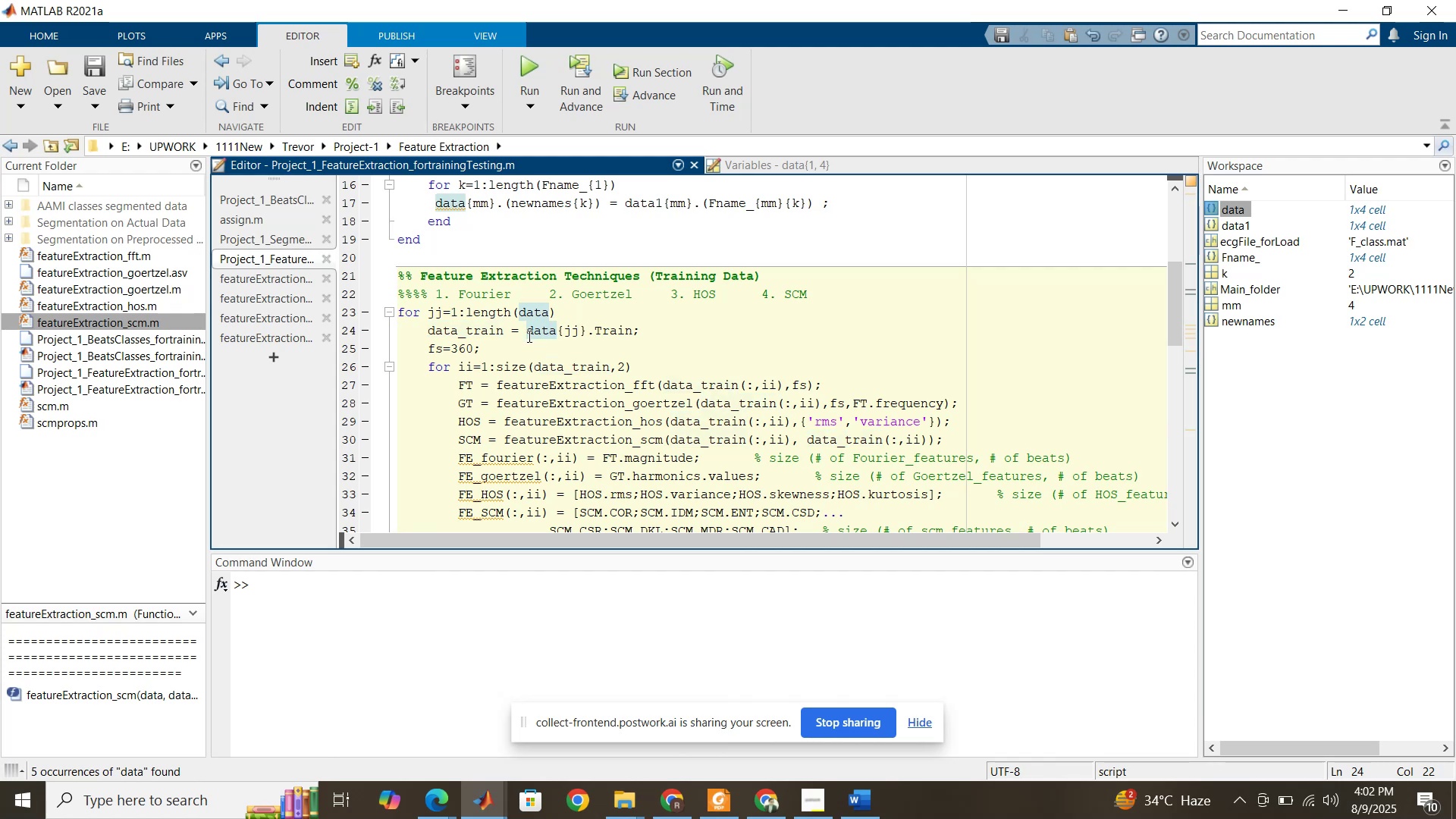 
scroll: coordinate [528, 336], scroll_direction: down, amount: 2.0
 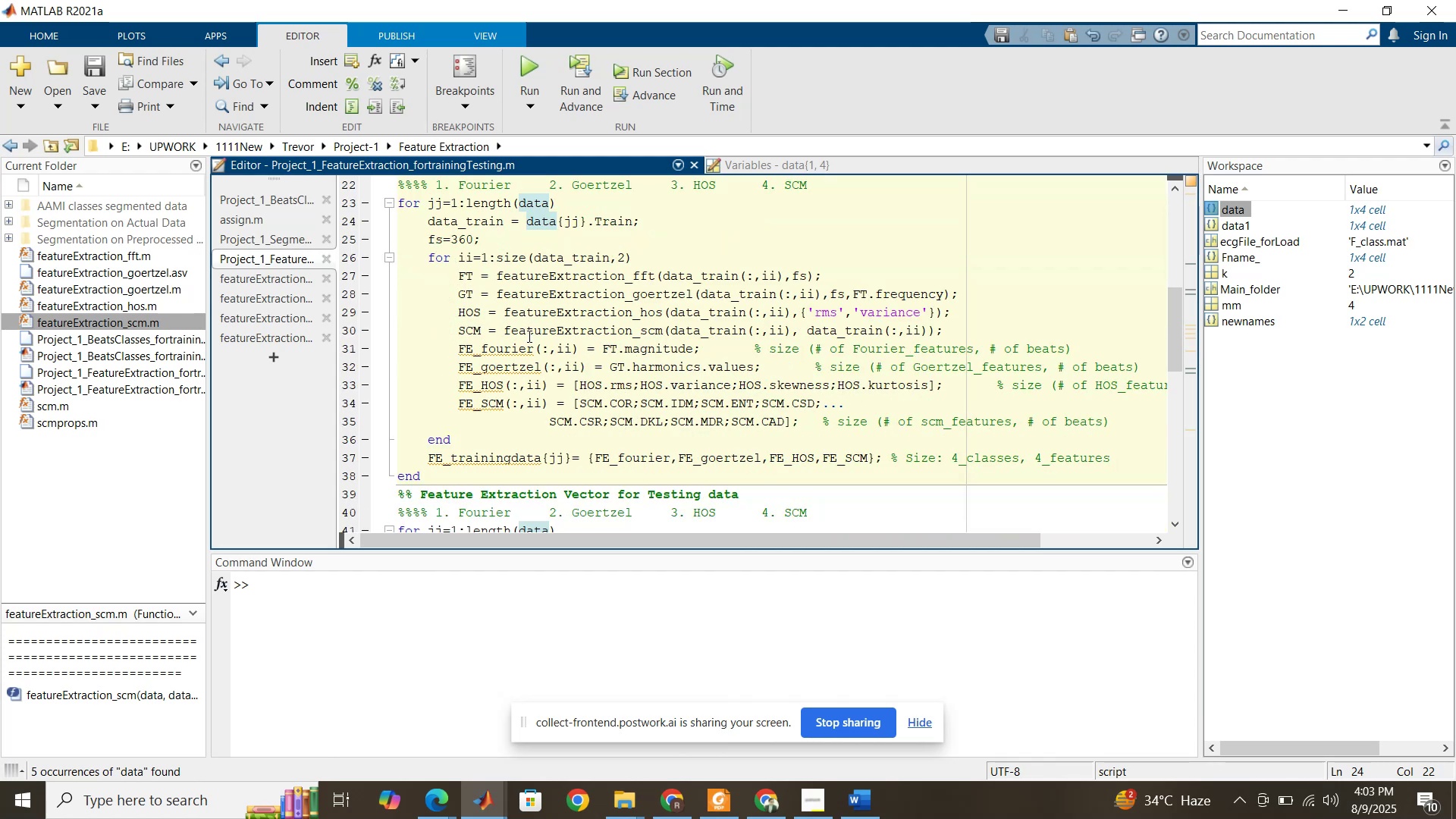 
wait(9.78)
 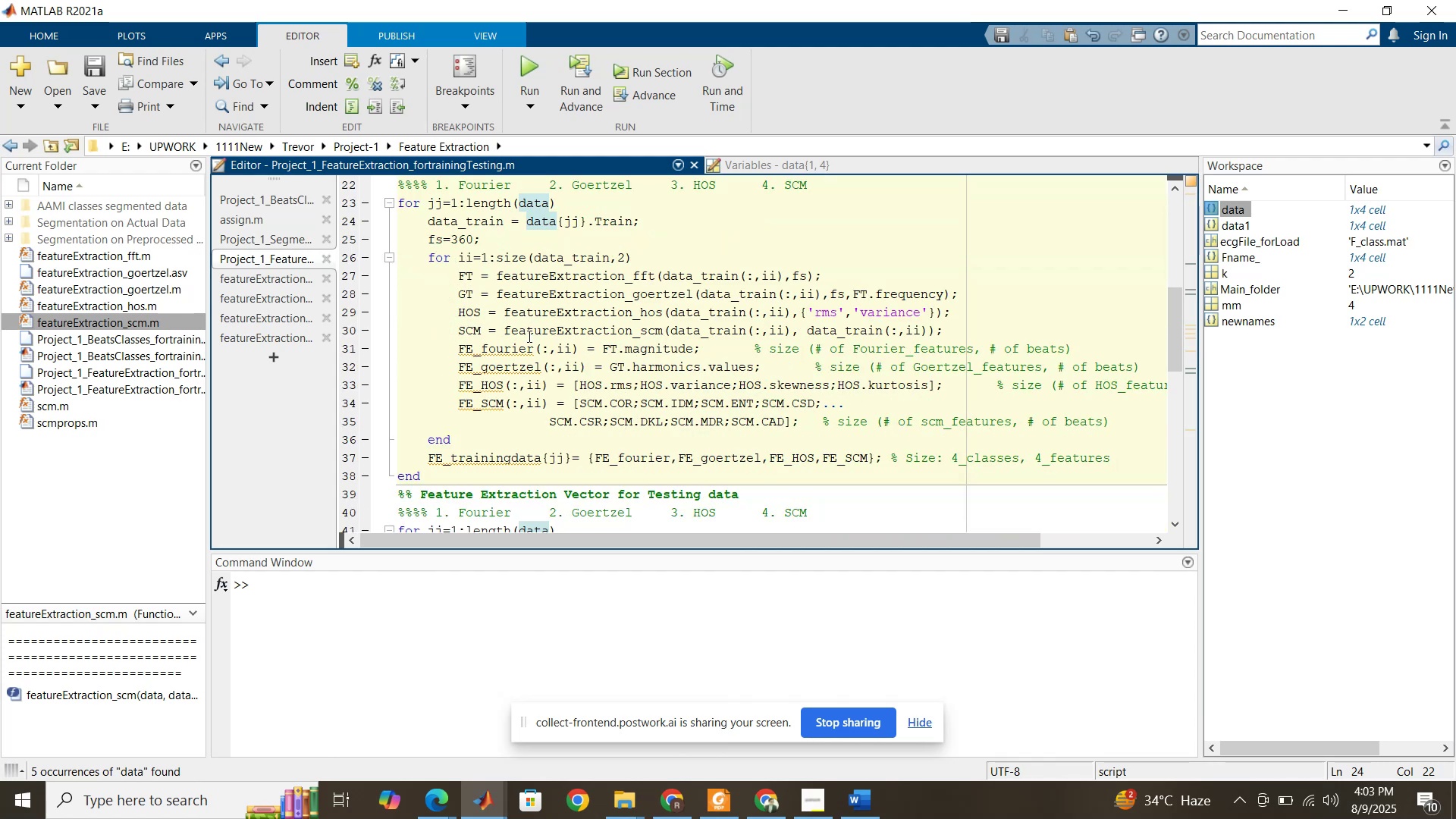 
left_click([1127, 455])
 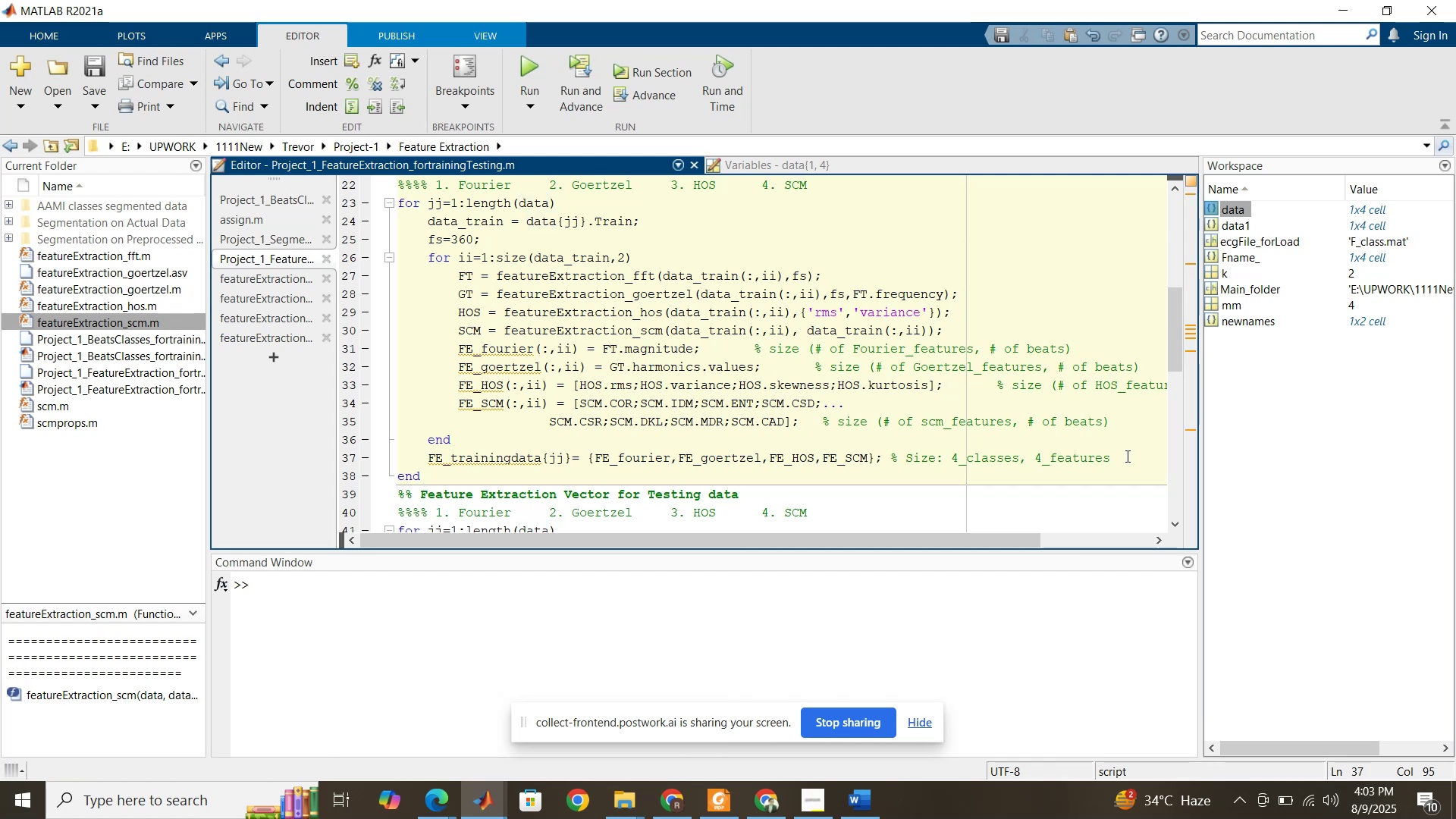 
key(Enter)
 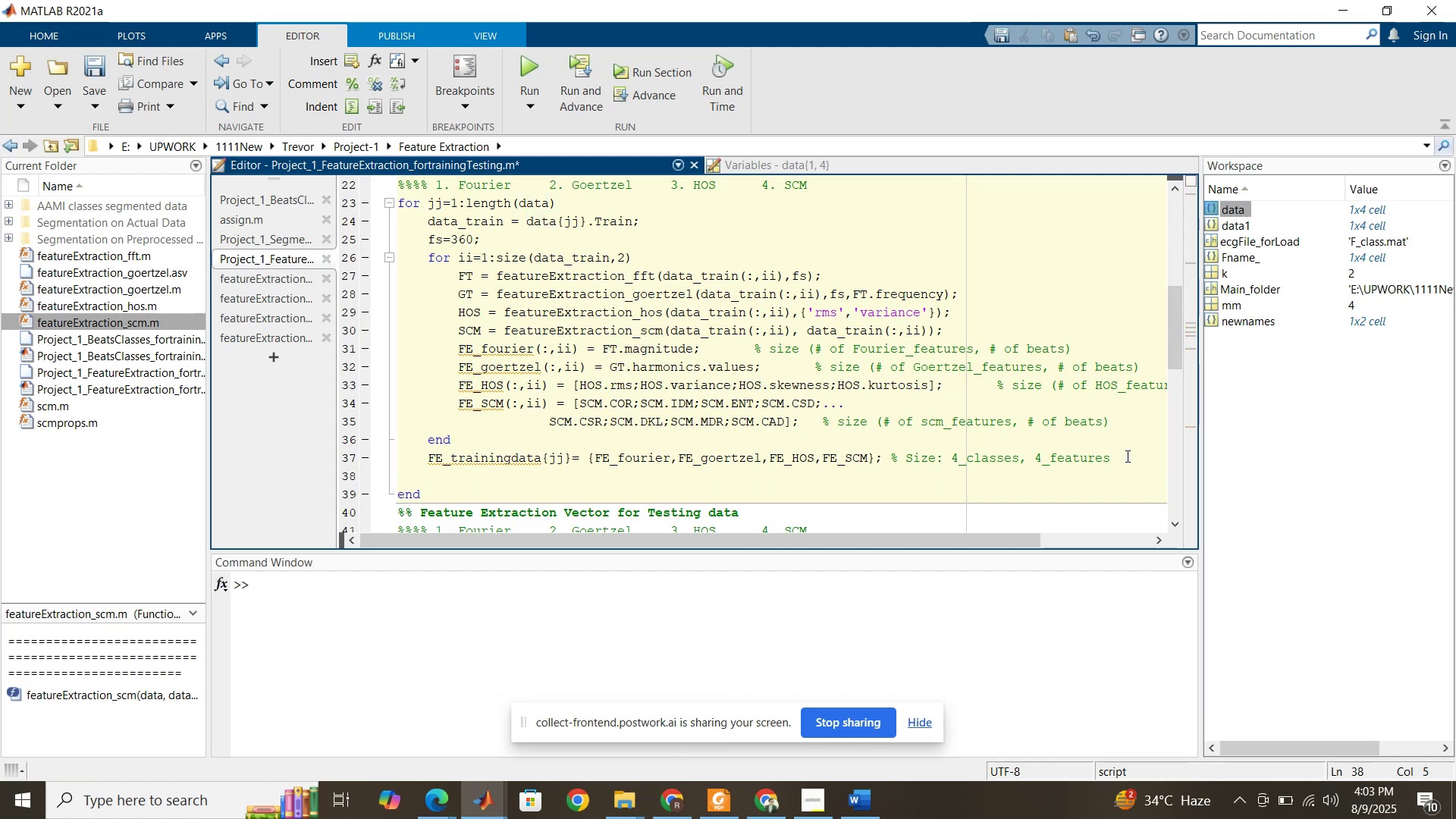 
type(clear data_tran)
 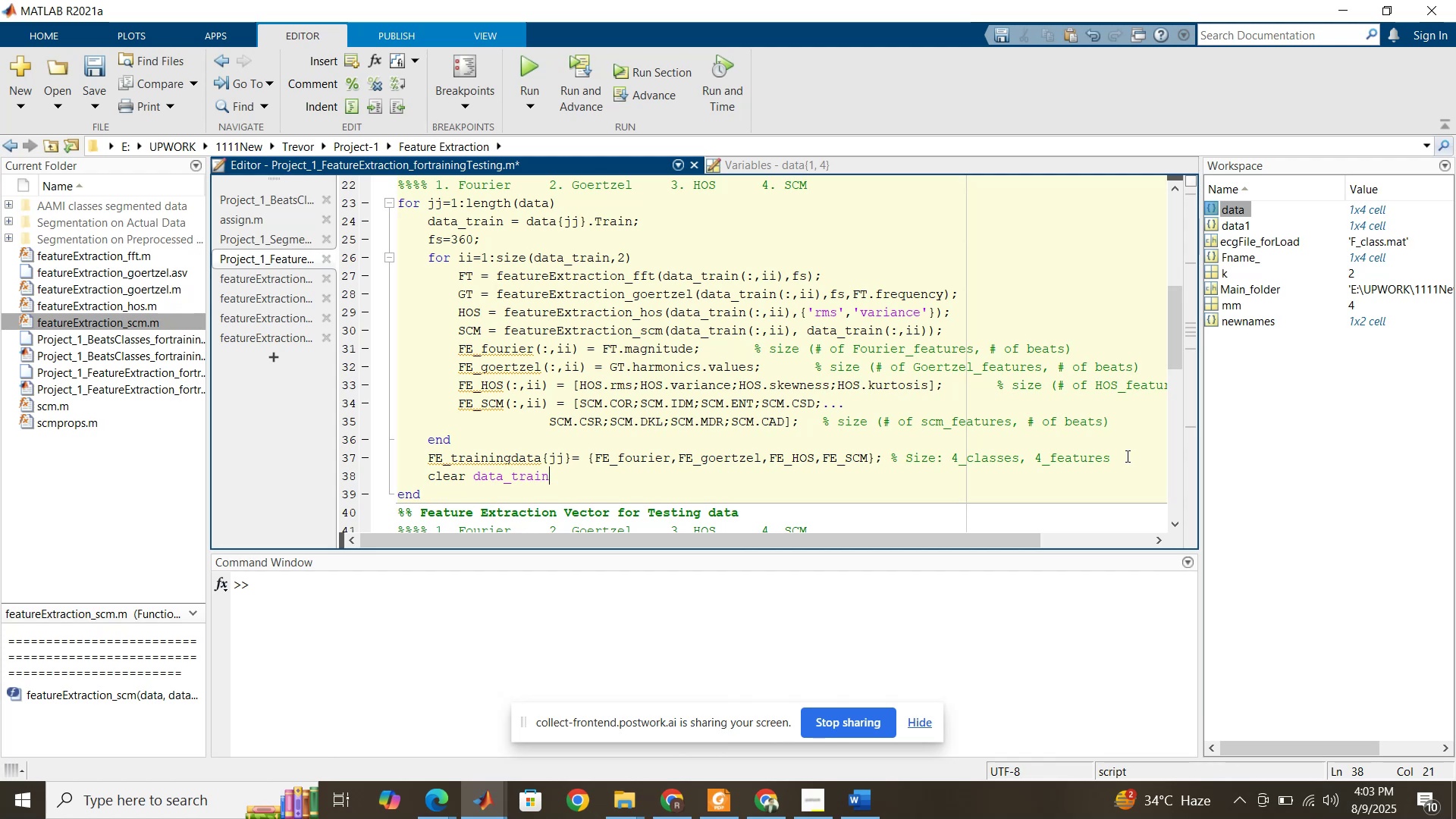 
 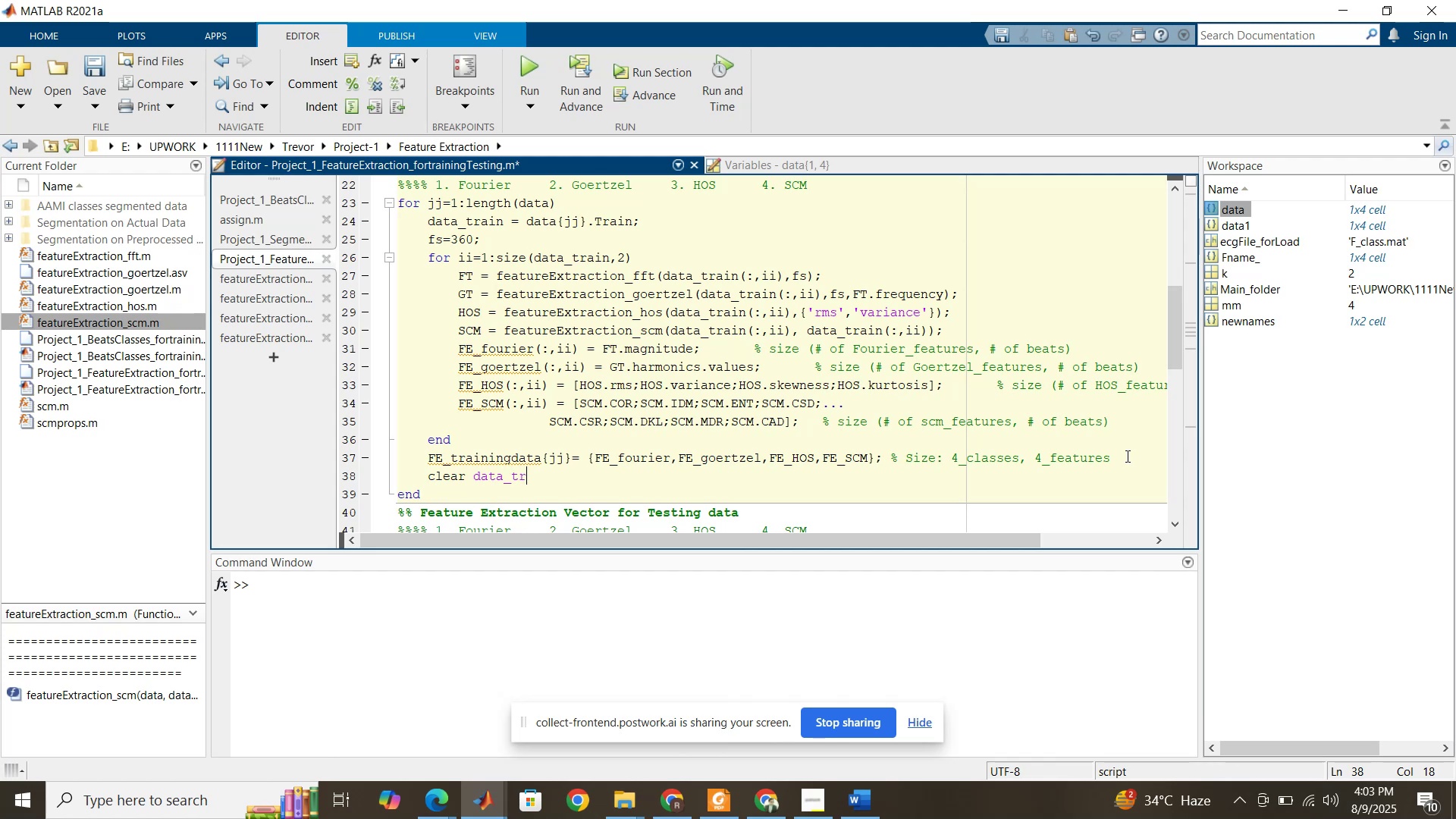 
hold_key(key=I, duration=0.31)
 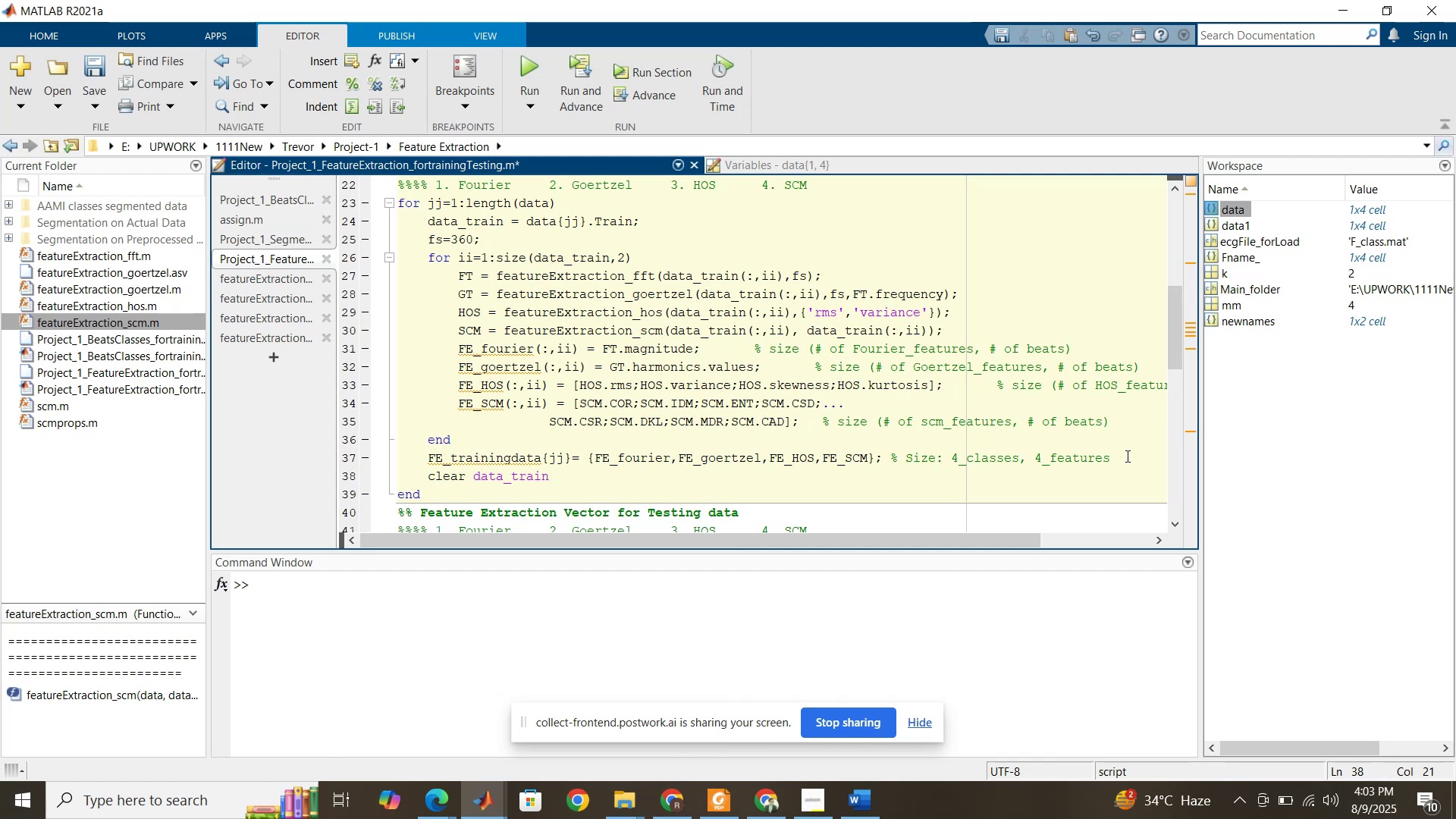 
wait(15.26)
 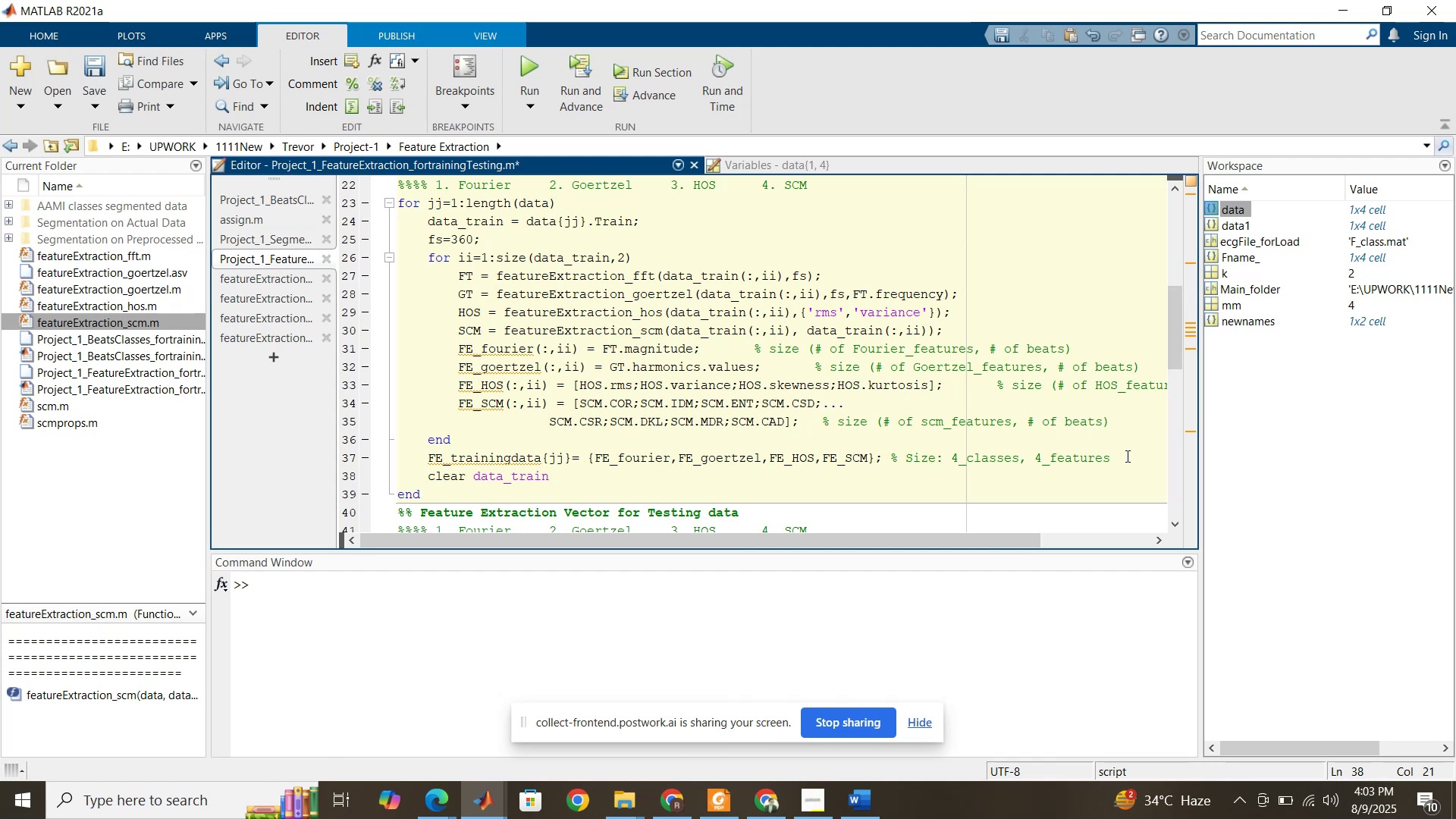 
left_click([711, 338])
 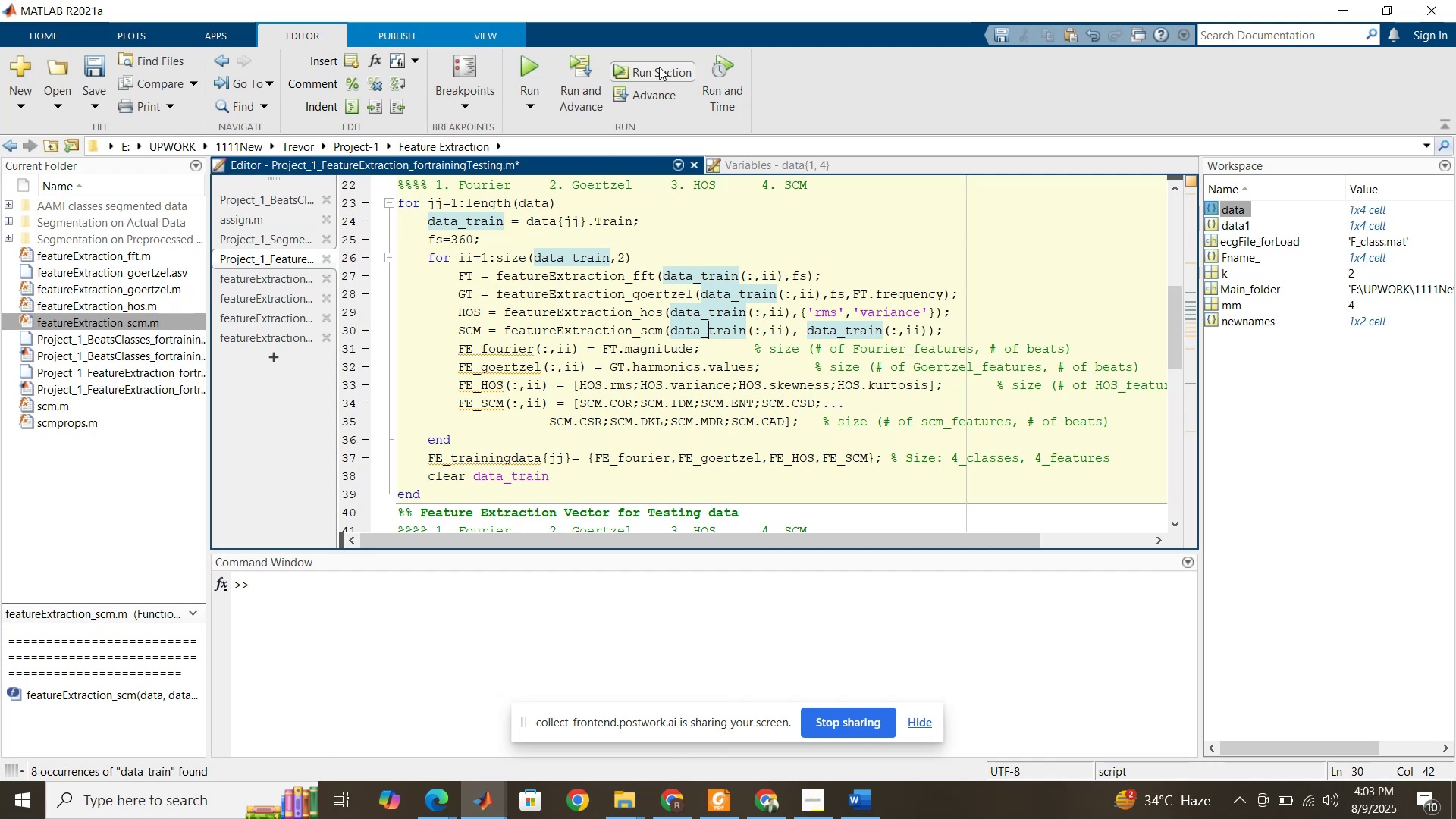 
wait(7.58)
 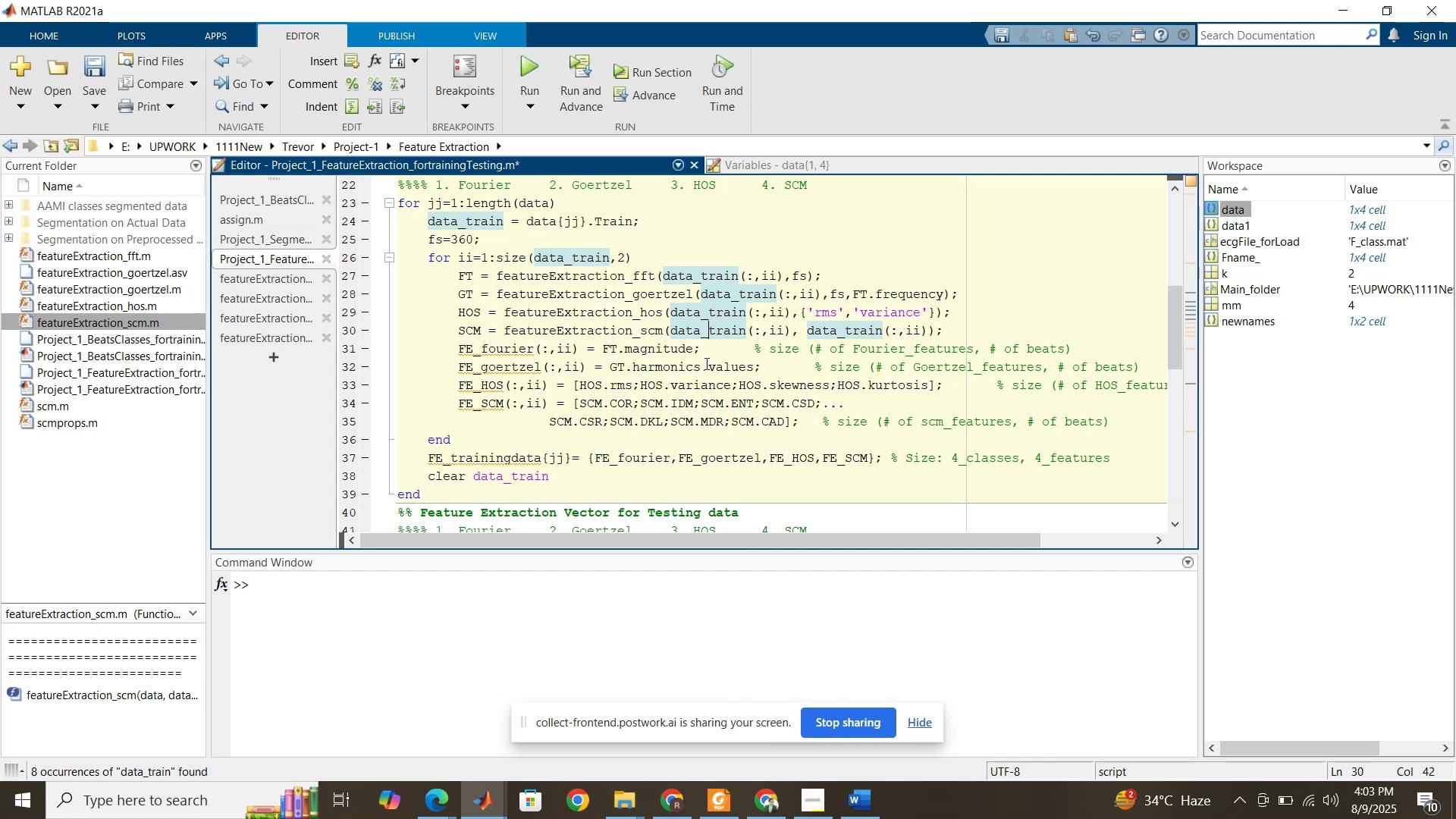 
left_click([659, 67])
 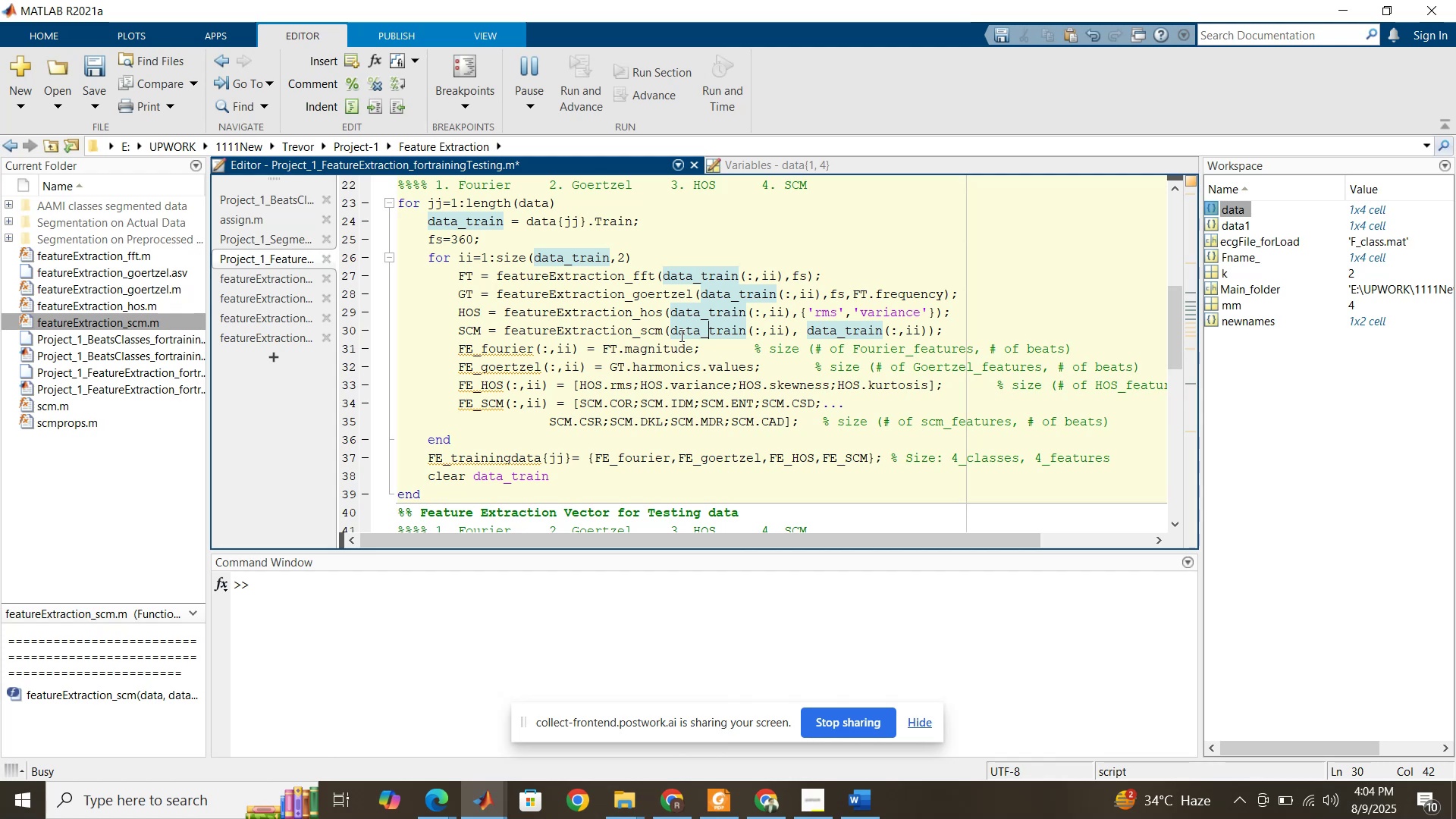 
wait(34.14)
 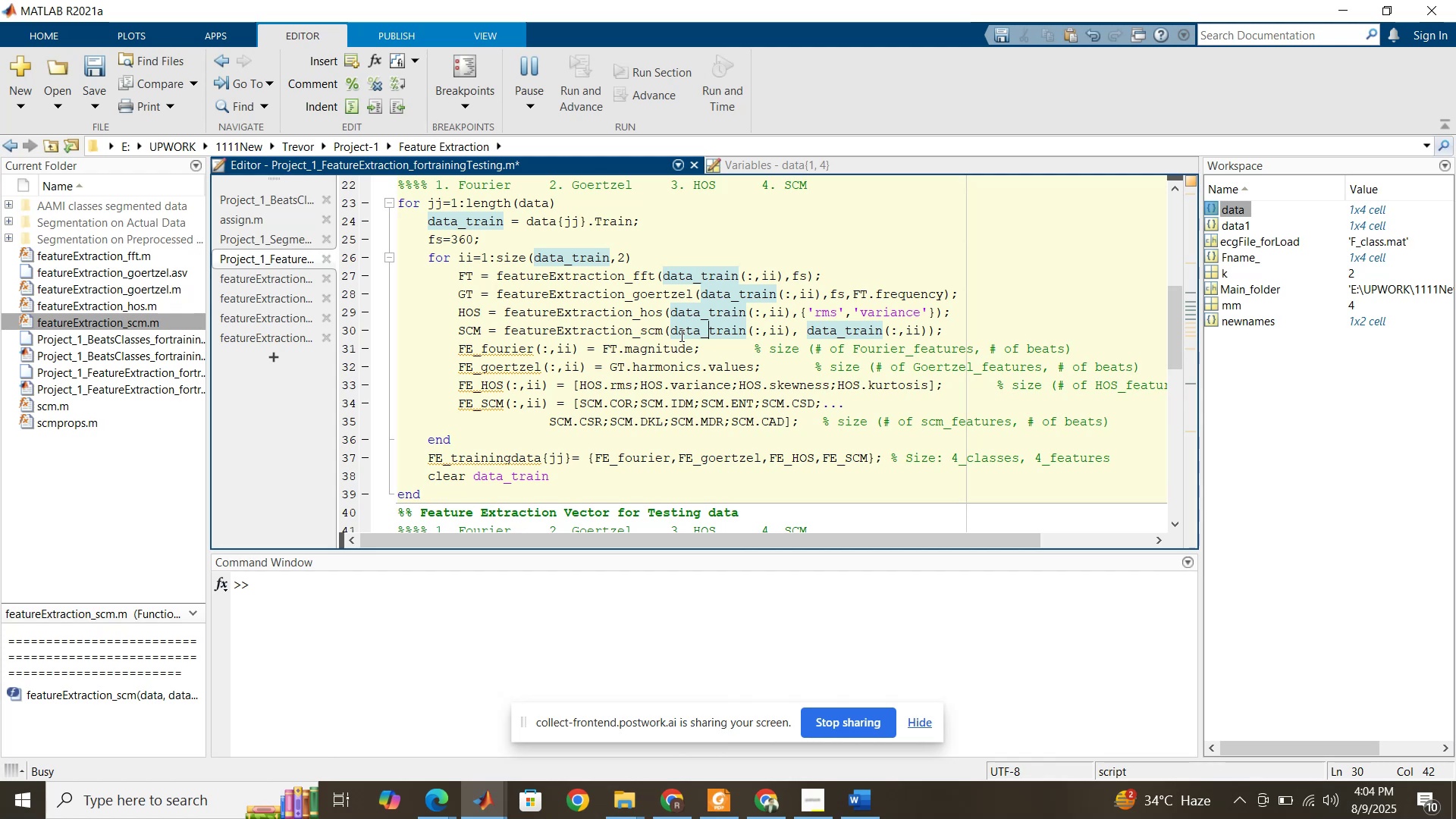 
left_click([708, 801])
 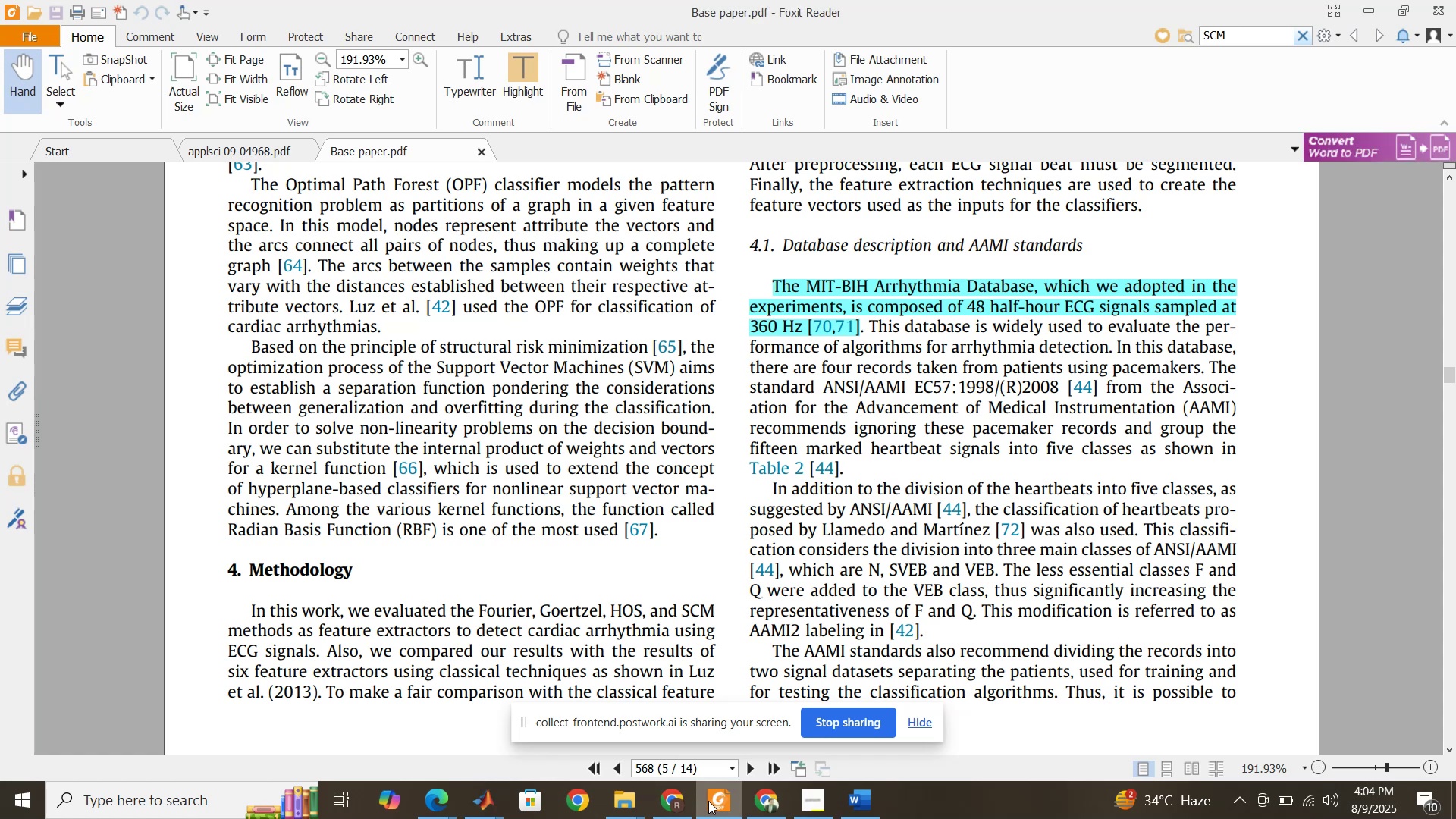 
left_click([708, 801])
 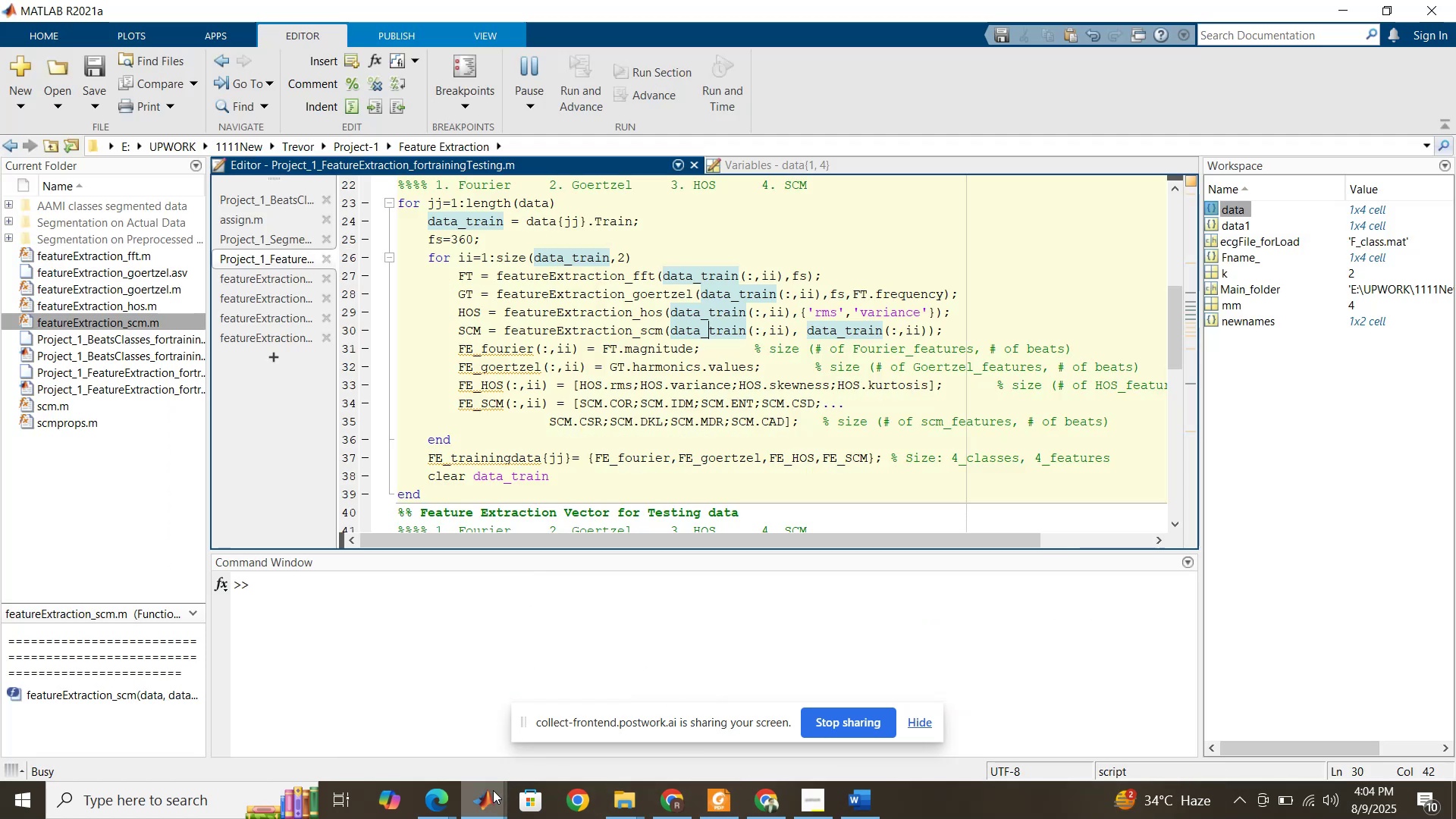 
left_click([447, 803])
 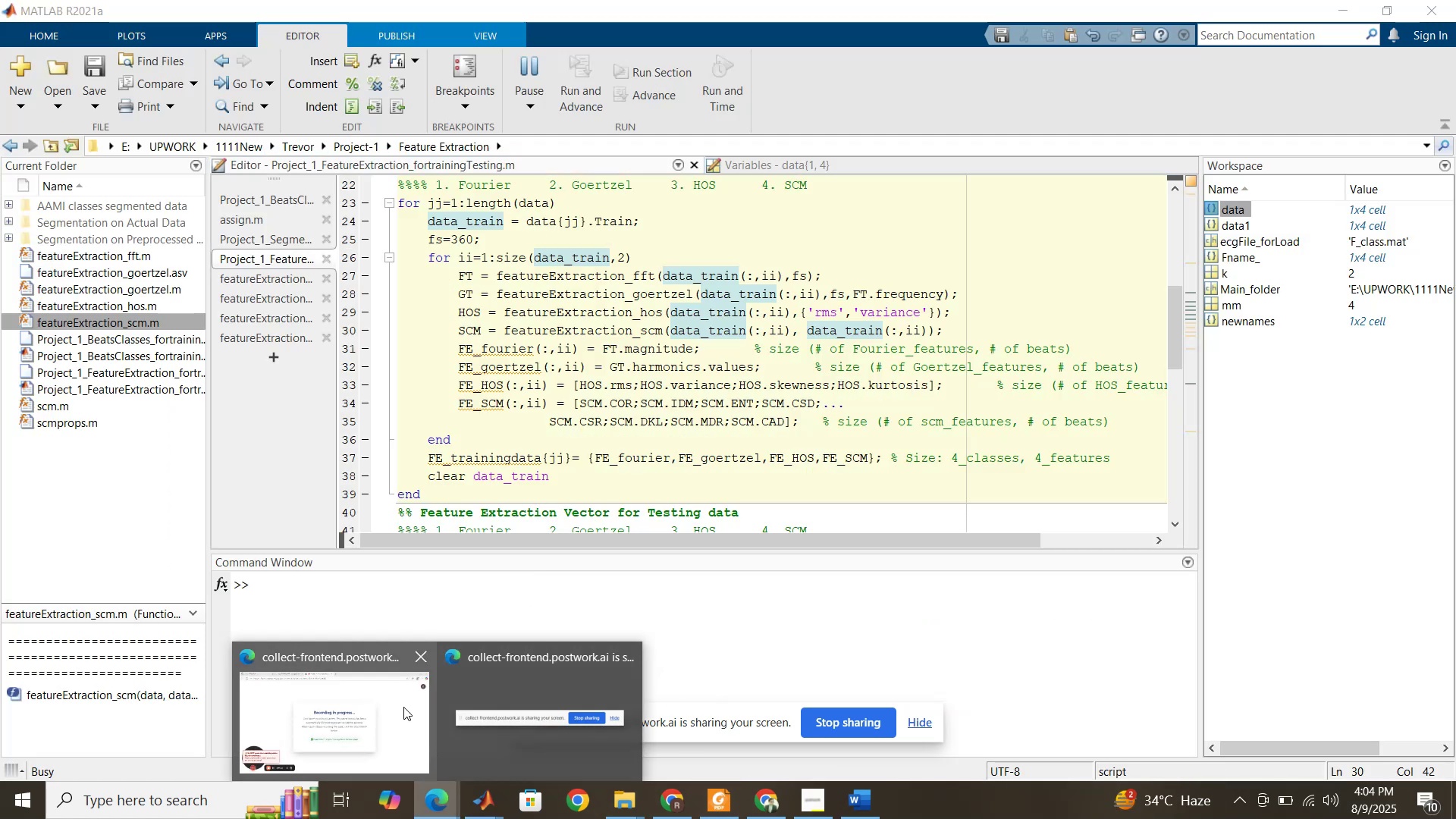 
left_click([403, 707])
 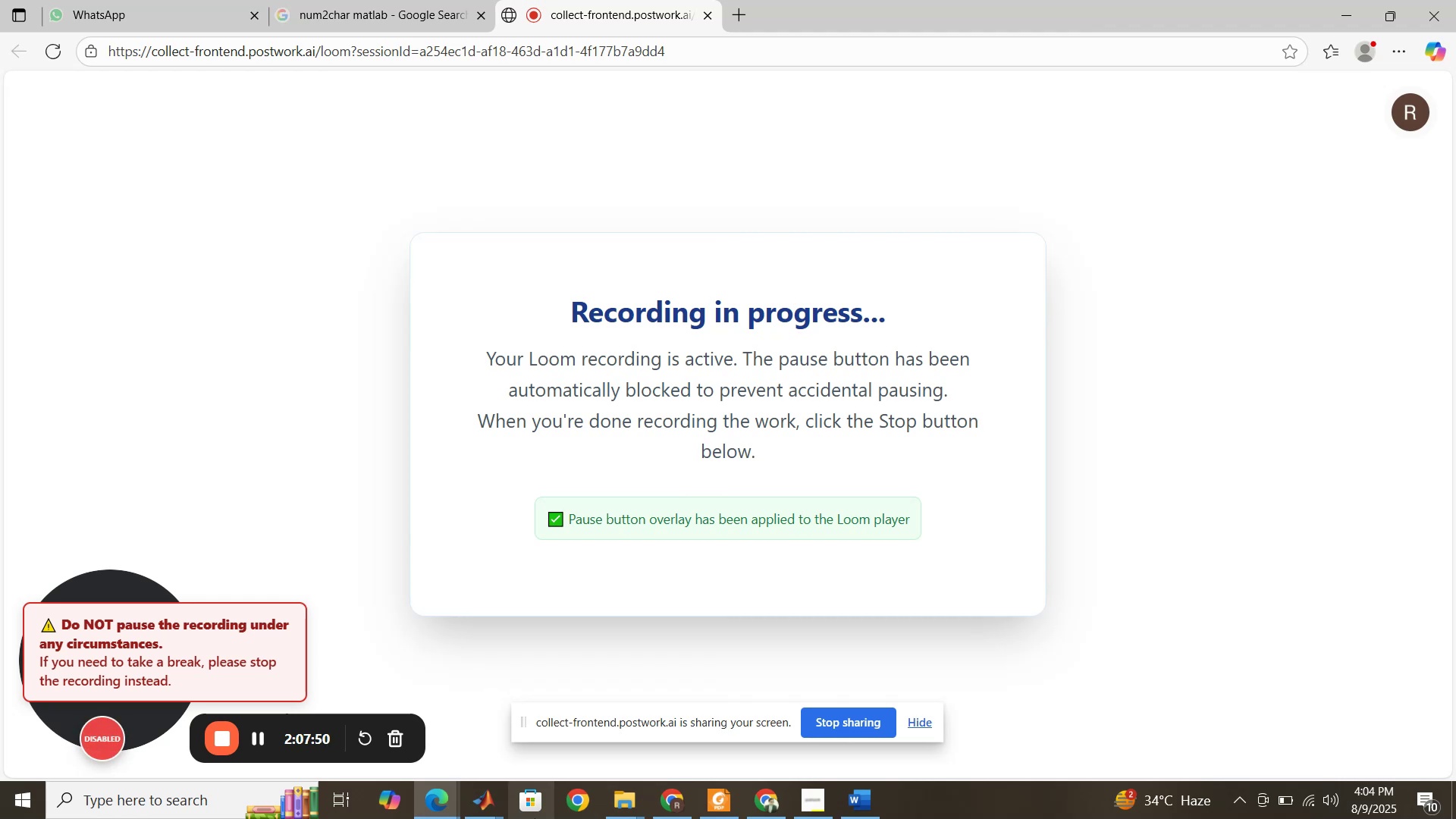 
wait(6.13)
 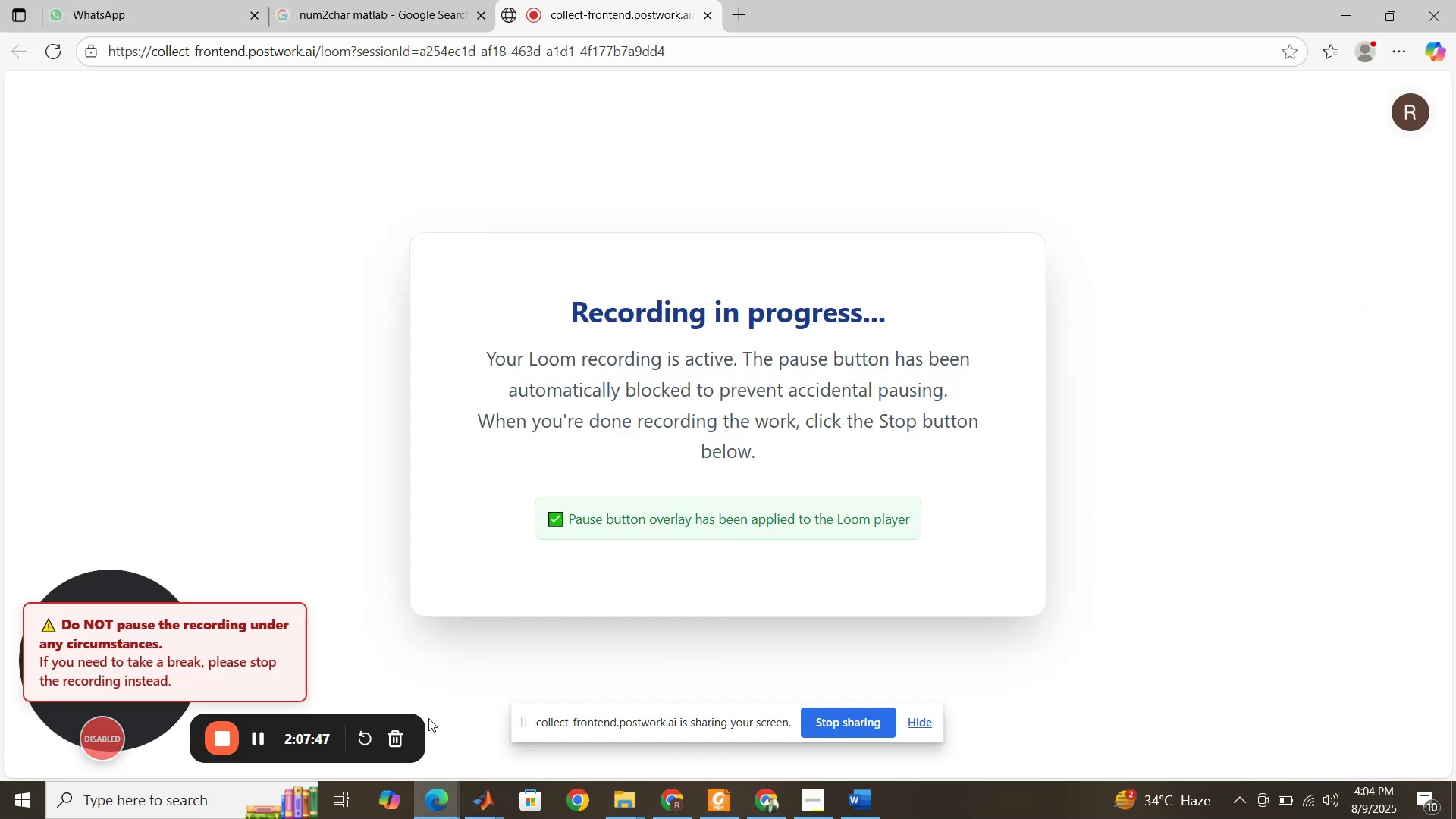 
left_click([843, 805])
 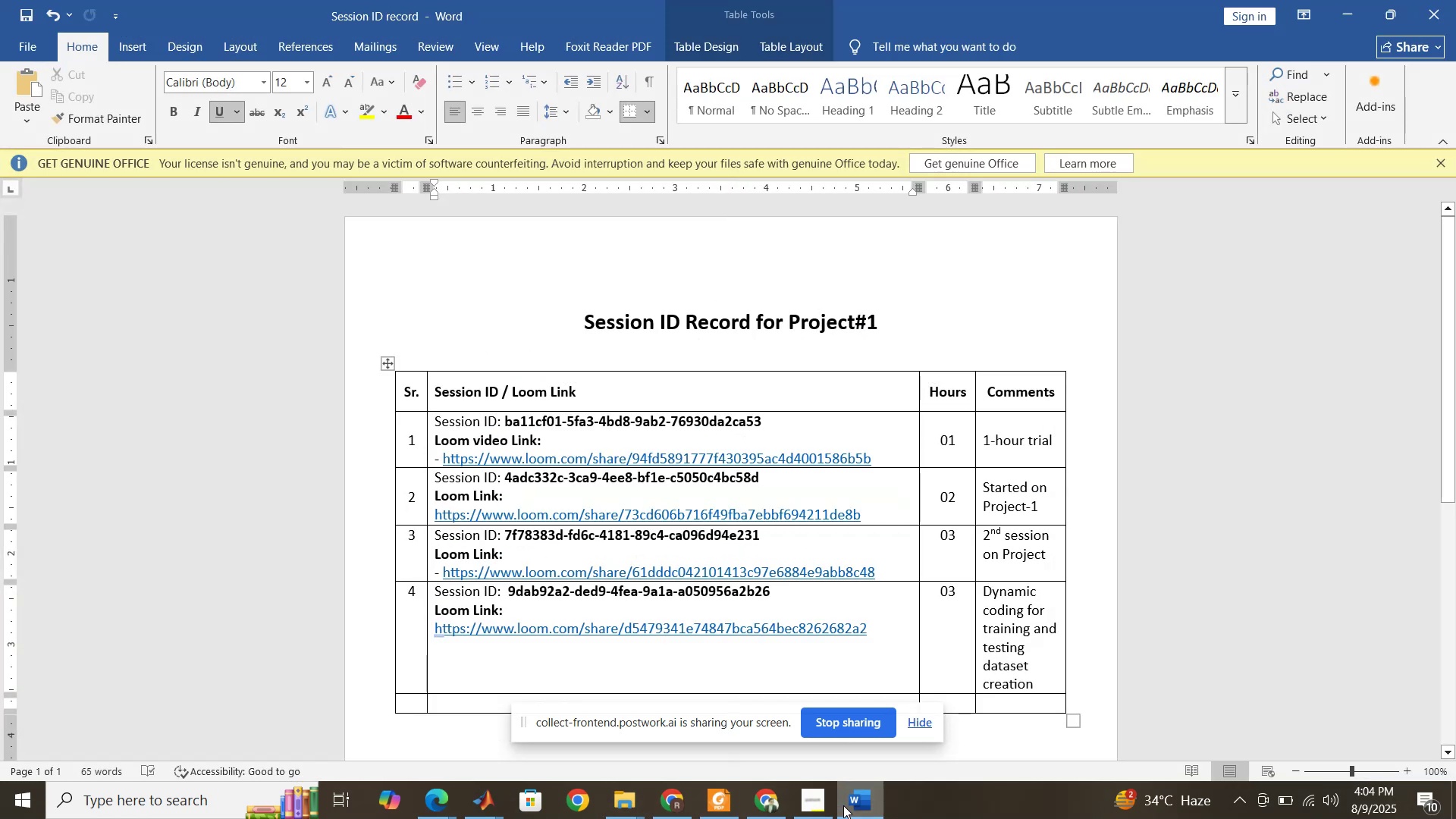 
left_click([808, 802])
 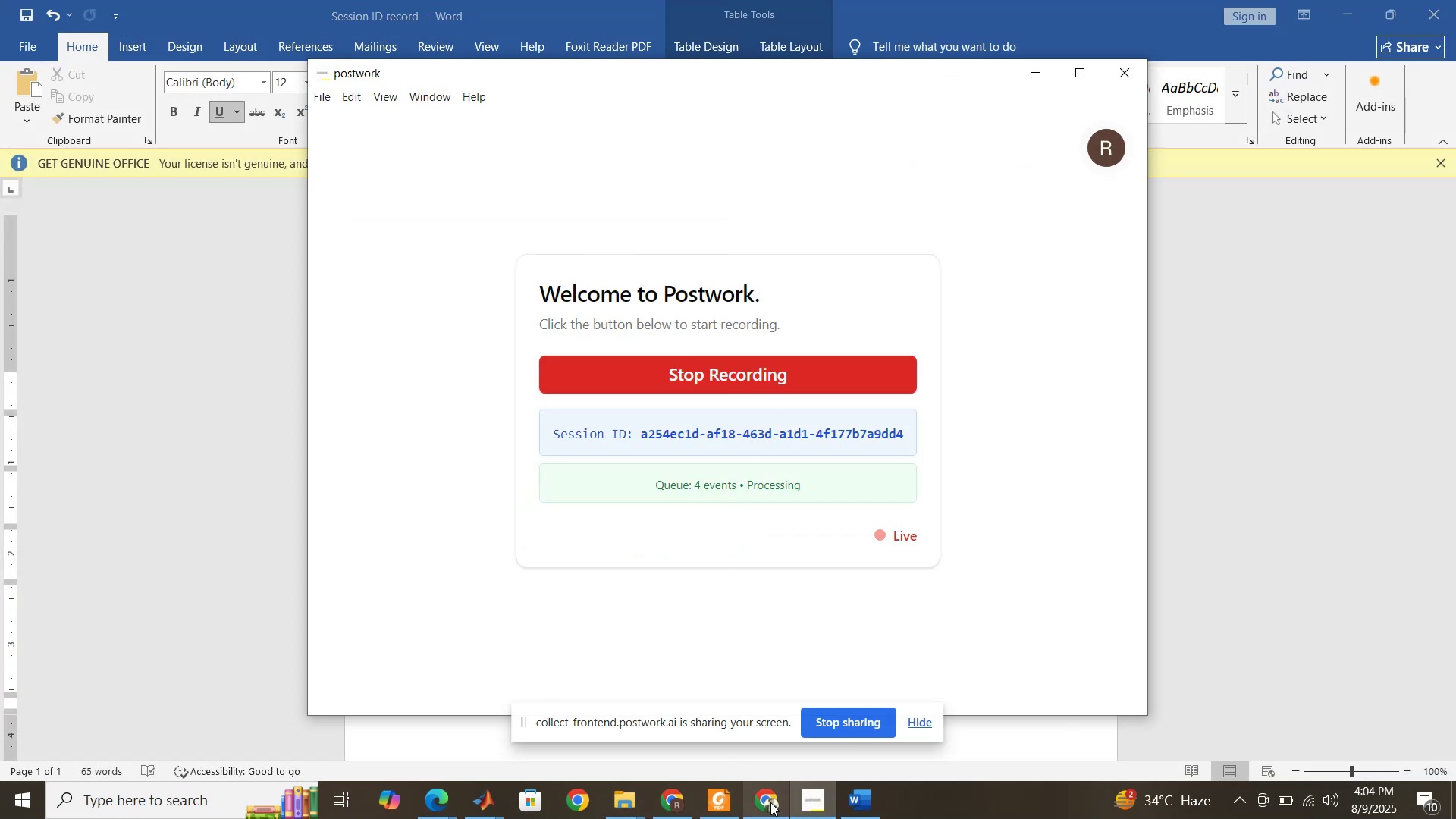 
left_click([764, 802])
 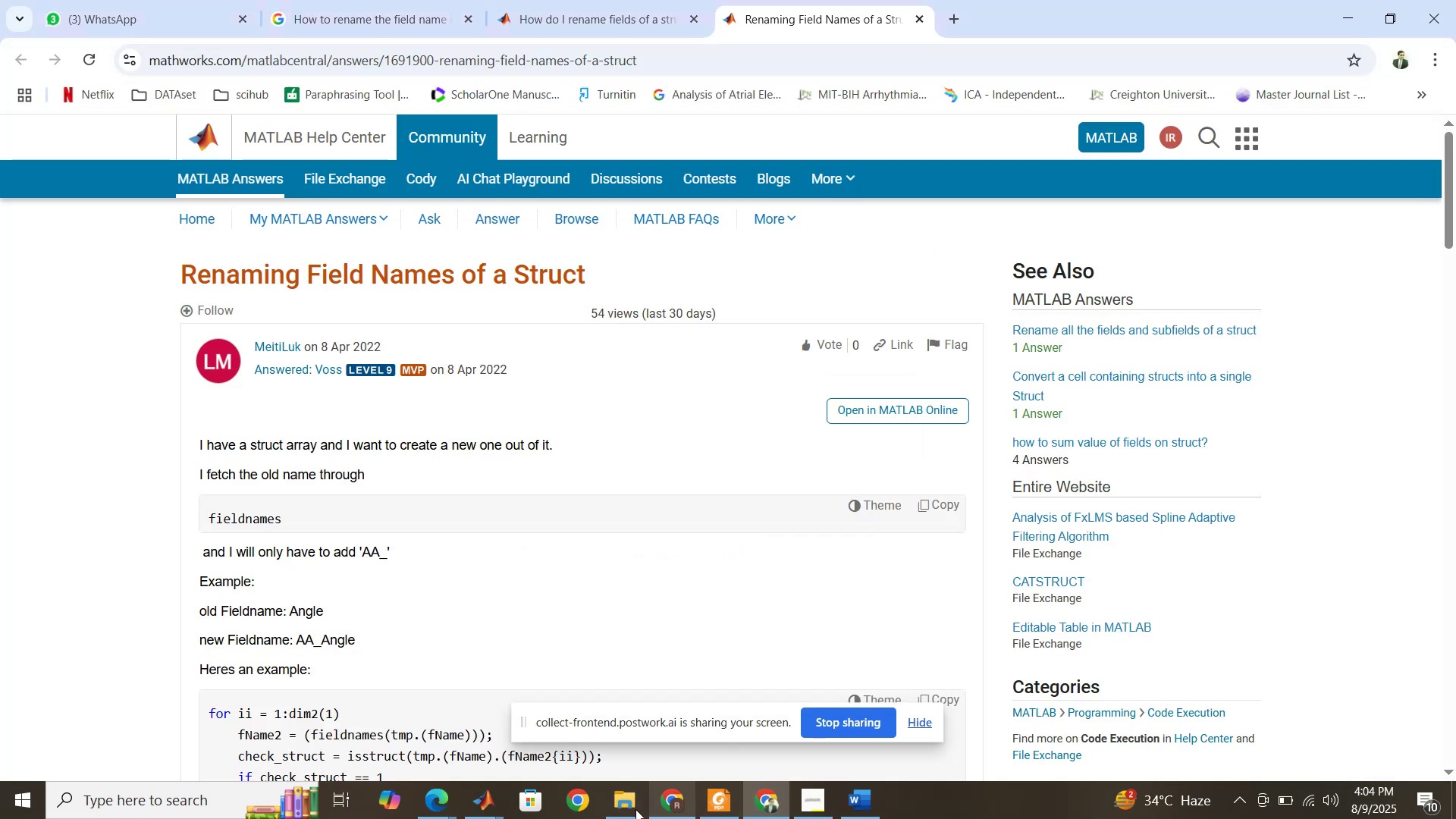 
left_click([488, 802])
 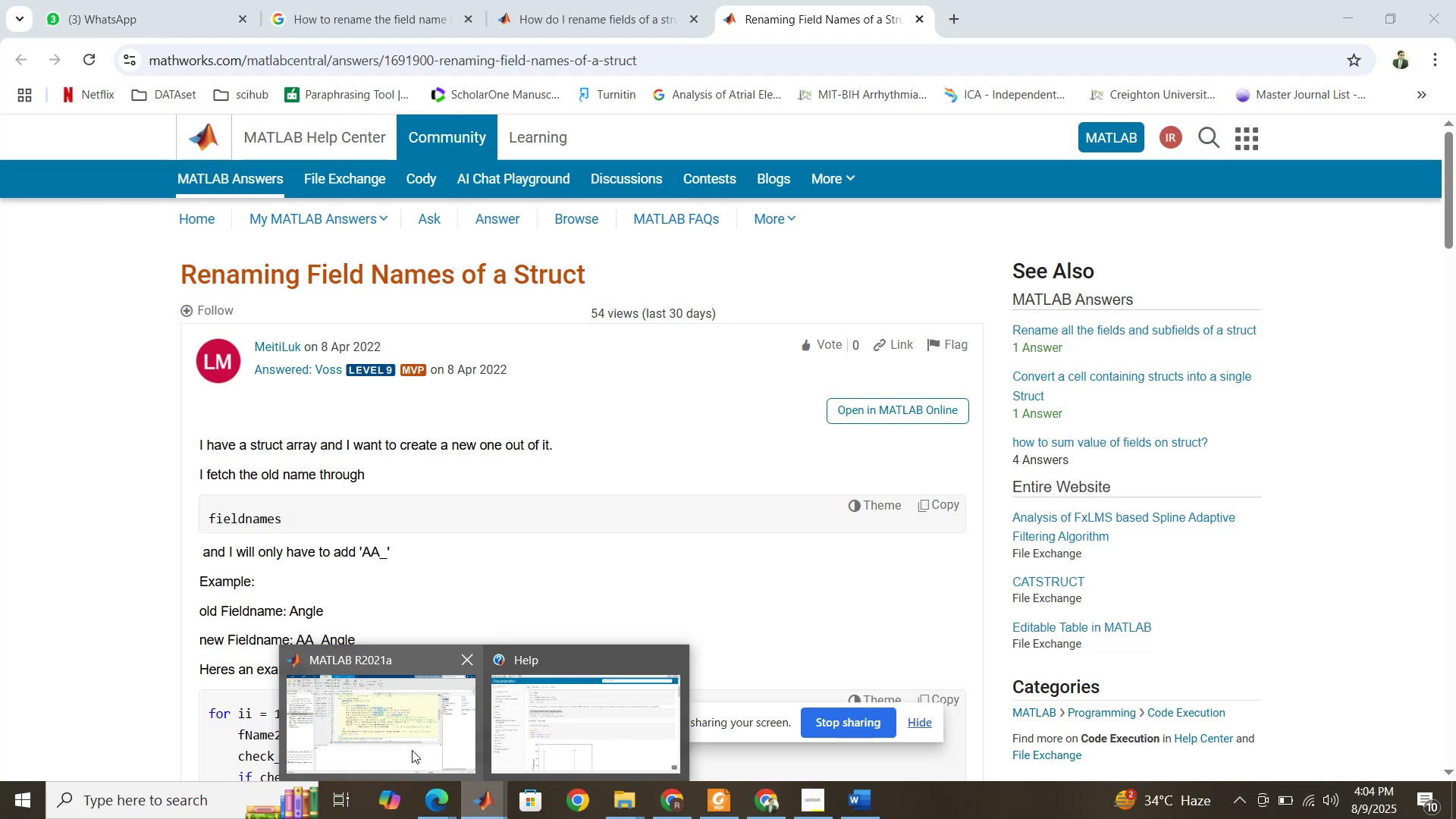 
left_click([412, 750])
 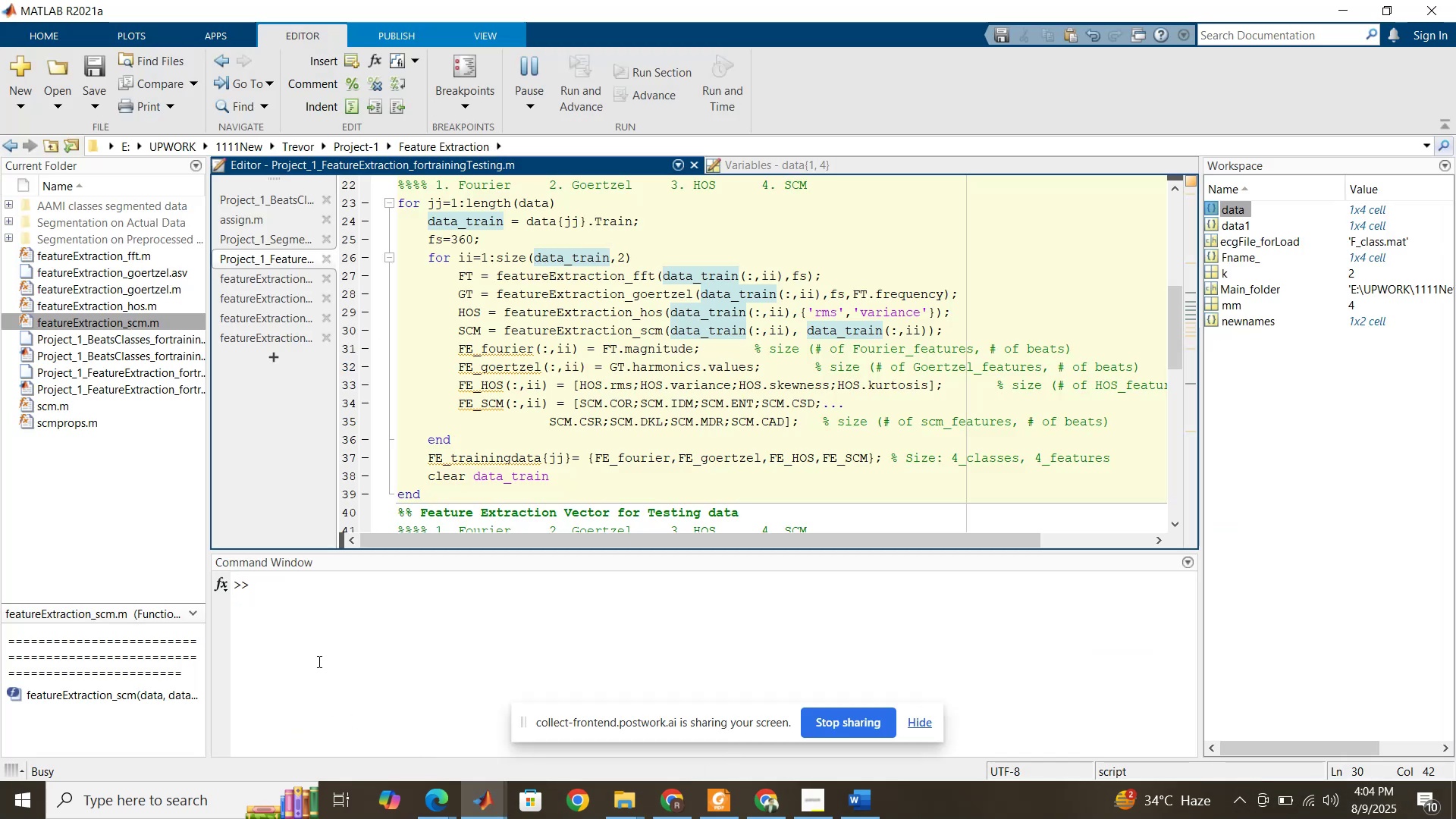 
left_click([318, 661])
 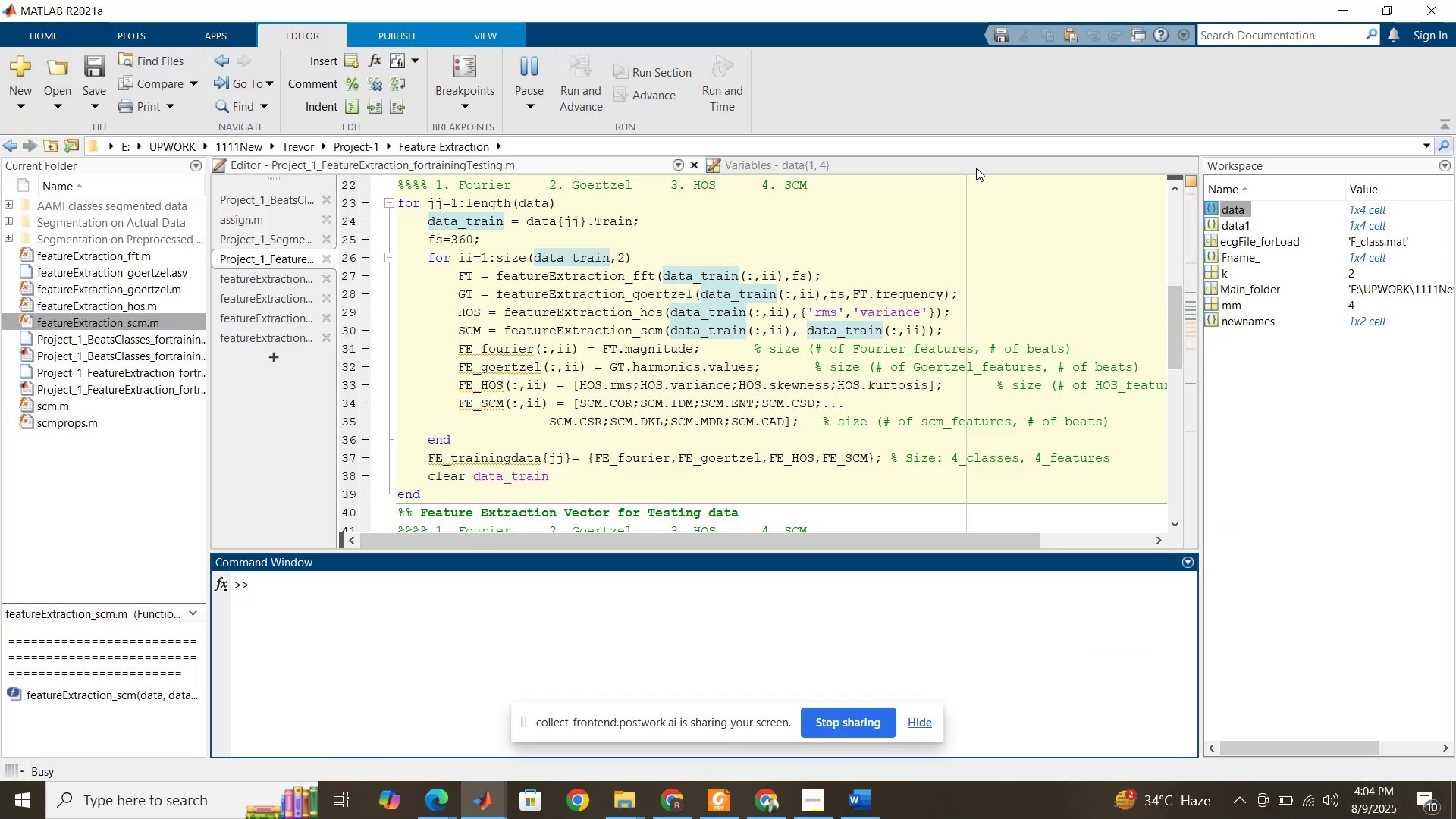 
wait(5.64)
 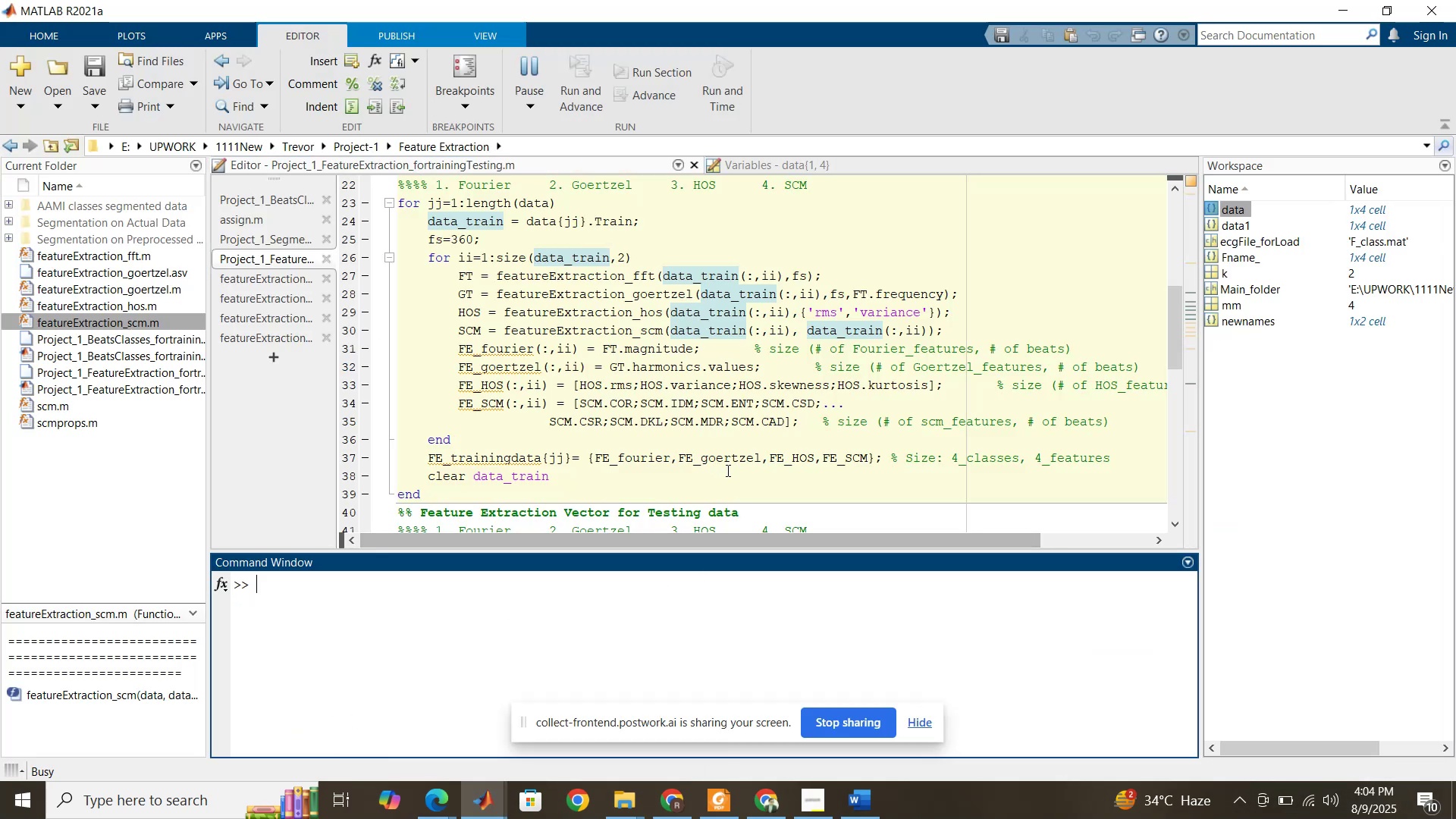 
left_click([976, 168])
 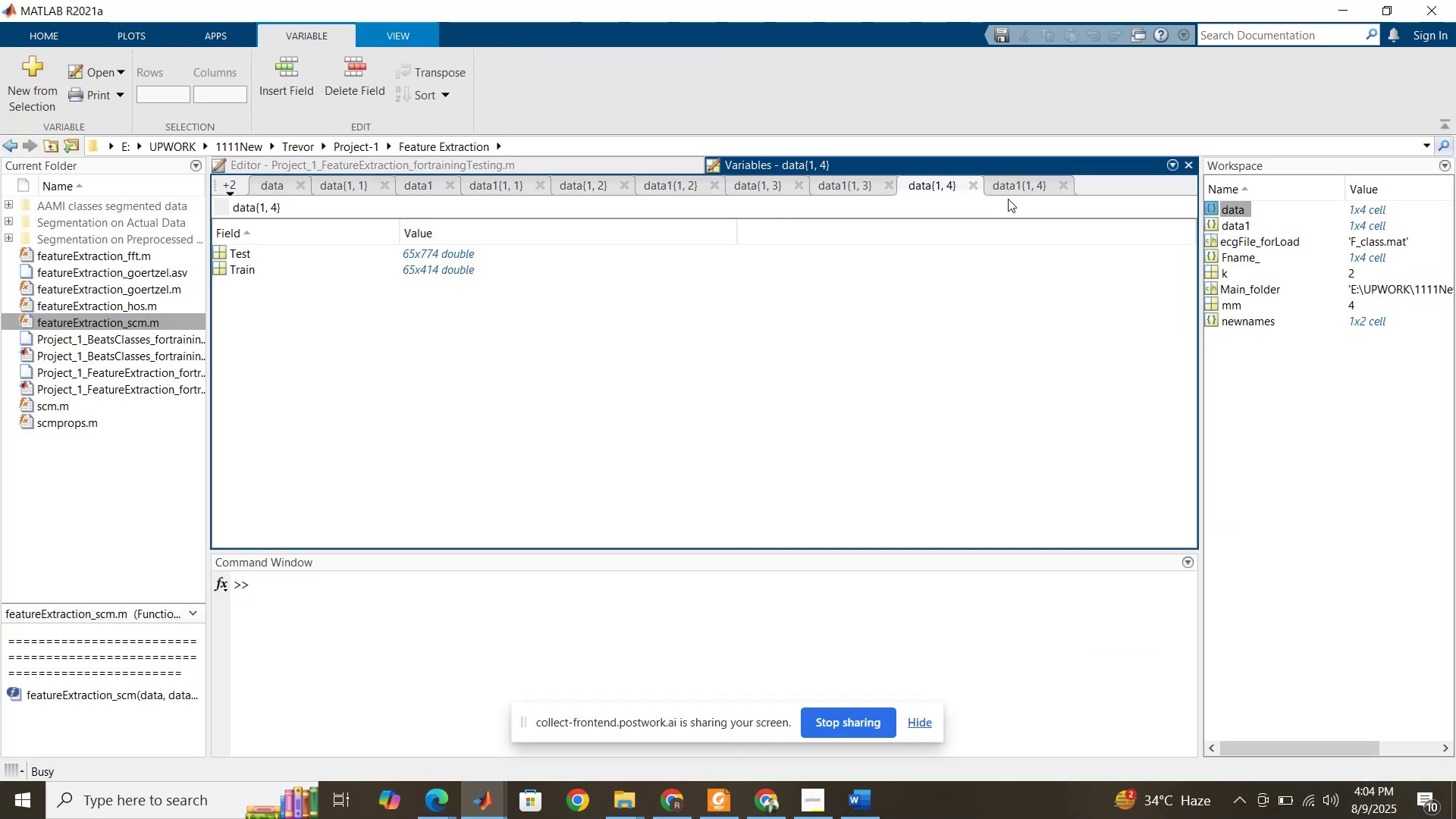 
double_click([1016, 187])
 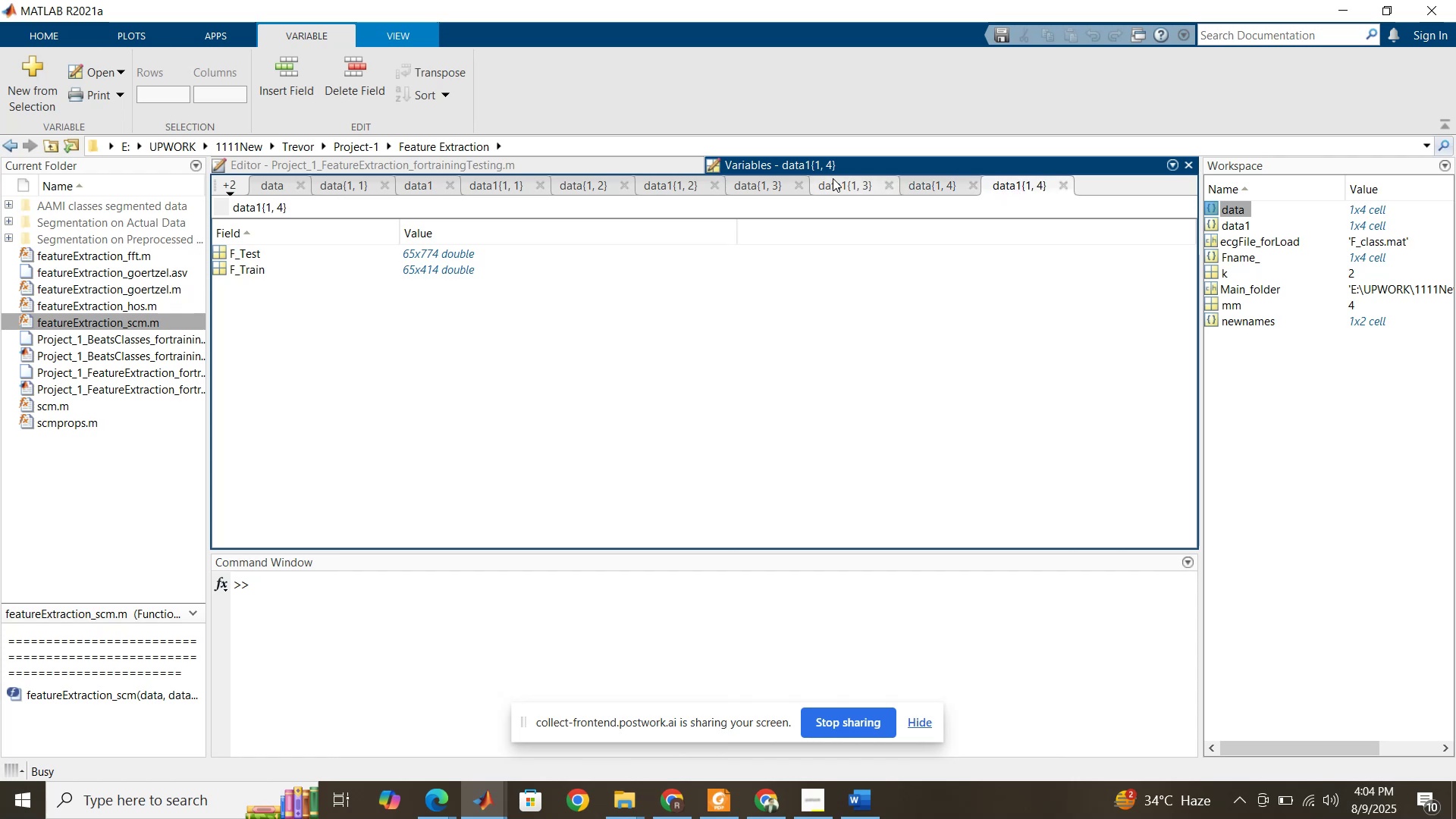 
left_click([772, 188])
 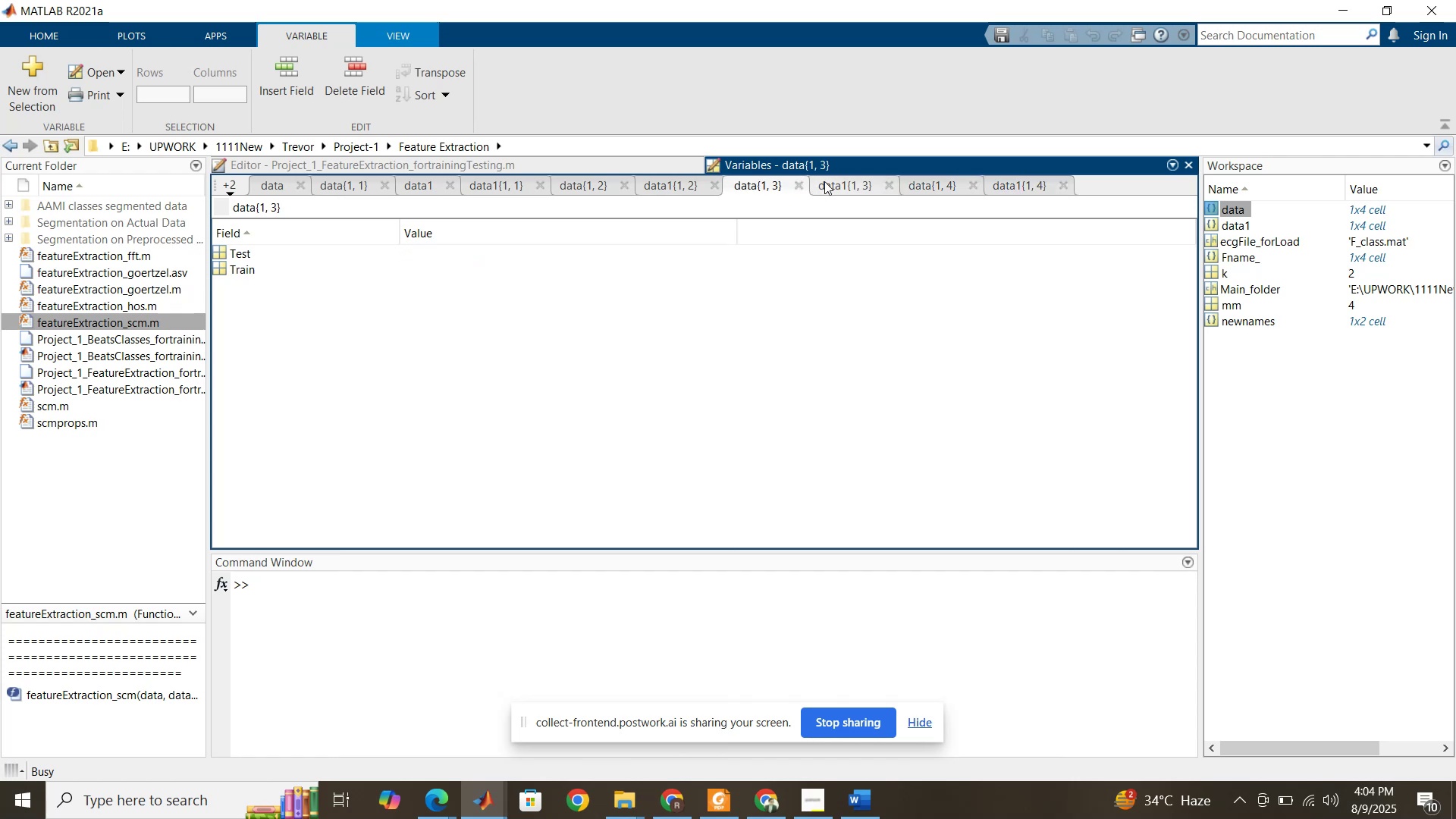 
left_click([833, 181])
 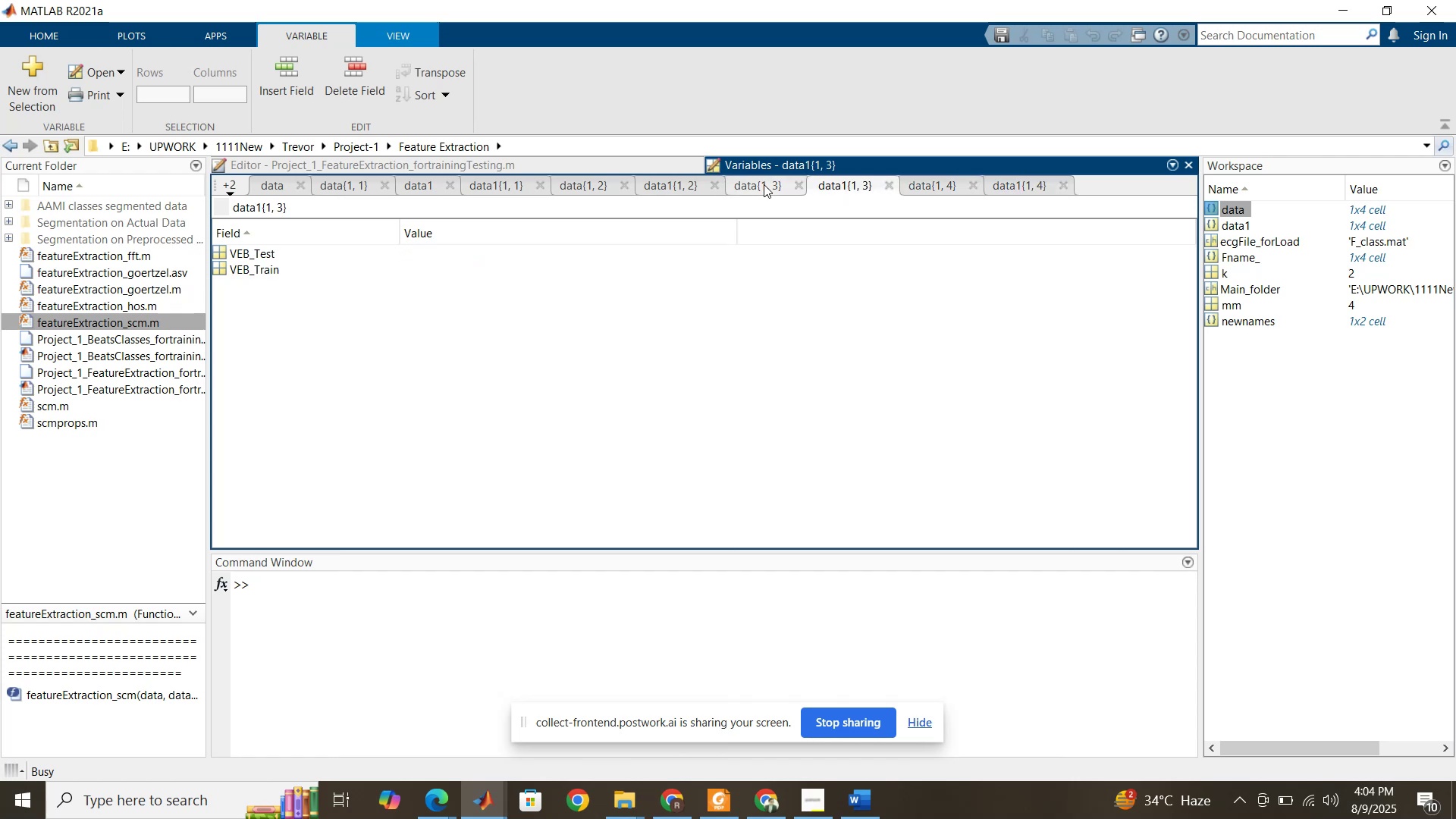 
left_click([761, 185])
 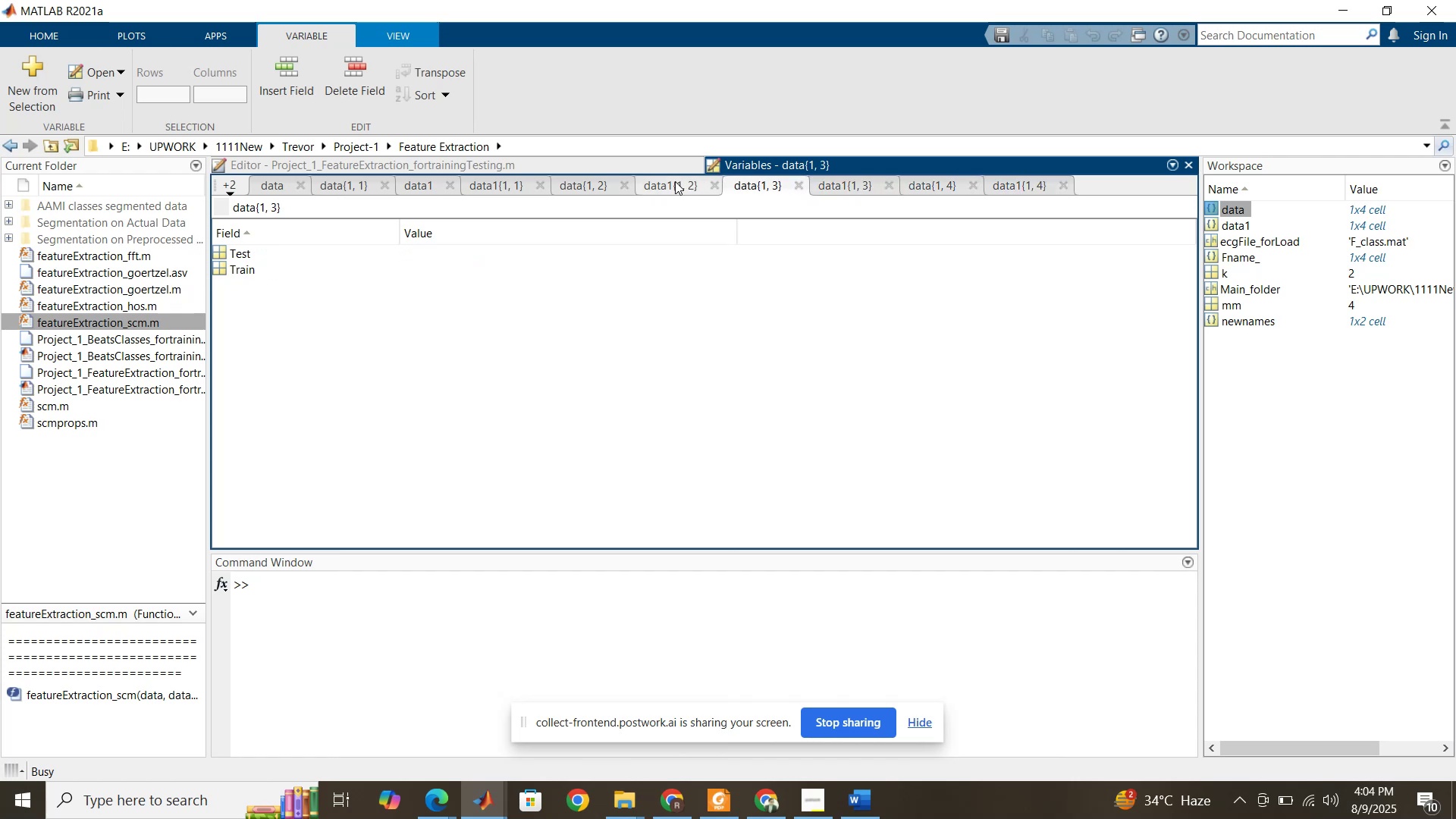 
left_click([675, 181])
 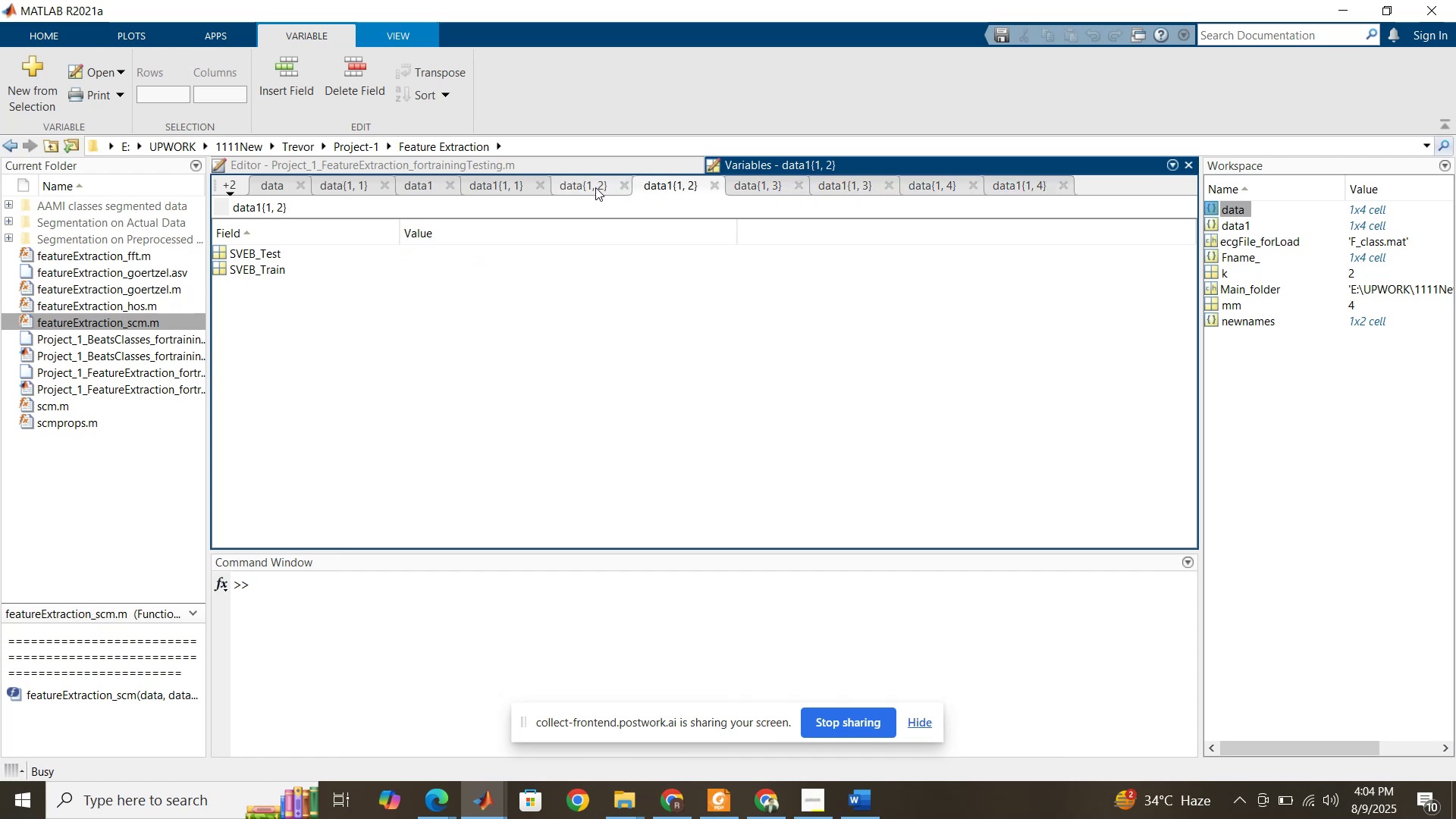 
left_click([594, 187])
 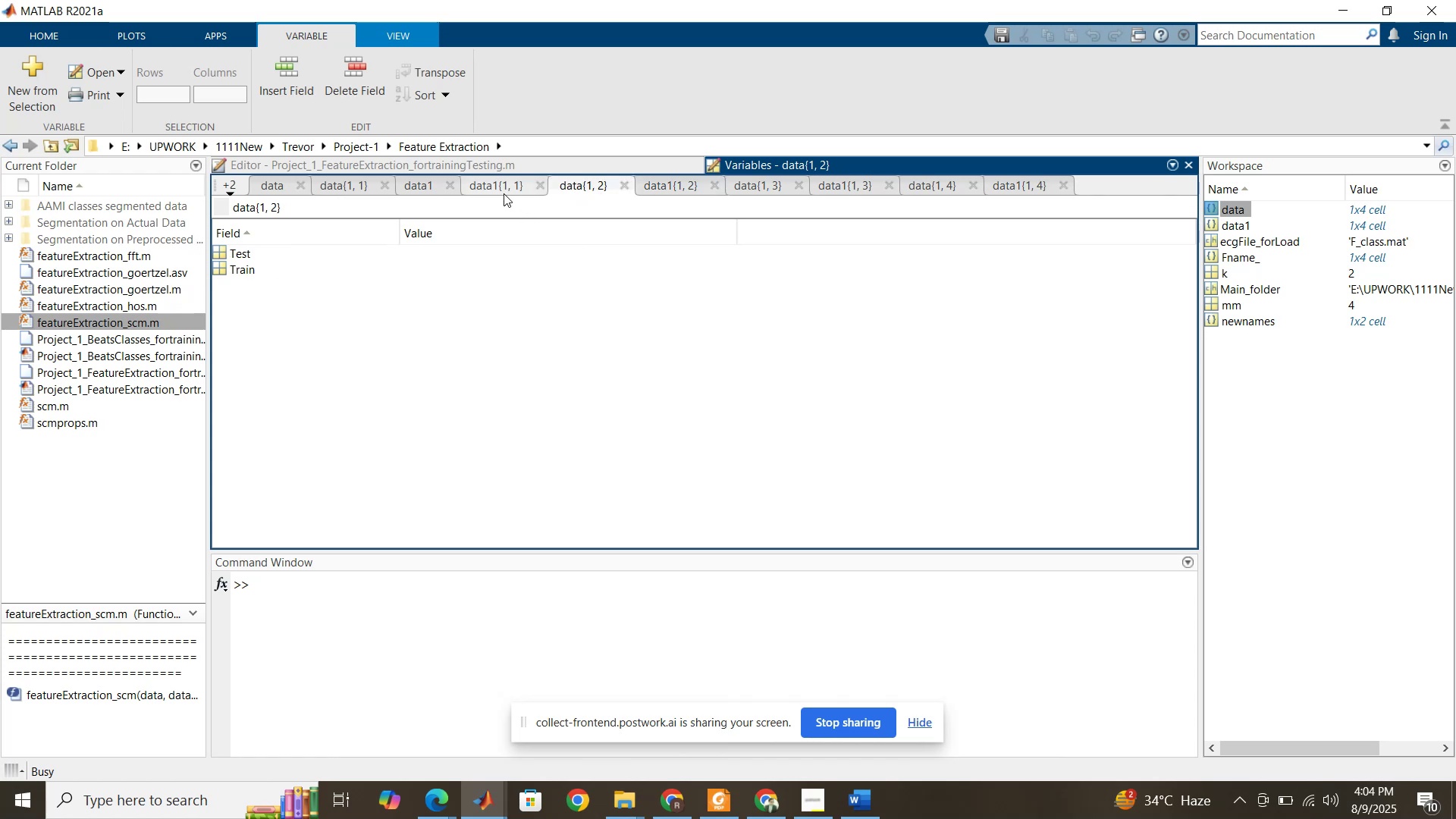 
left_click([498, 184])
 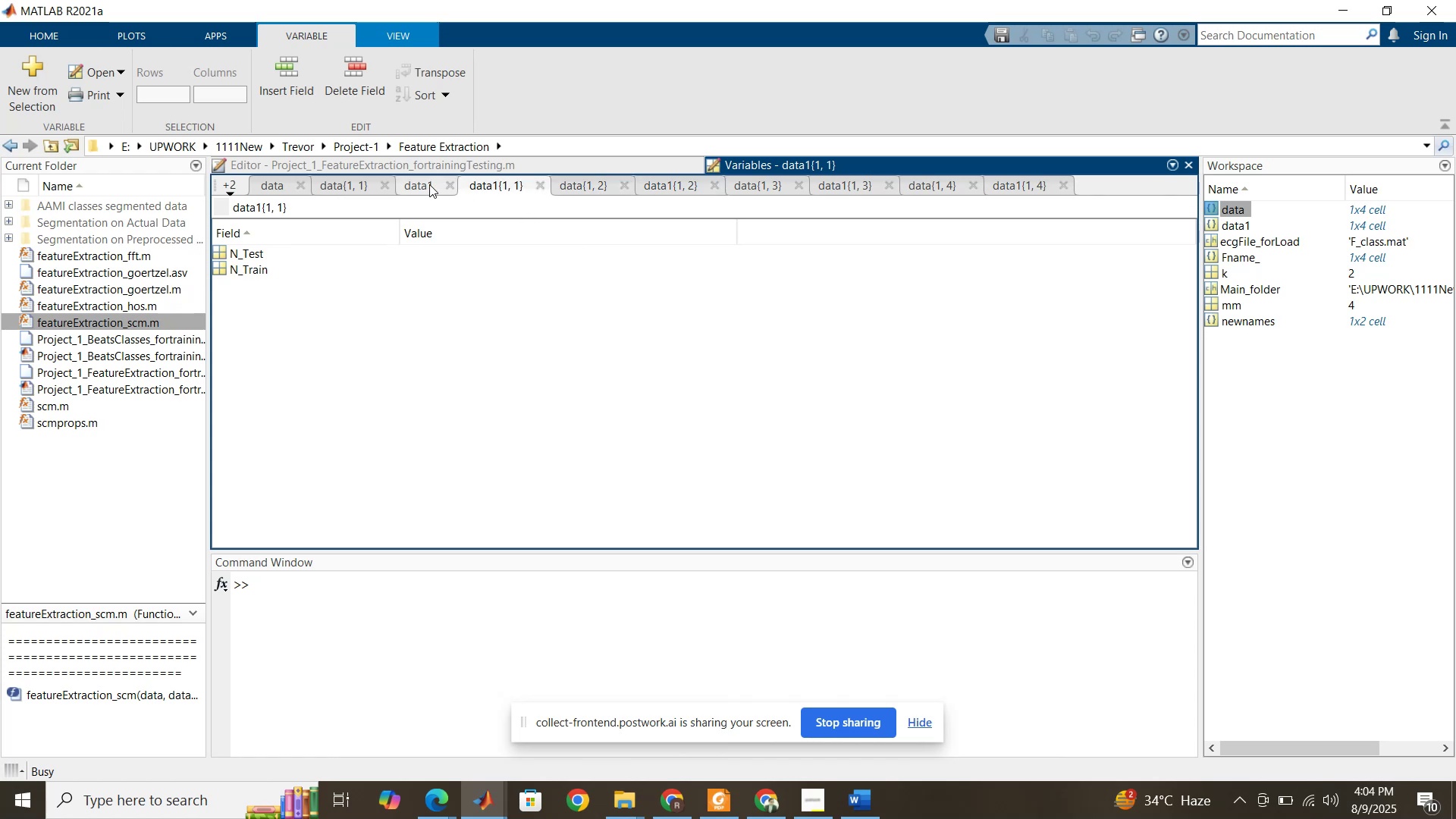 
left_click([429, 184])
 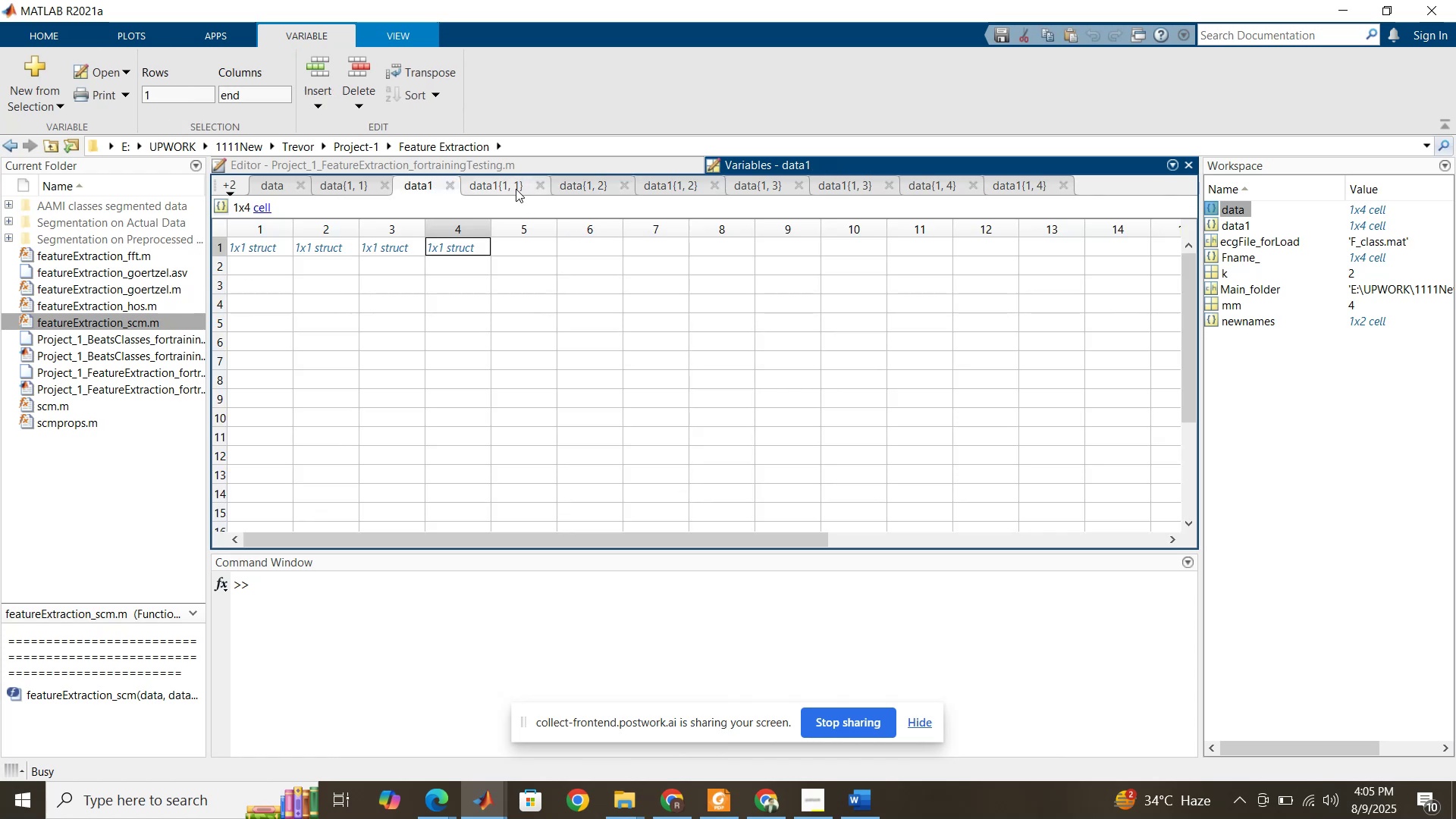 
left_click([934, 187])
 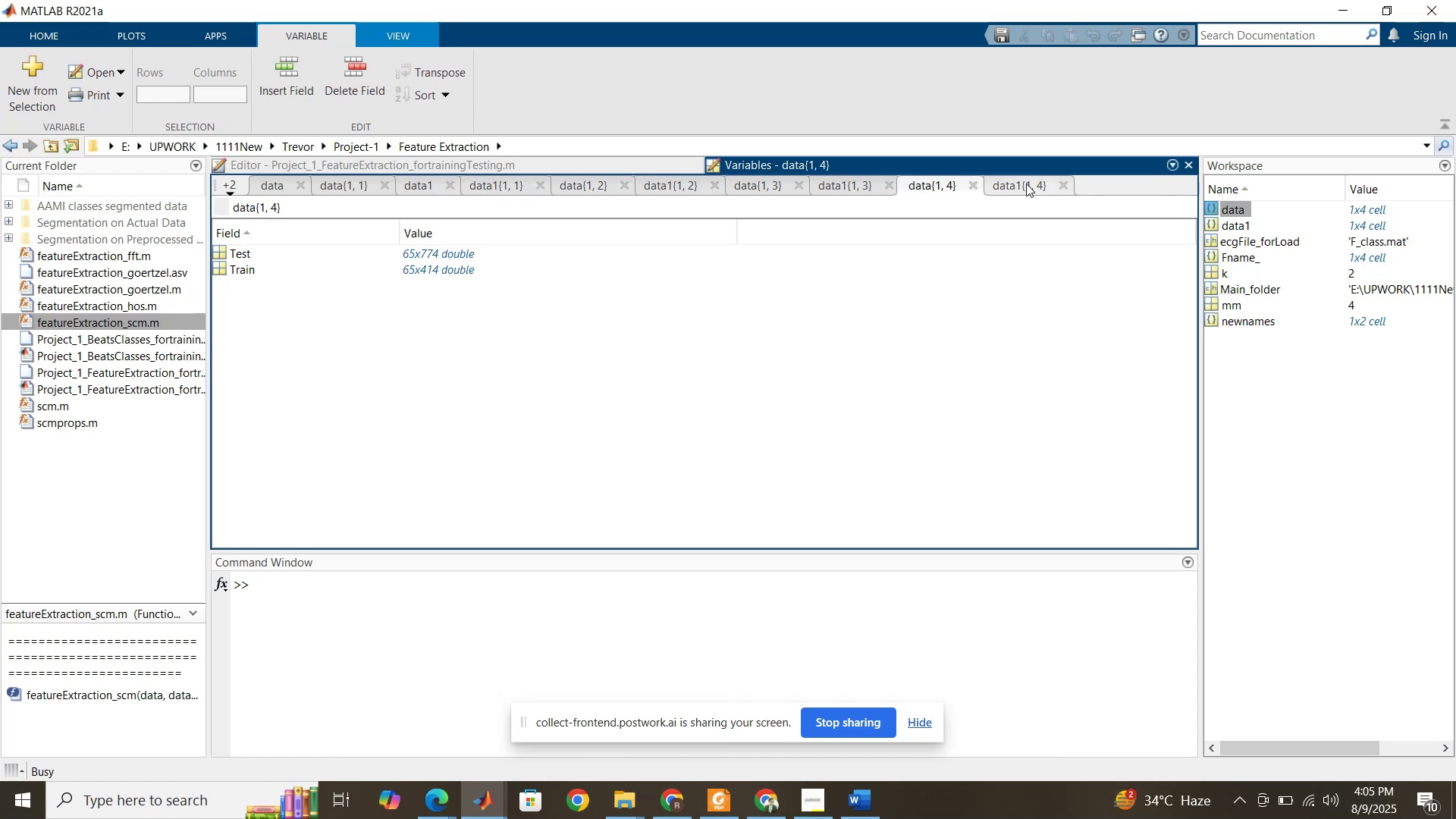 
left_click([1026, 184])
 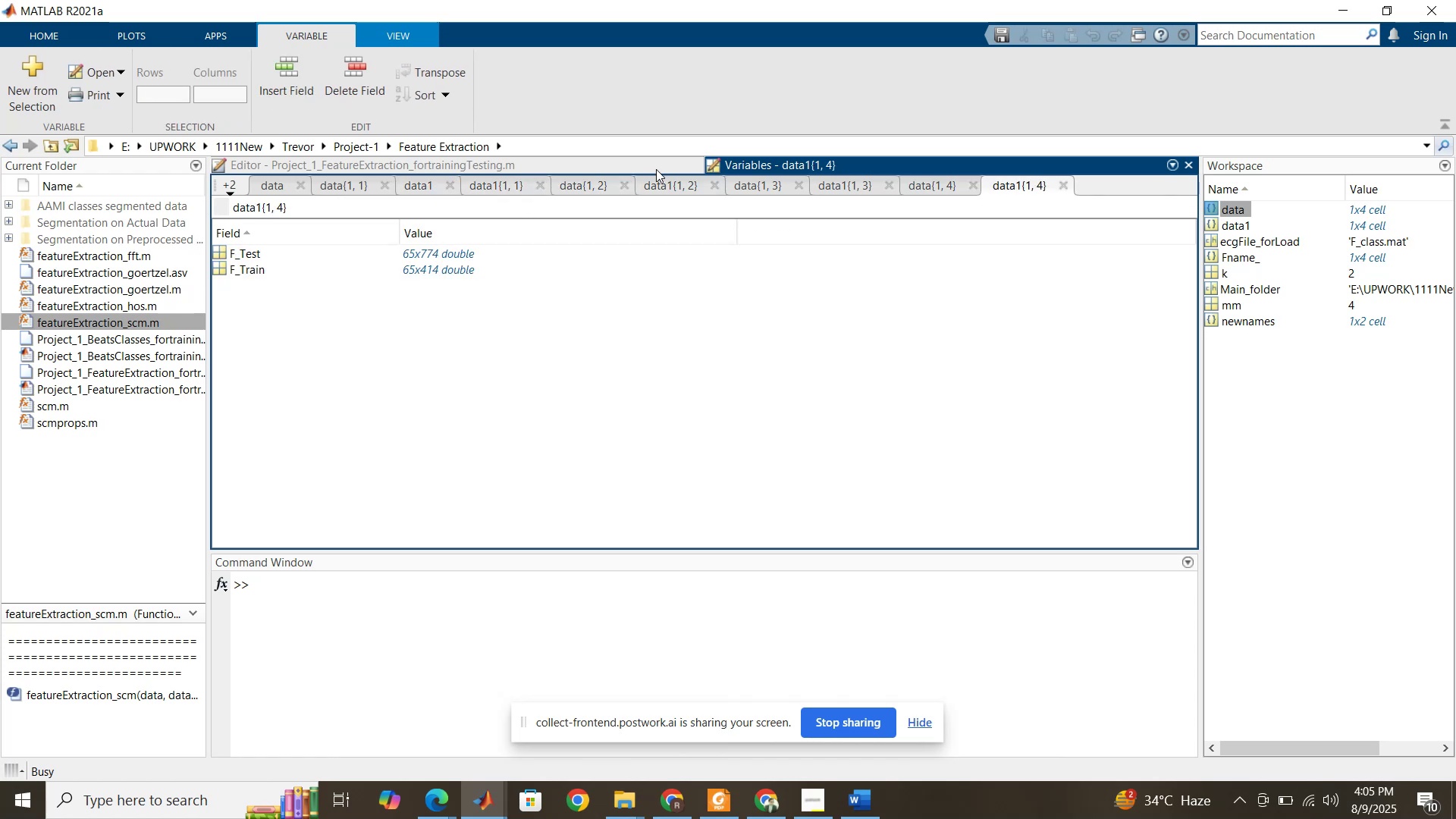 
left_click([656, 169])
 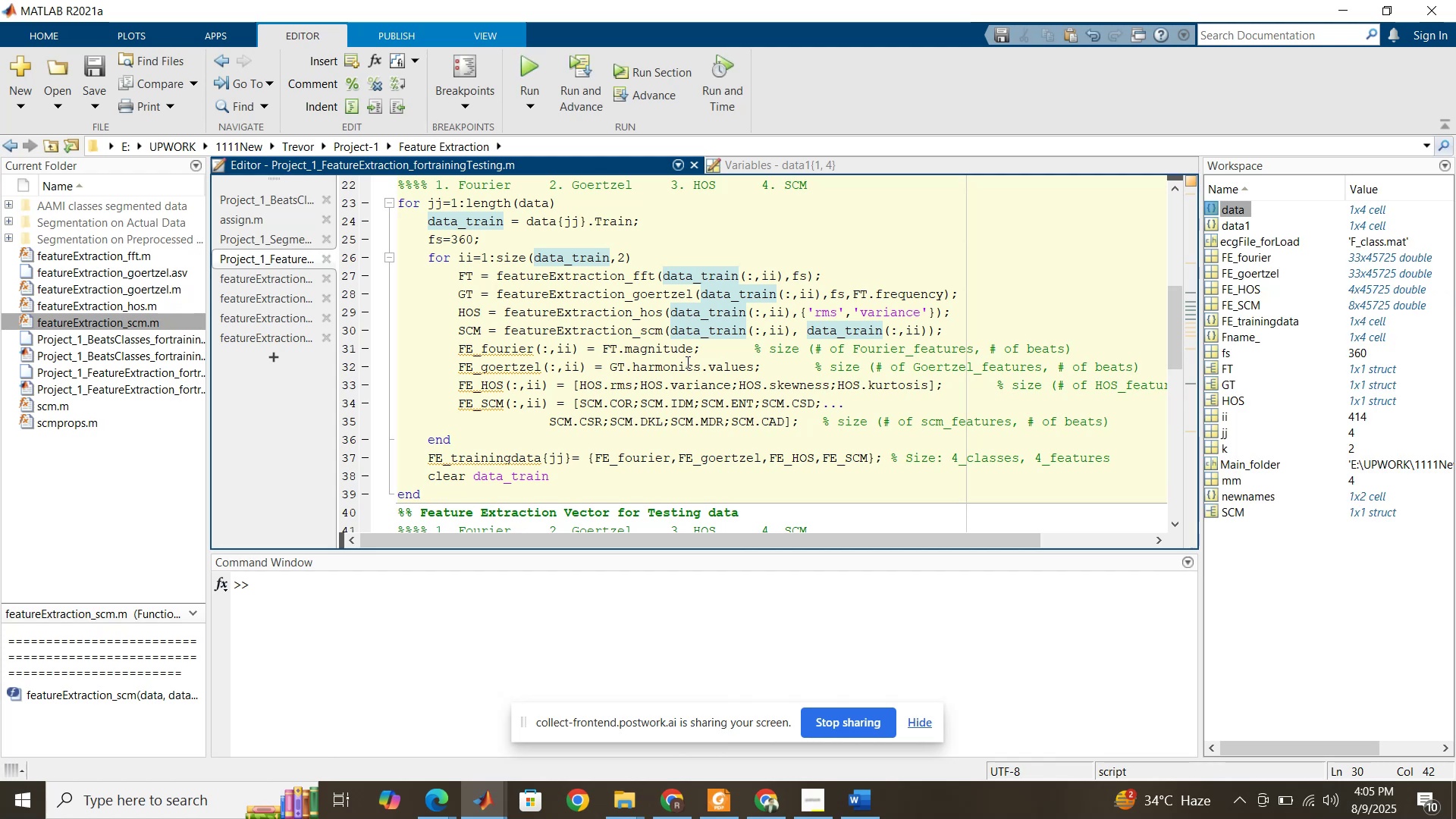 
wait(41.44)
 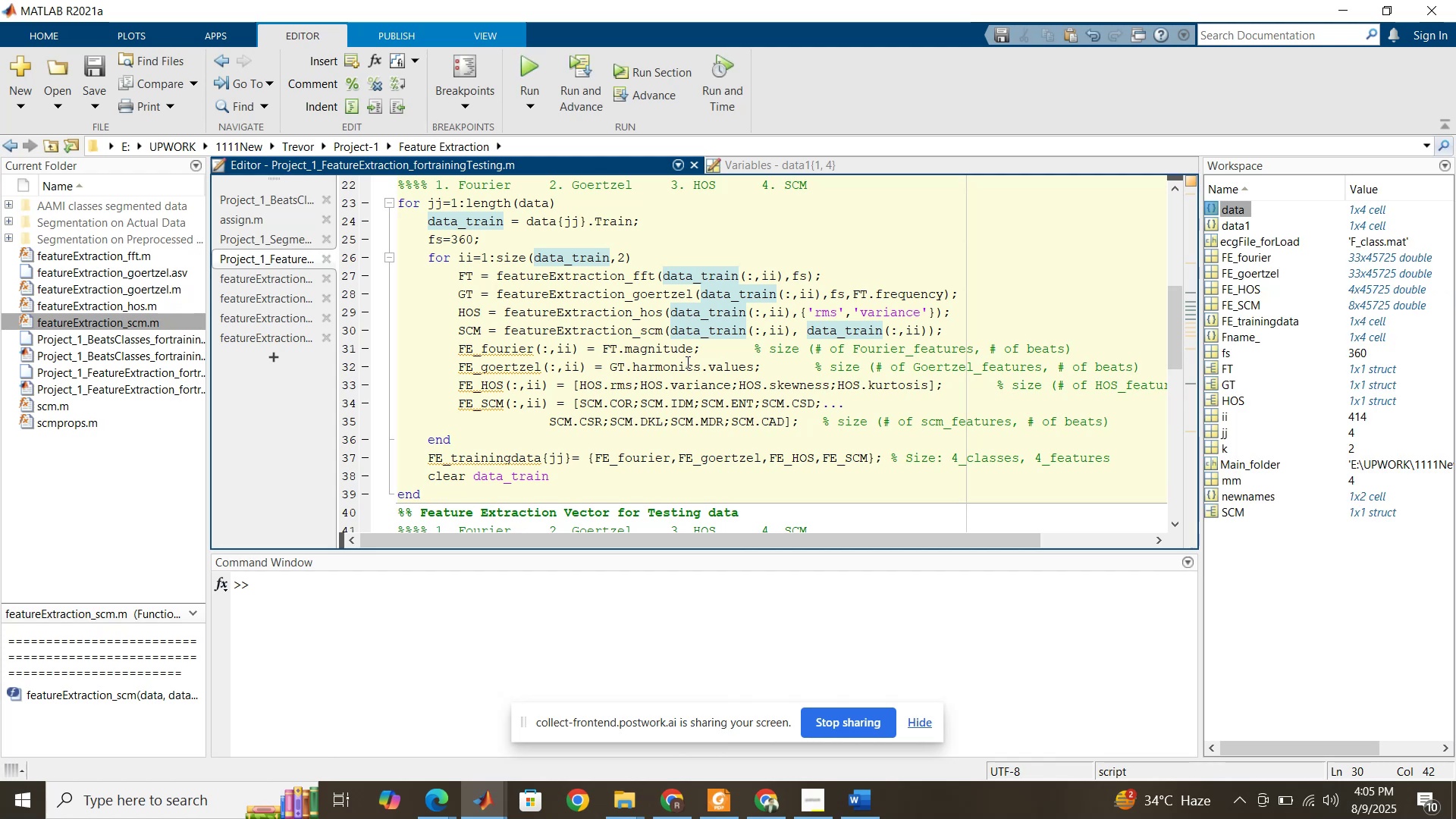 
double_click([1233, 322])
 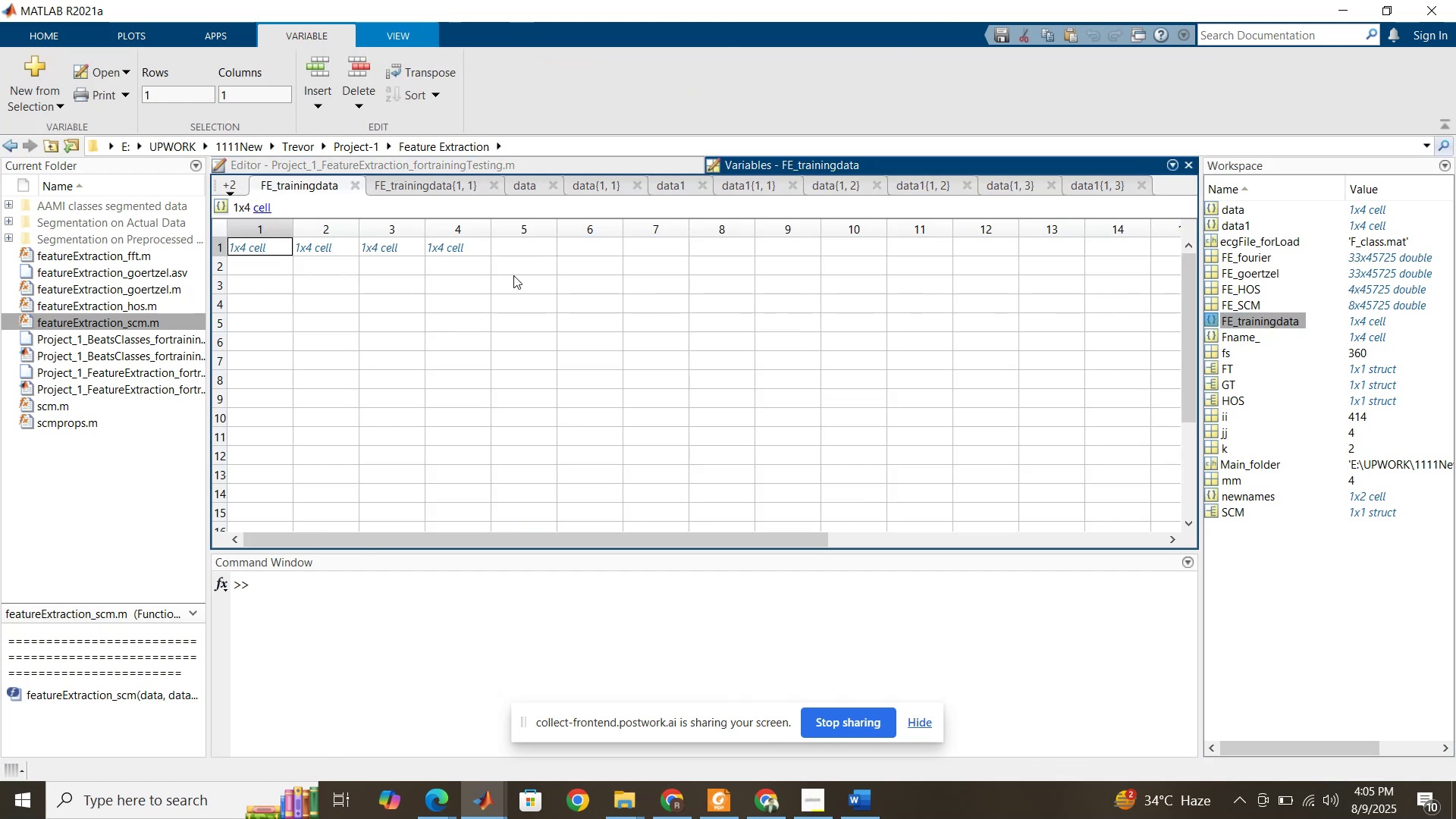 
left_click([457, 185])
 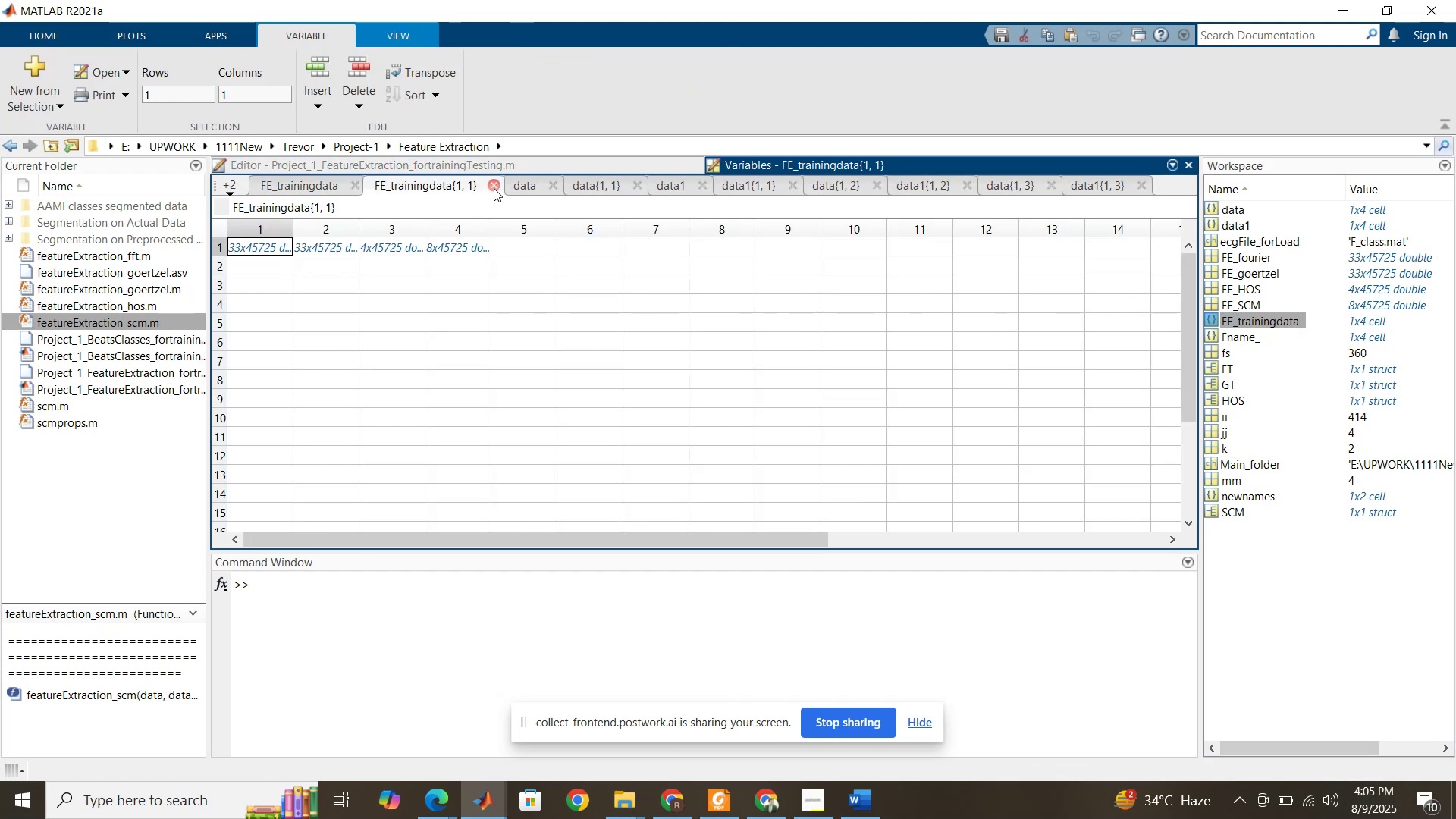 
left_click([494, 188])
 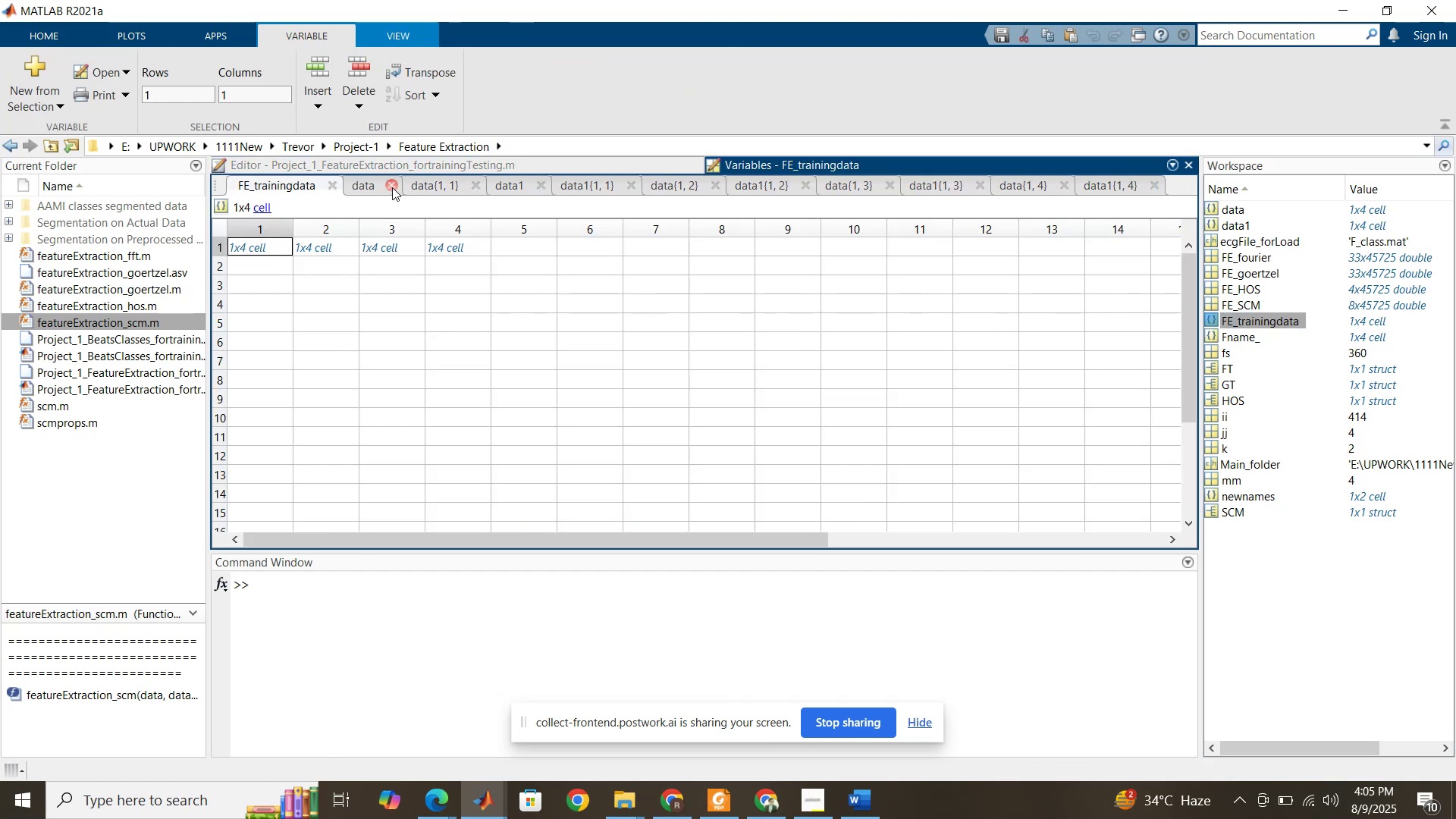 
wait(5.1)
 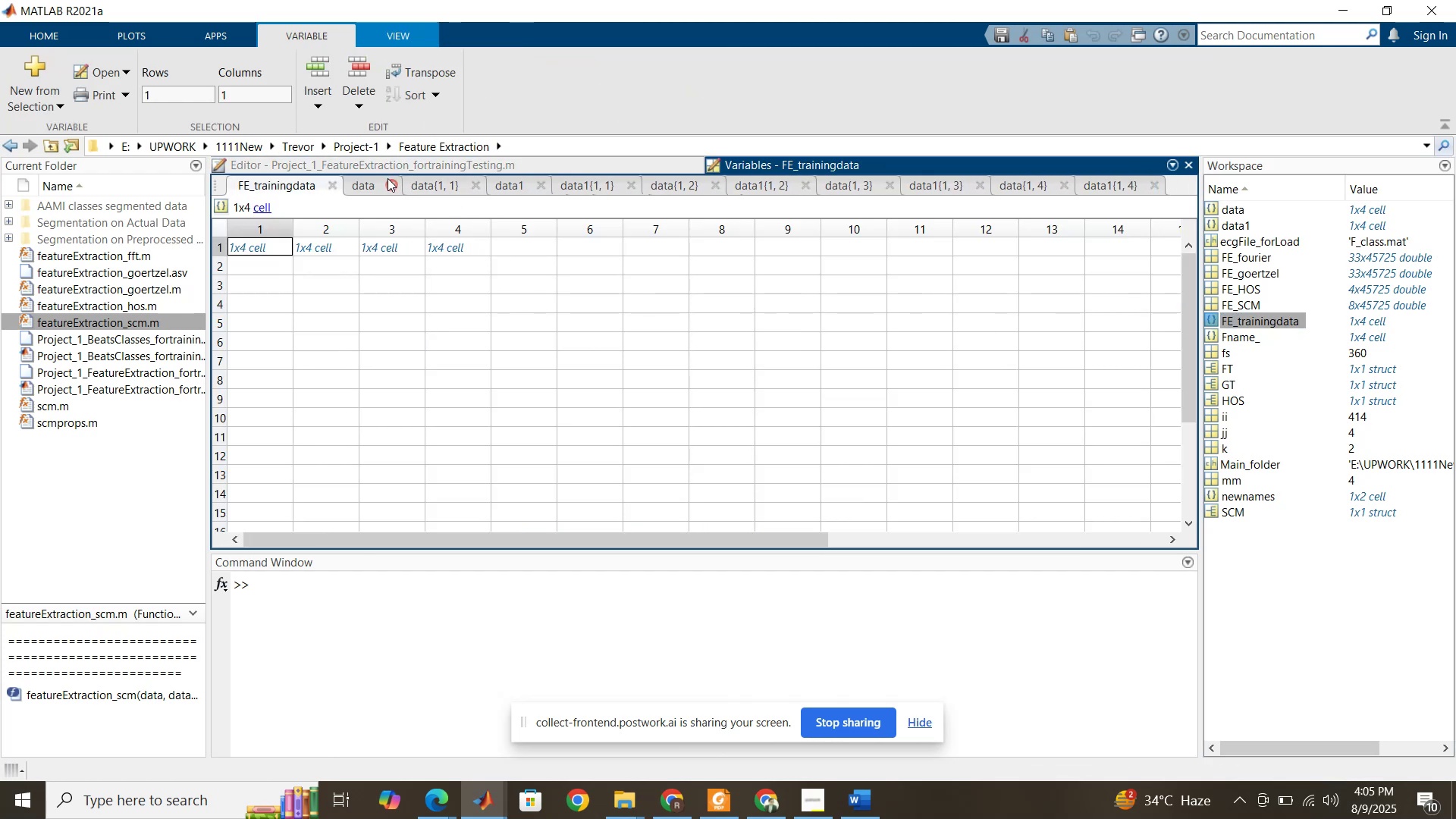 
double_click([270, 247])
 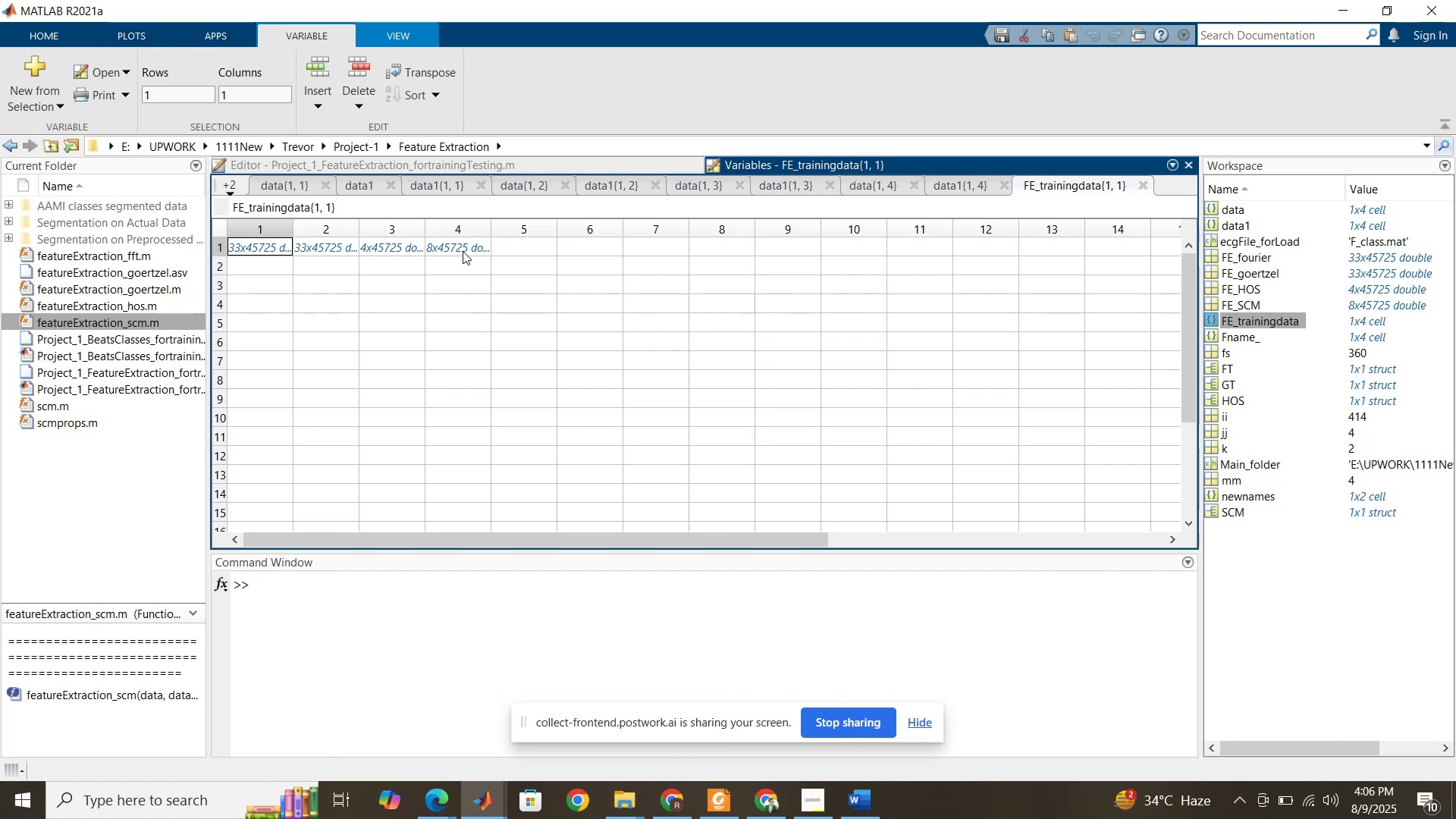 
wait(16.41)
 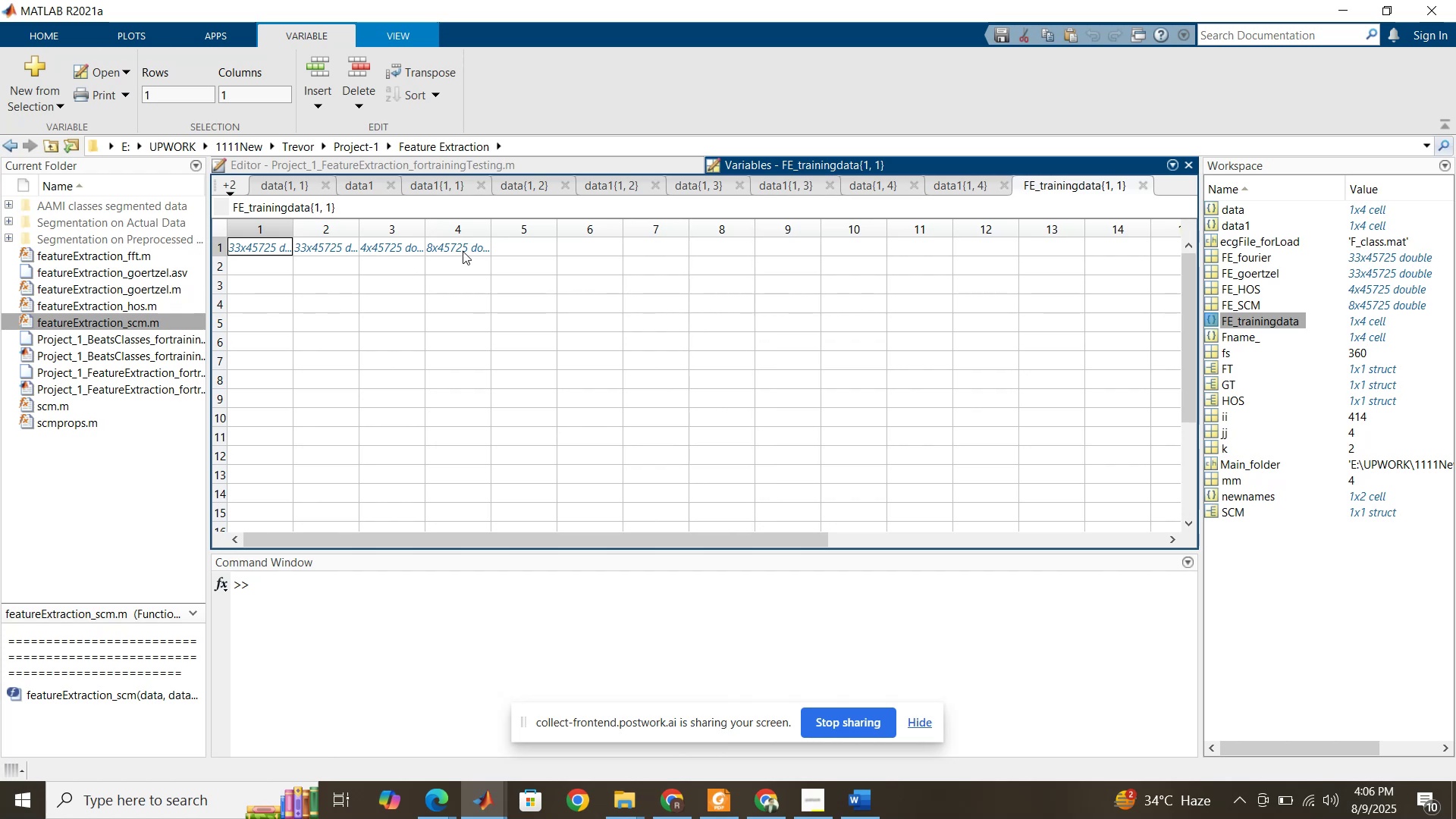 
left_click([1144, 185])
 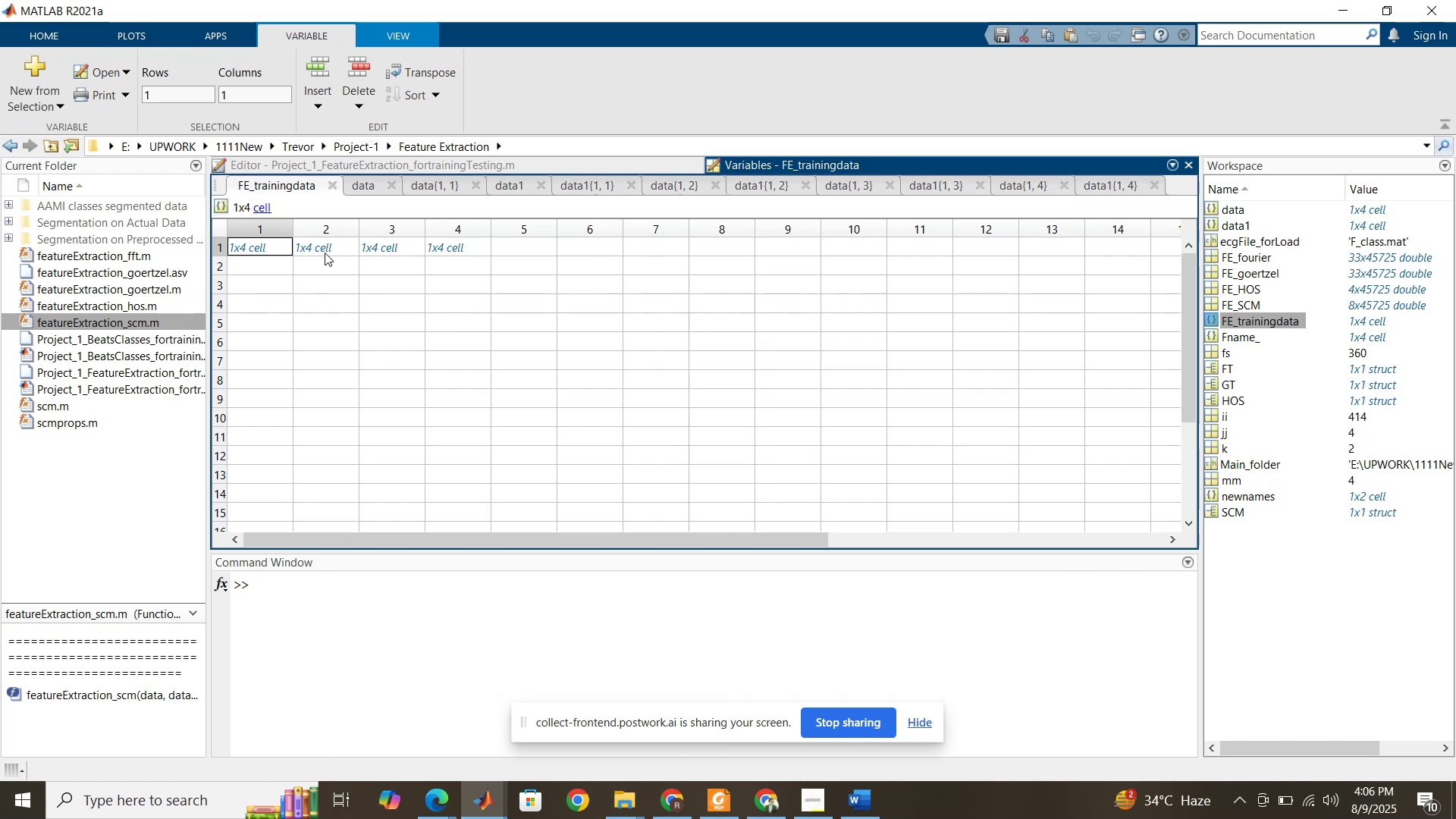 
double_click([325, 253])
 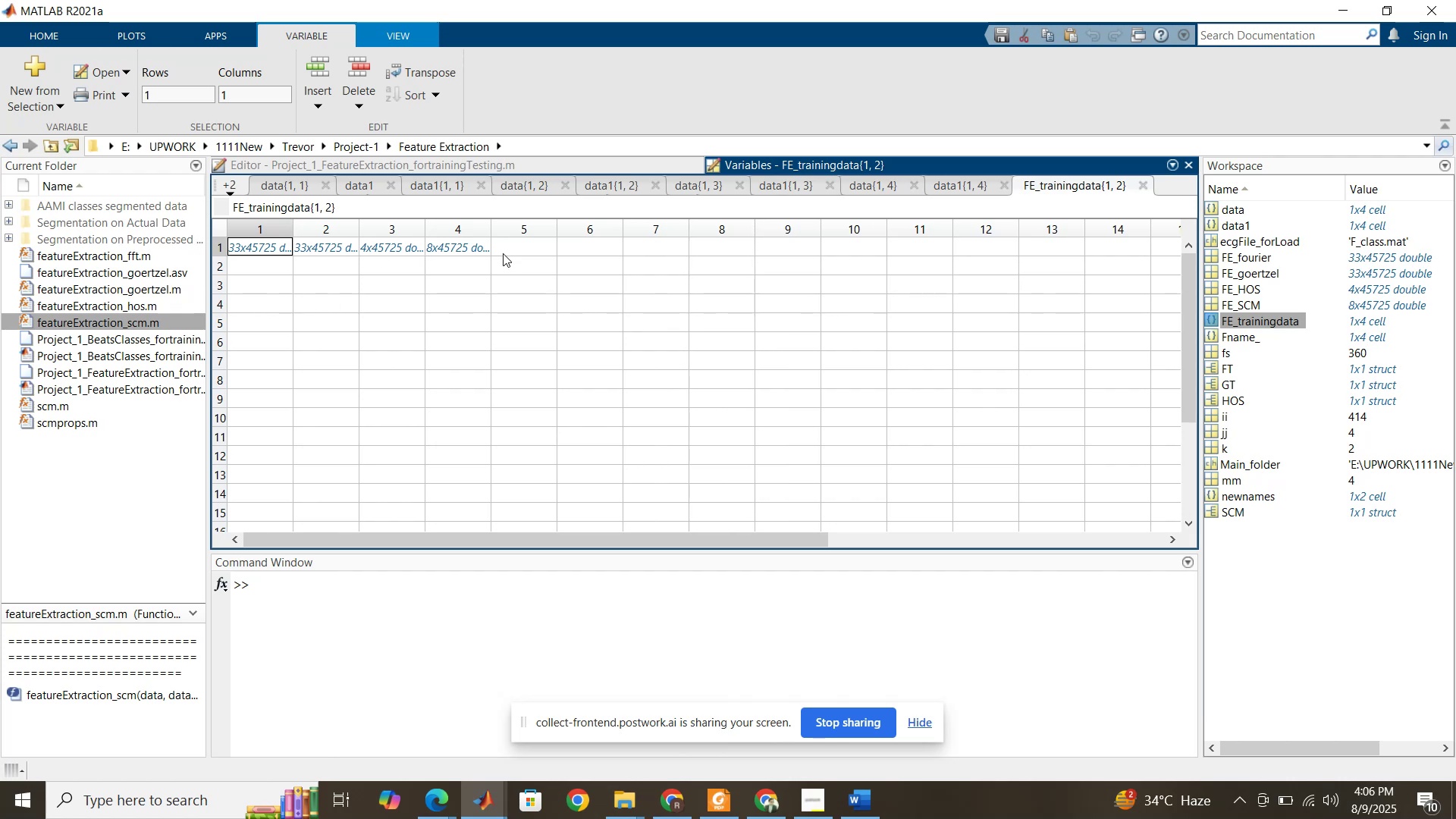 
left_click([1143, 187])
 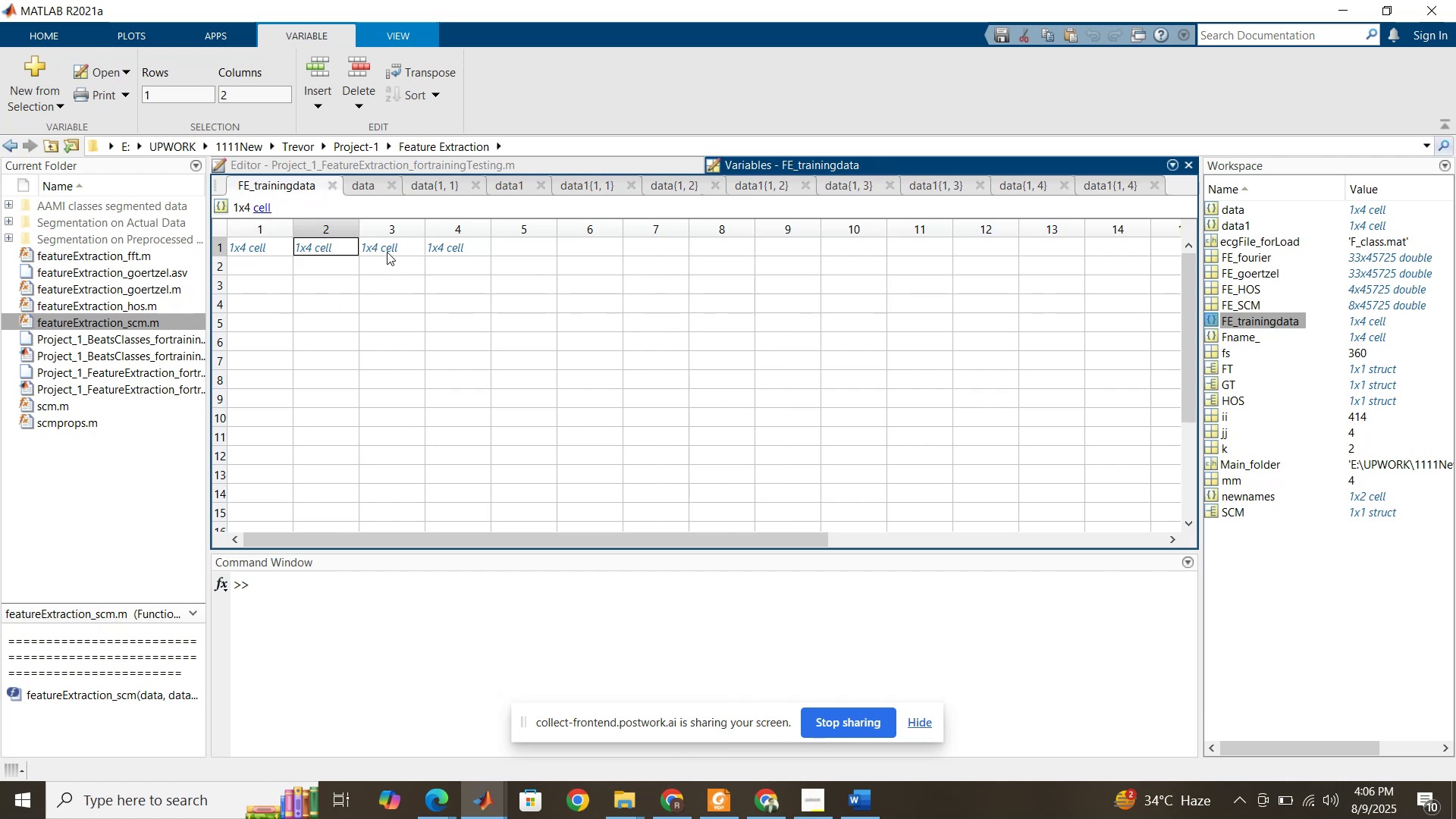 
double_click([387, 252])
 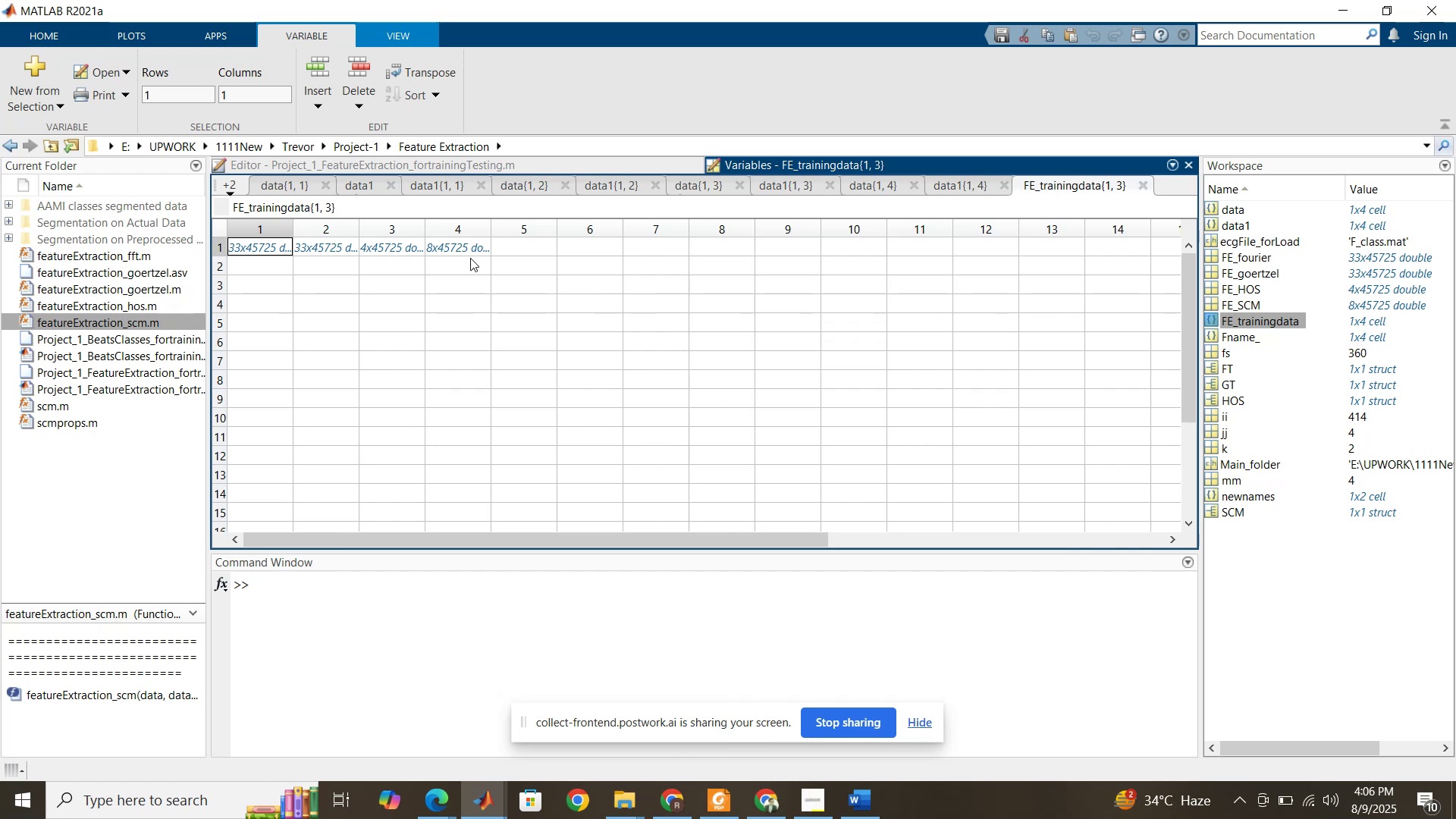 
wait(13.01)
 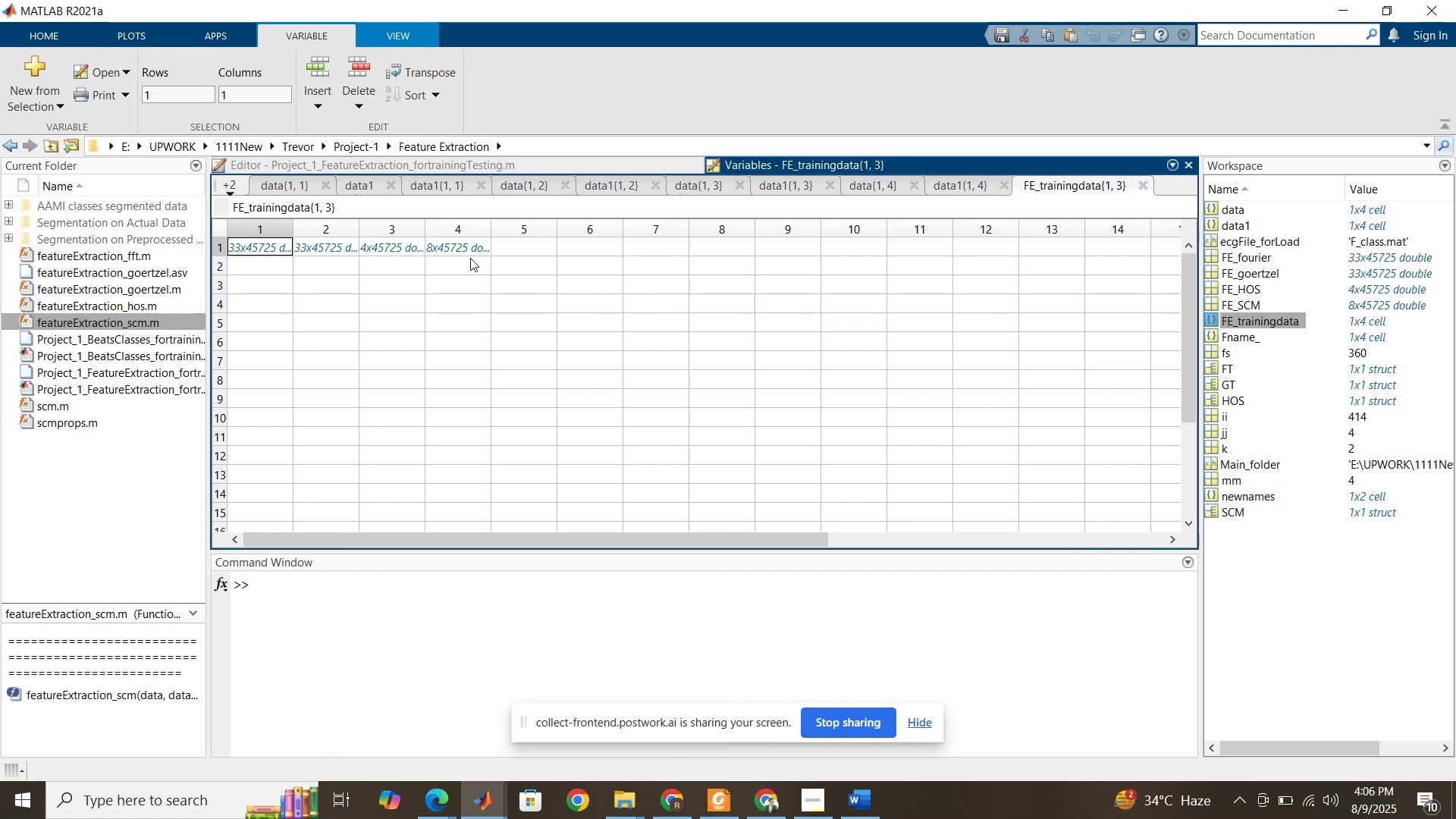 
left_click([1144, 189])
 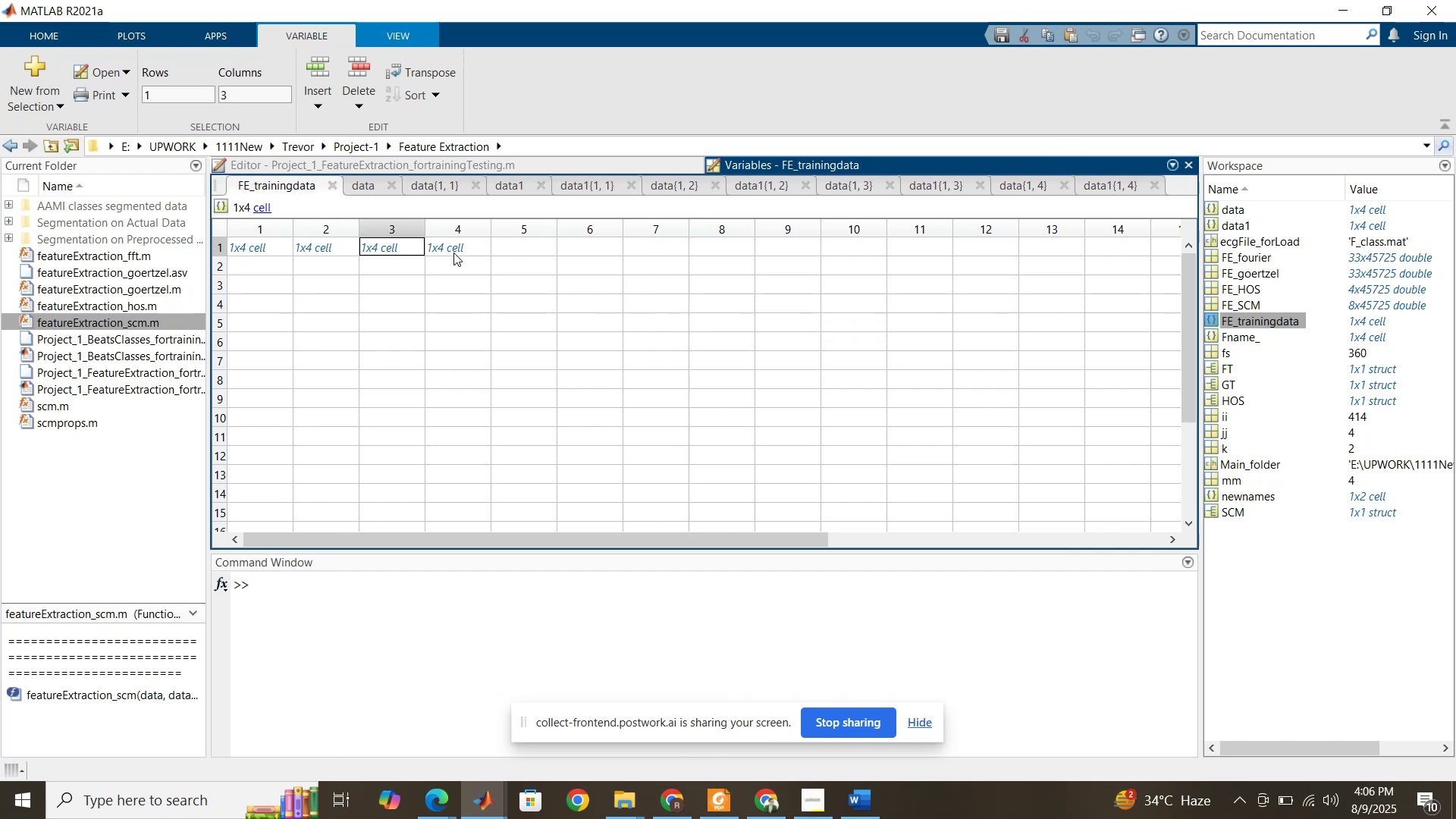 
double_click([456, 253])
 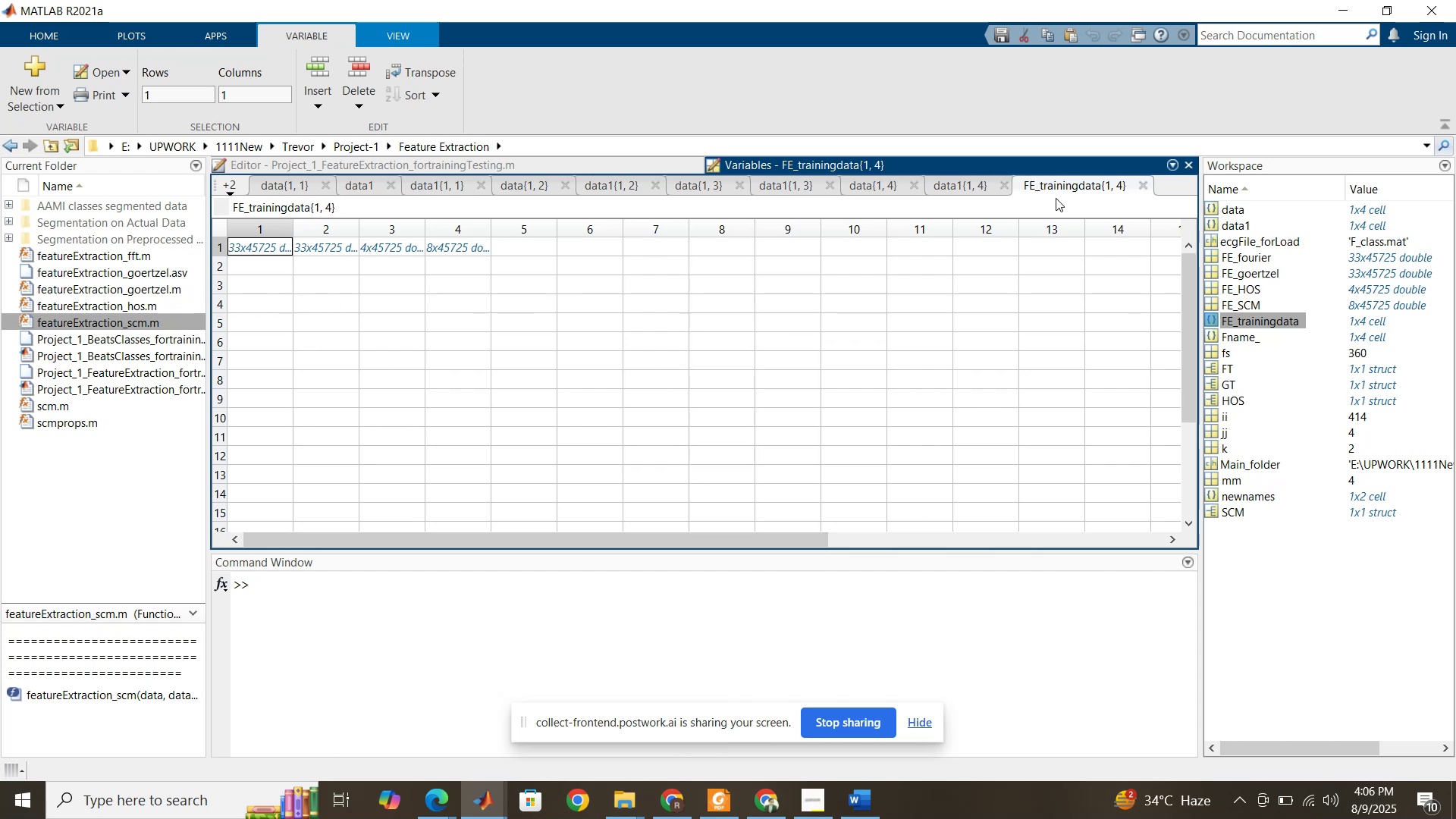 
wait(25.27)
 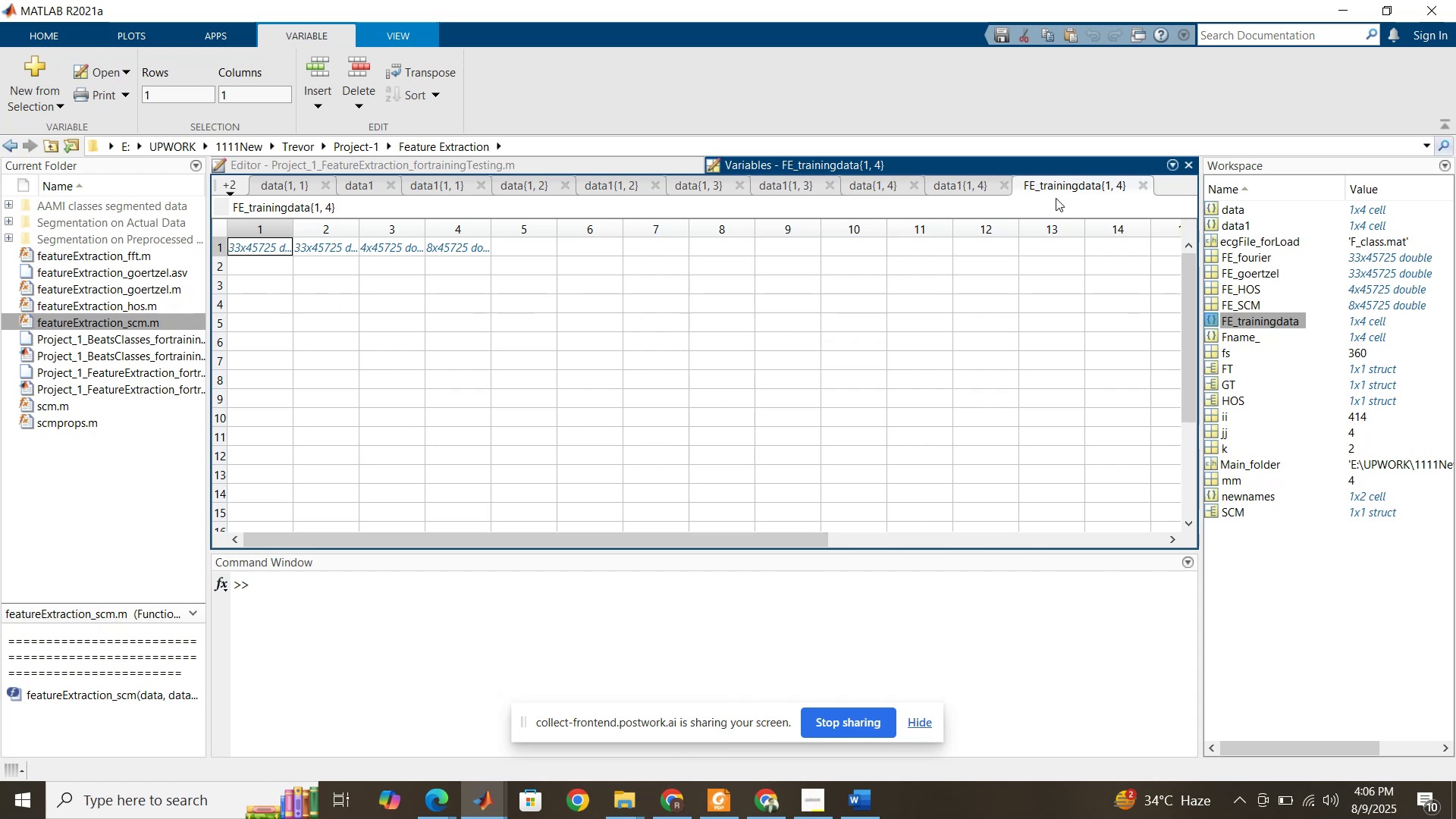 
left_click([1185, 165])
 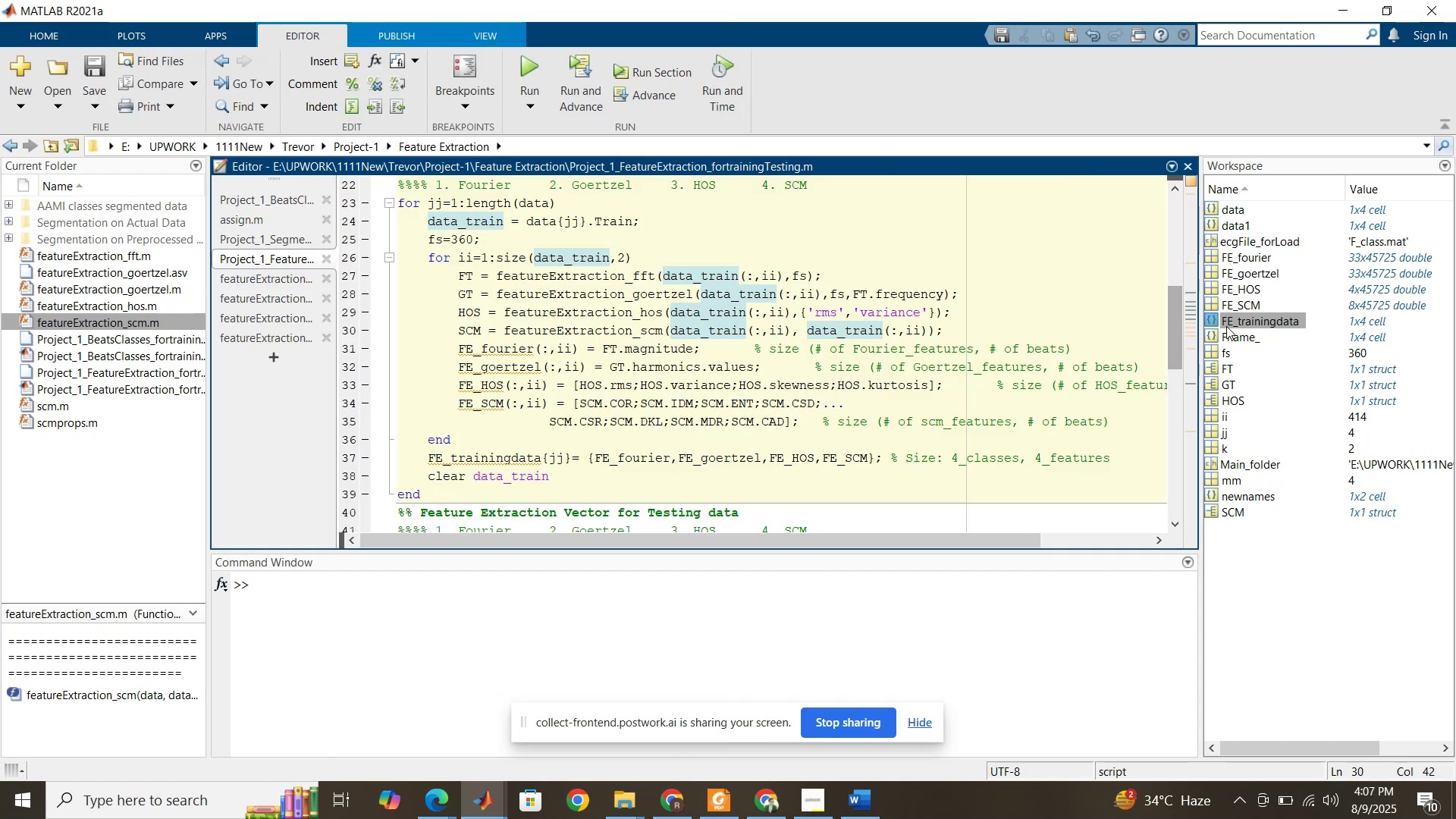 
left_click([1222, 311])
 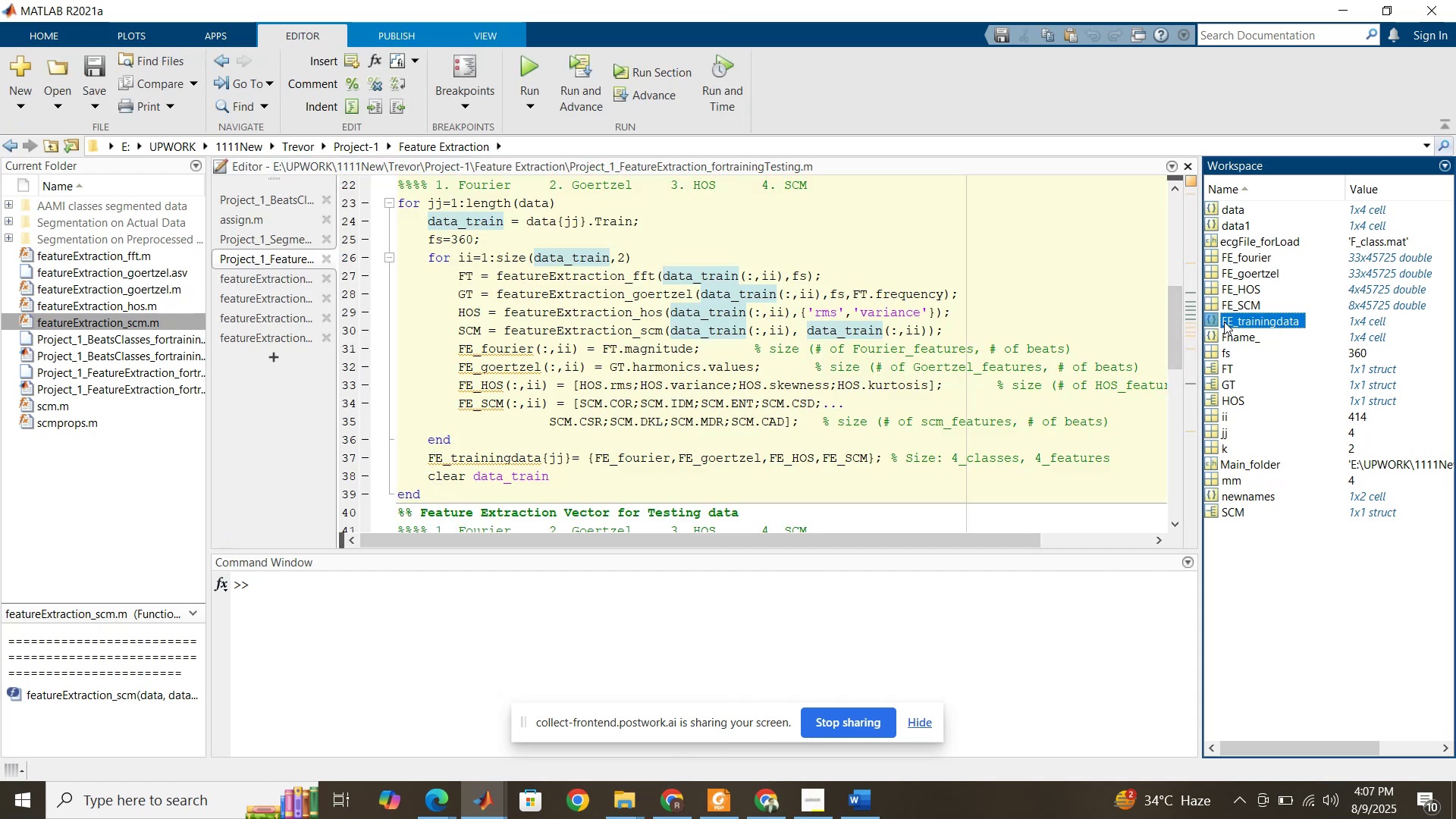 
double_click([1224, 322])
 